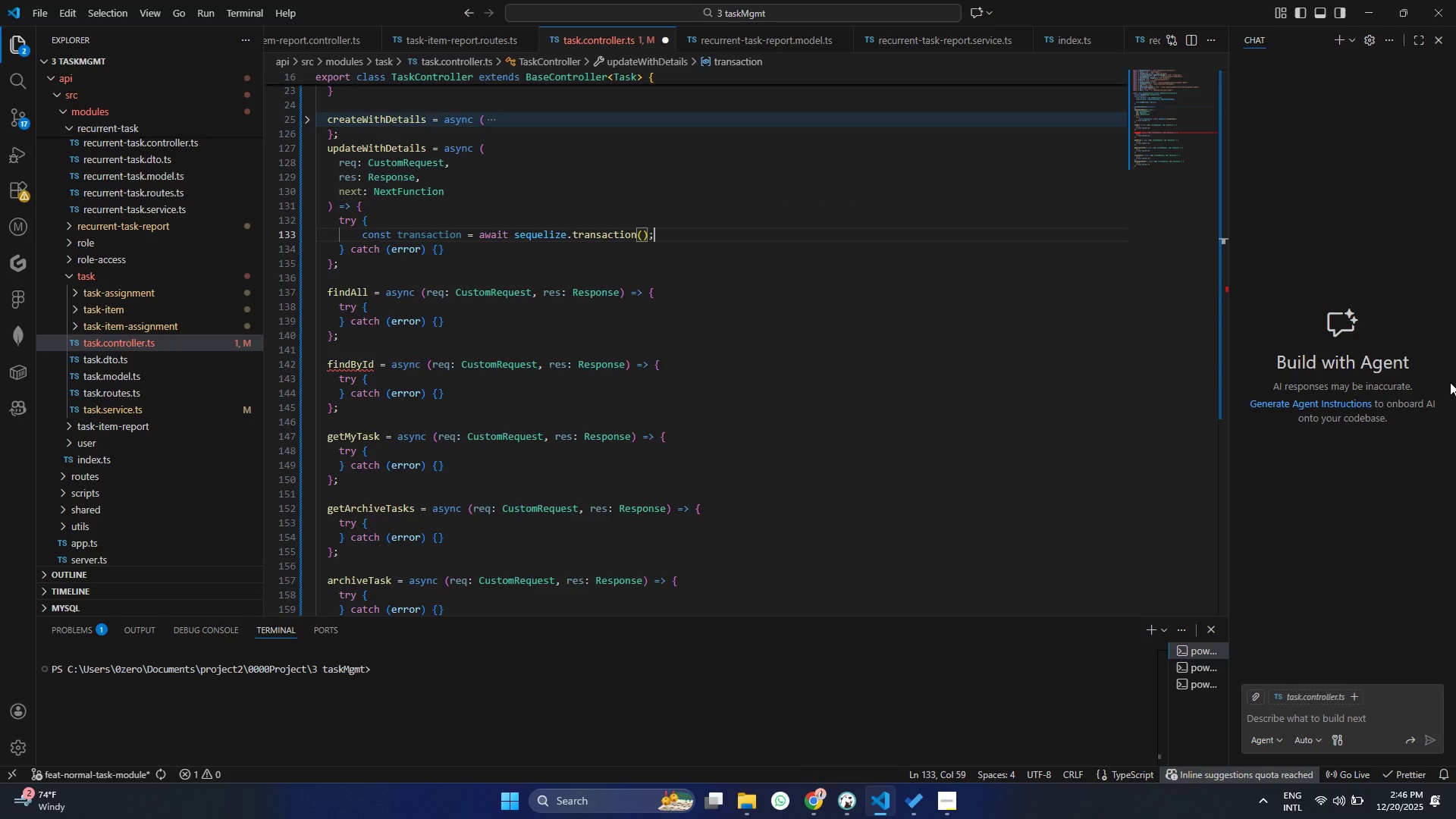 
key(Semicolon)
 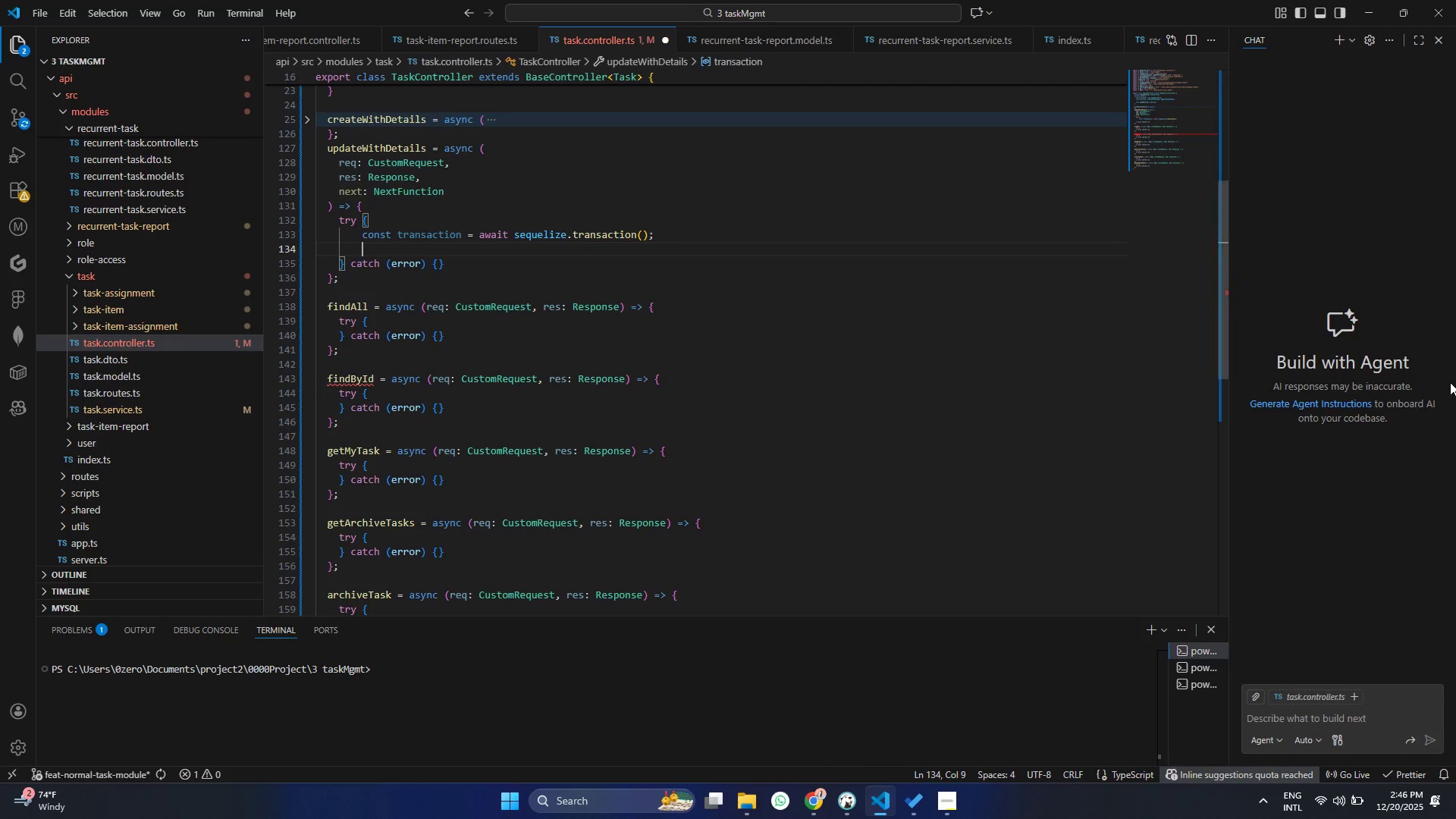 
key(Enter)
 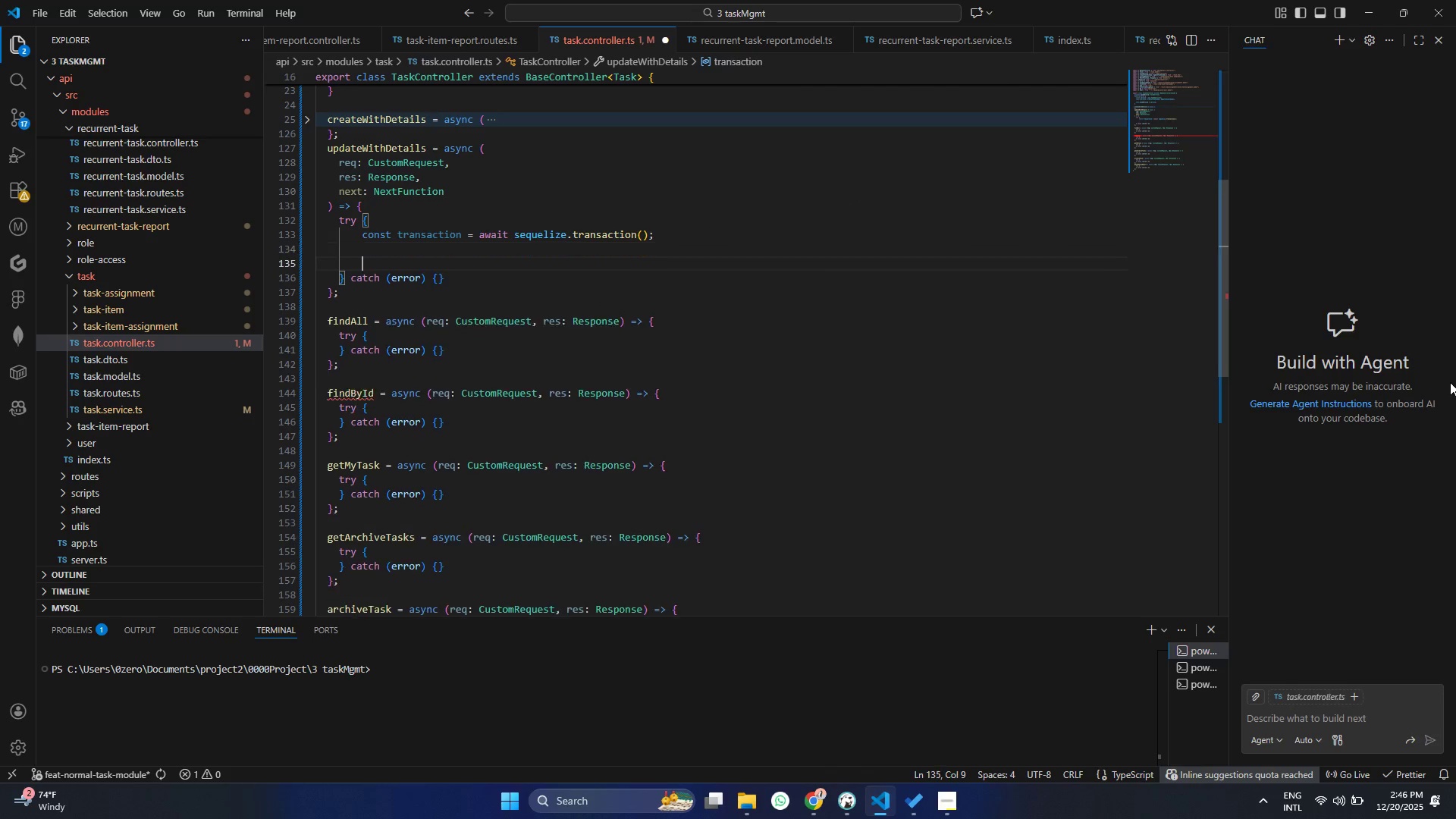 
key(Enter)
 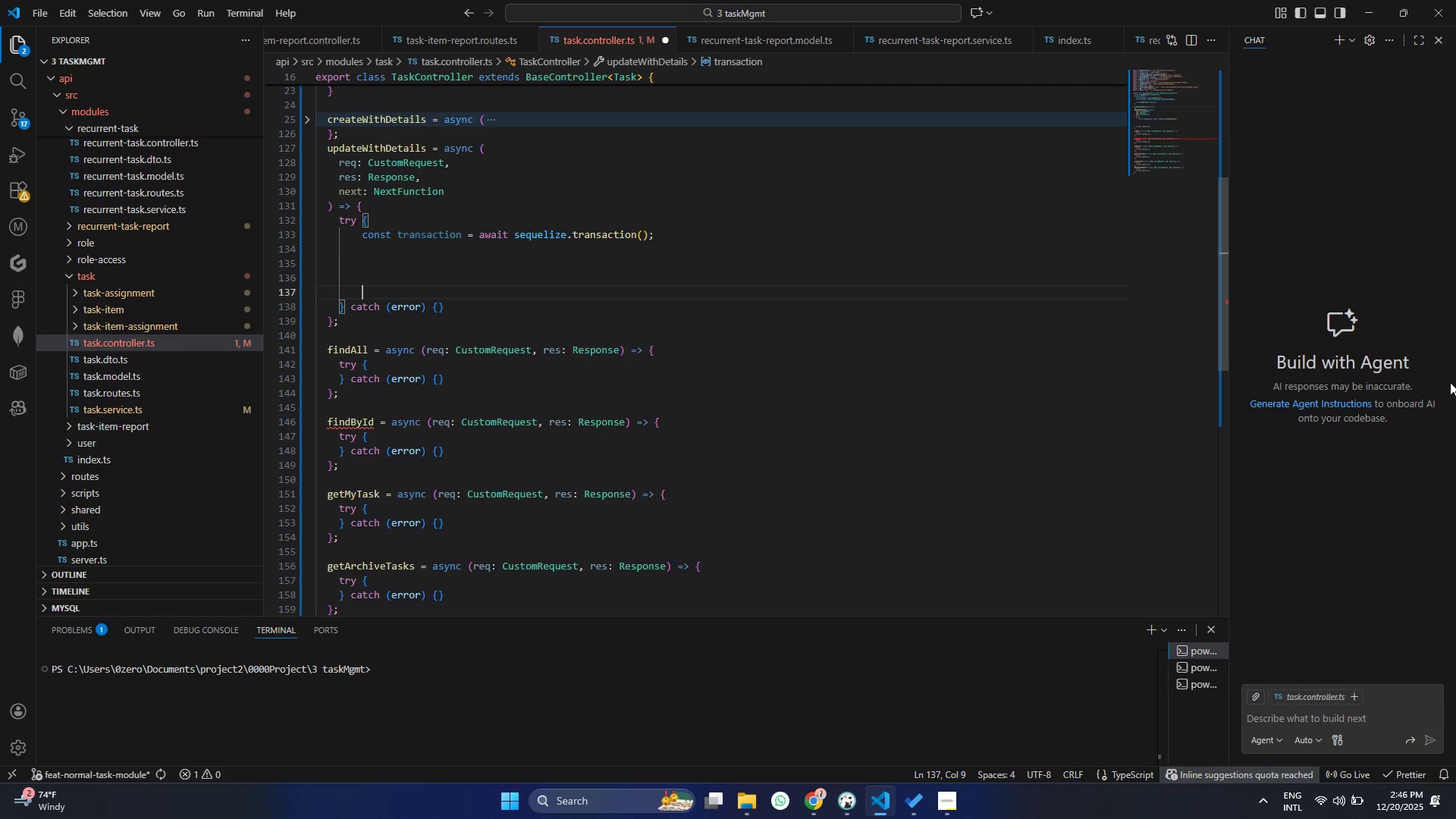 
key(Enter)
 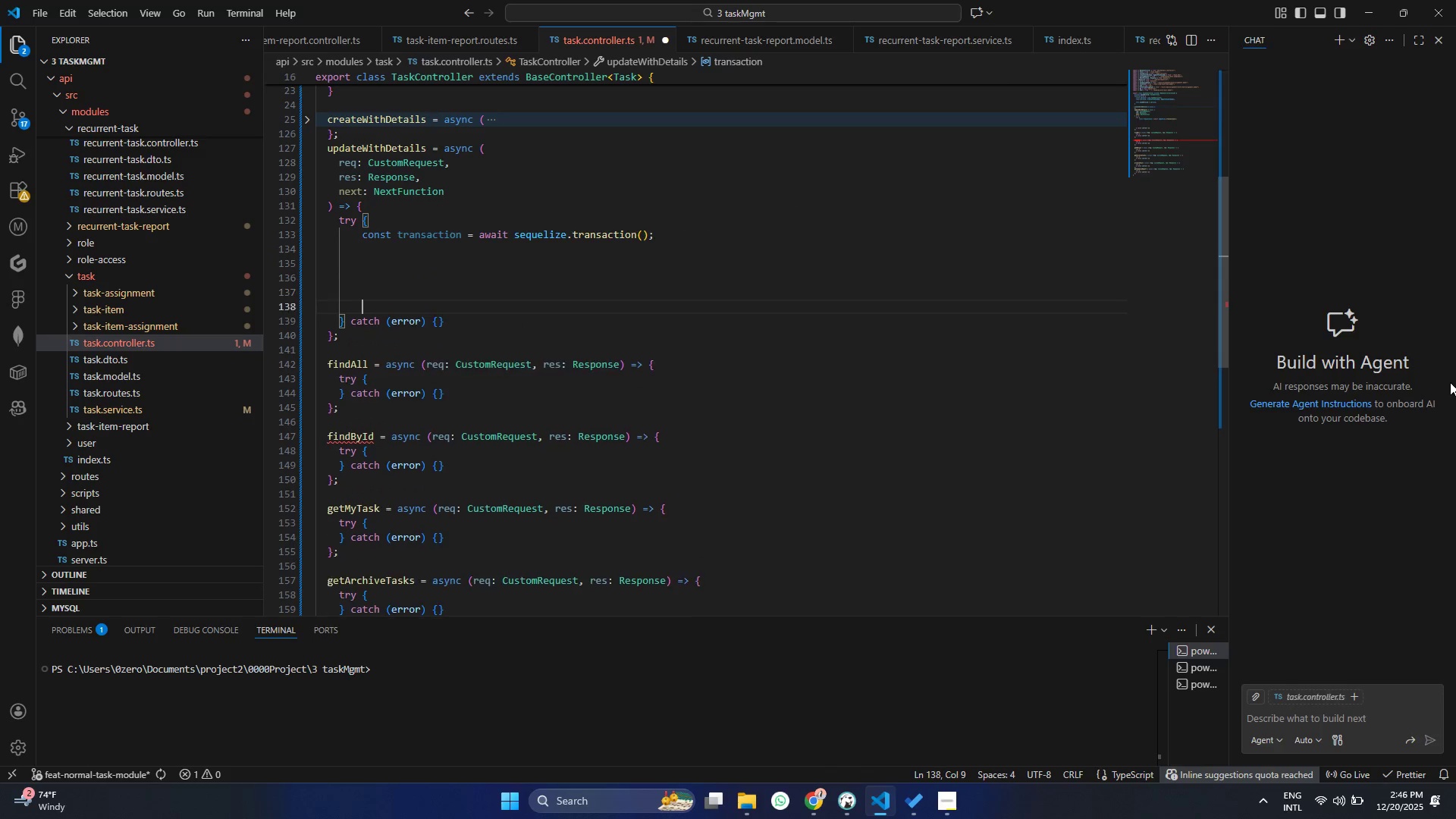 
key(Enter)
 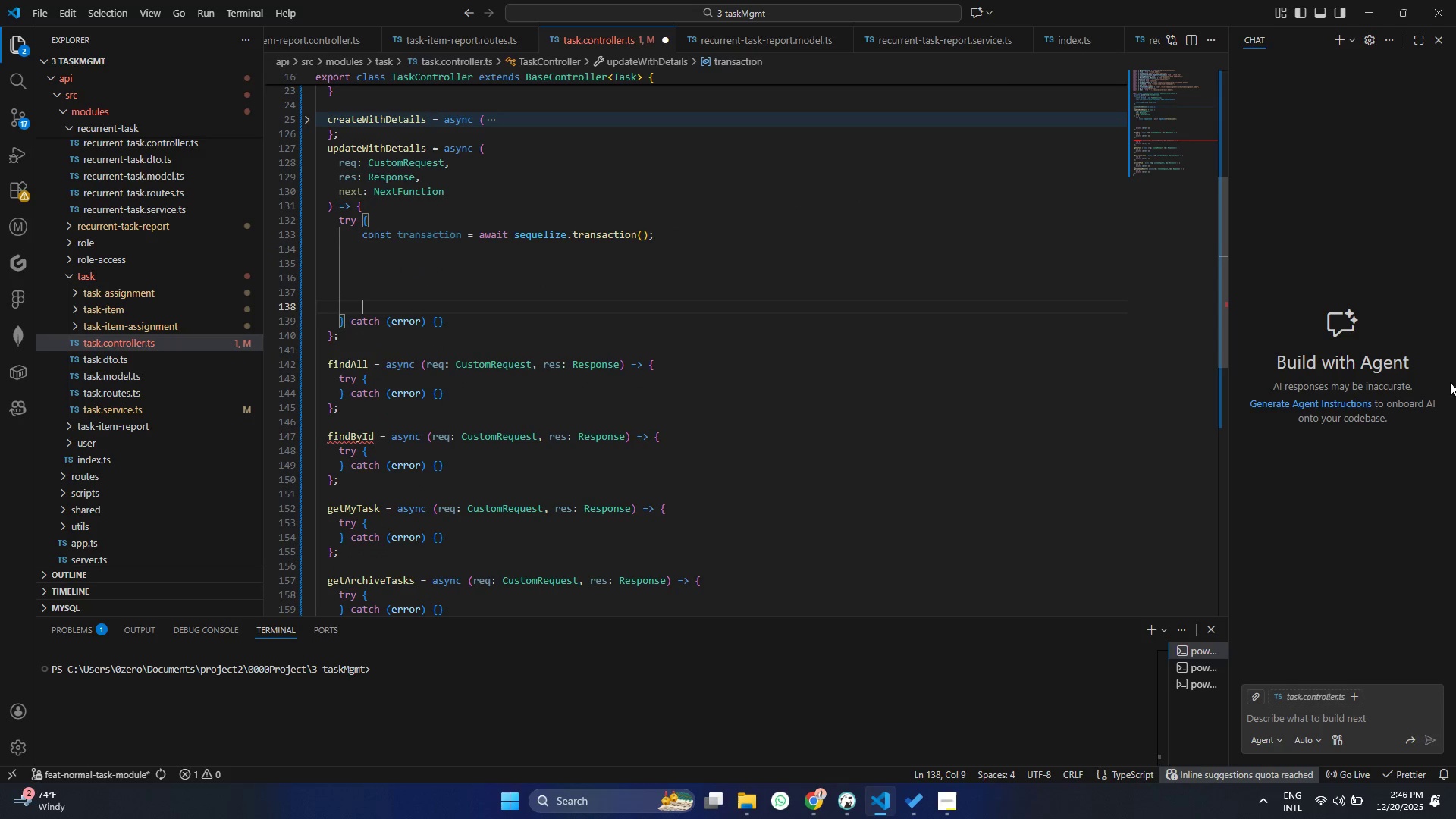 
key(Enter)
 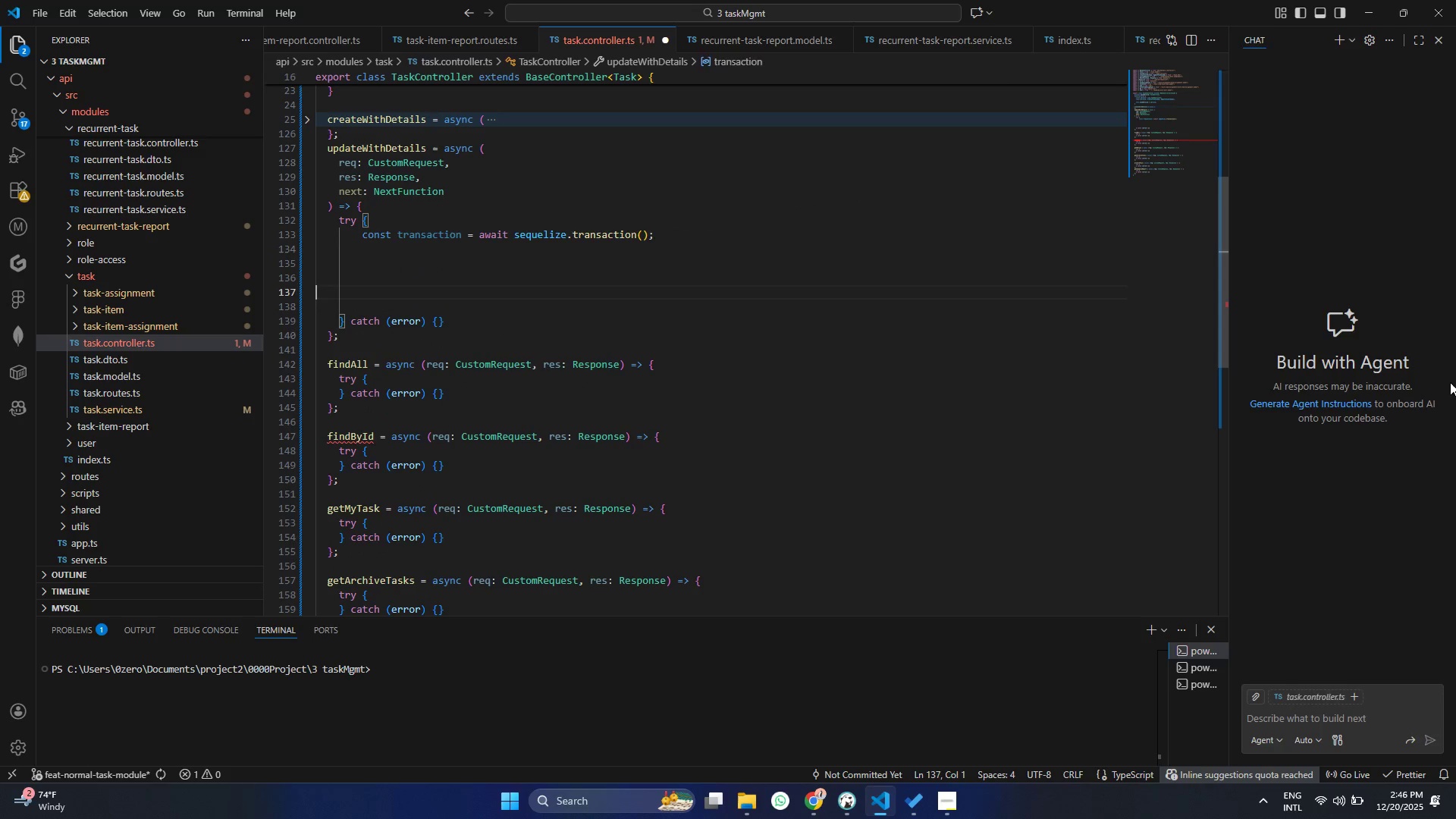 
key(ArrowUp)
 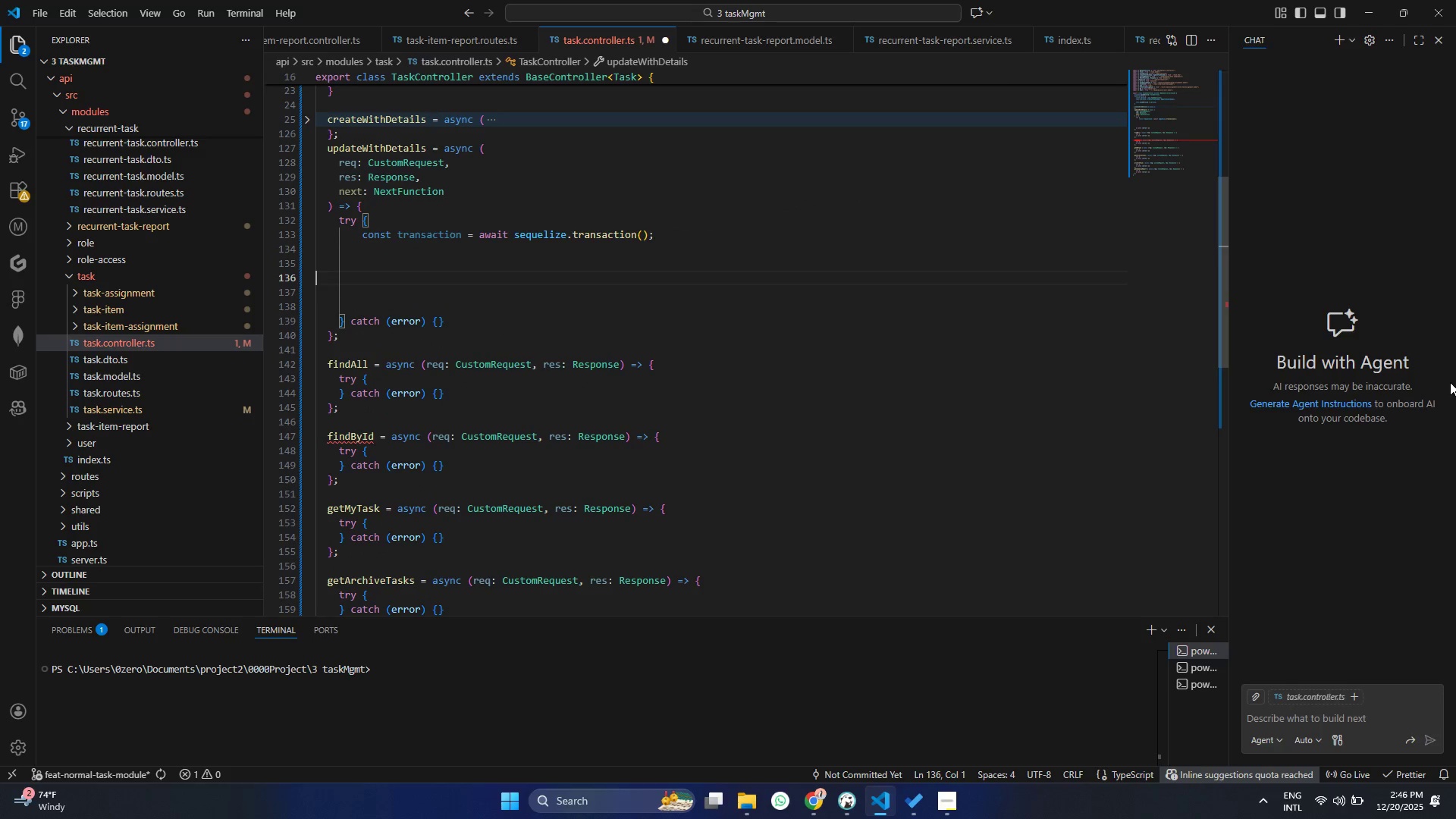 
key(ArrowUp)
 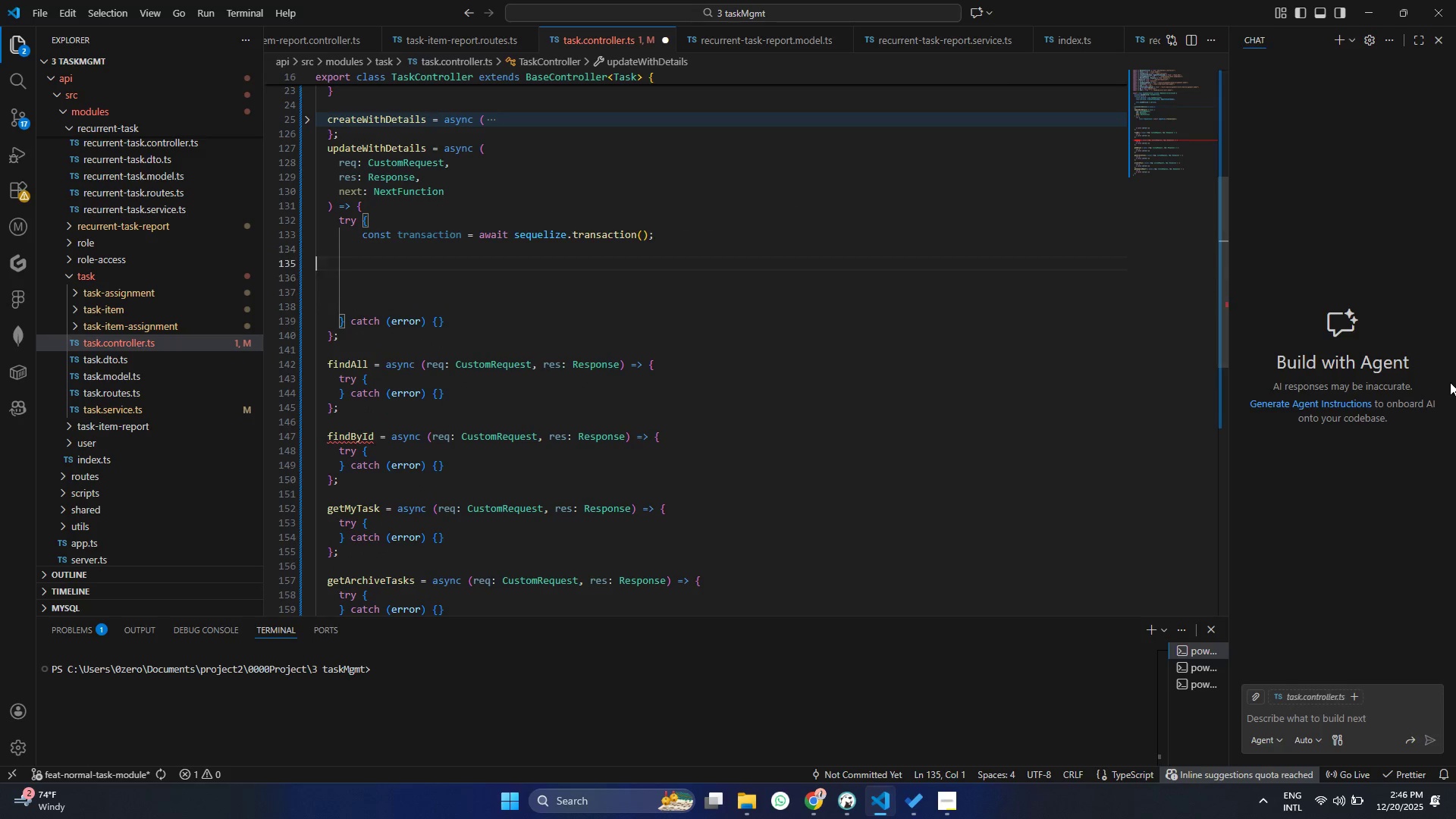 
key(ArrowUp)
 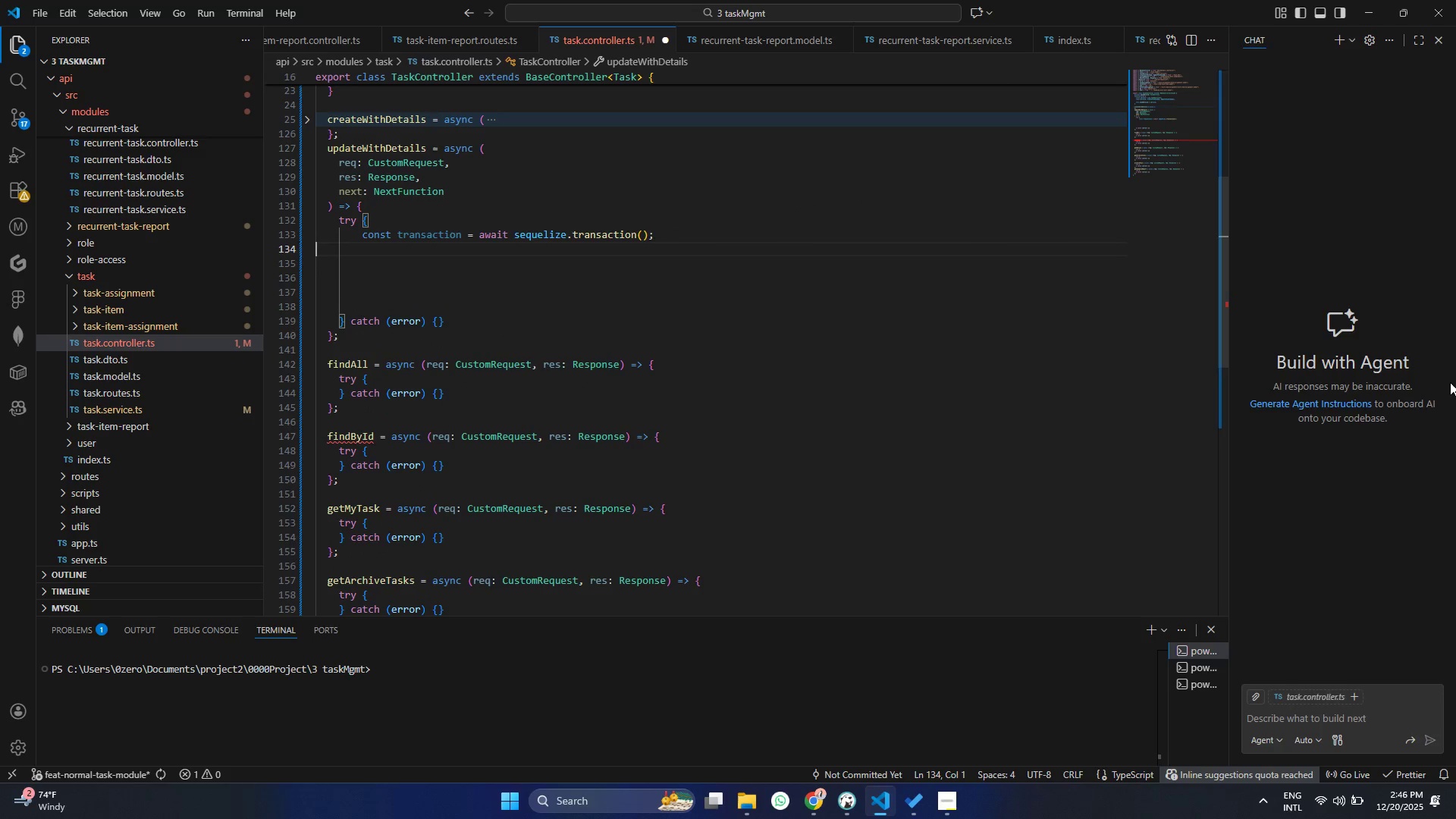 
key(ArrowUp)
 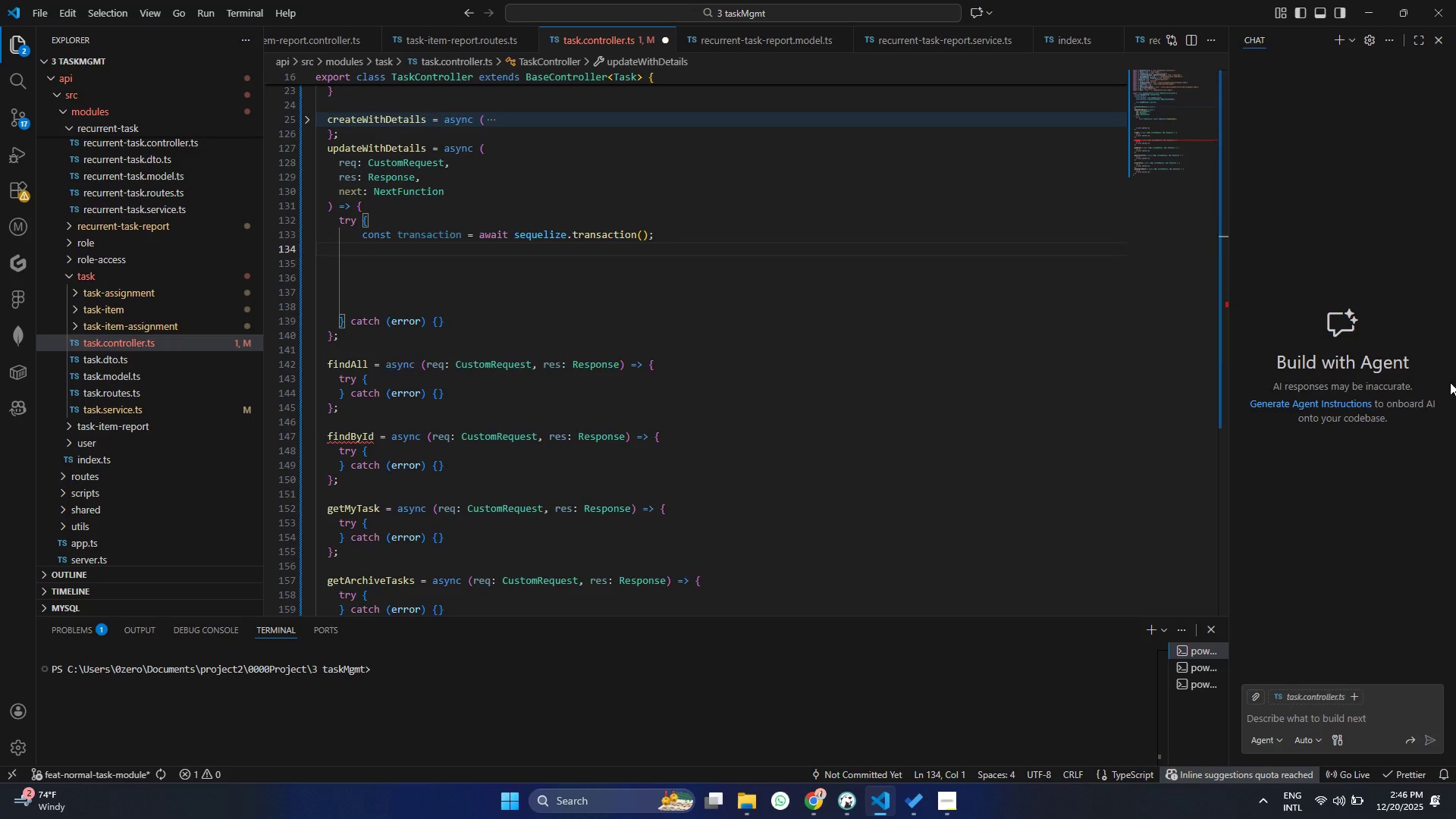 
key(Enter)
 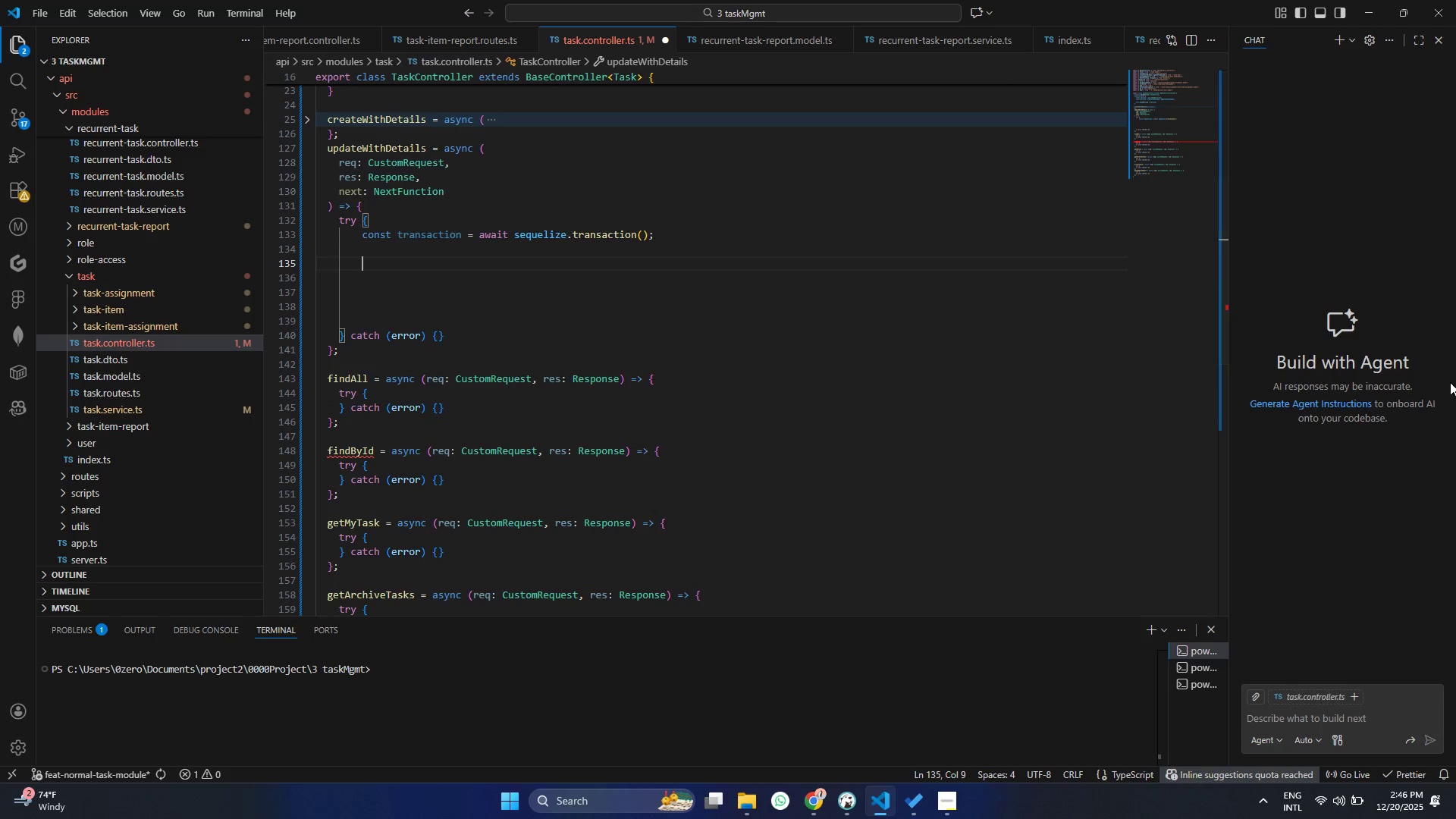 
key(Control+ControlLeft)
 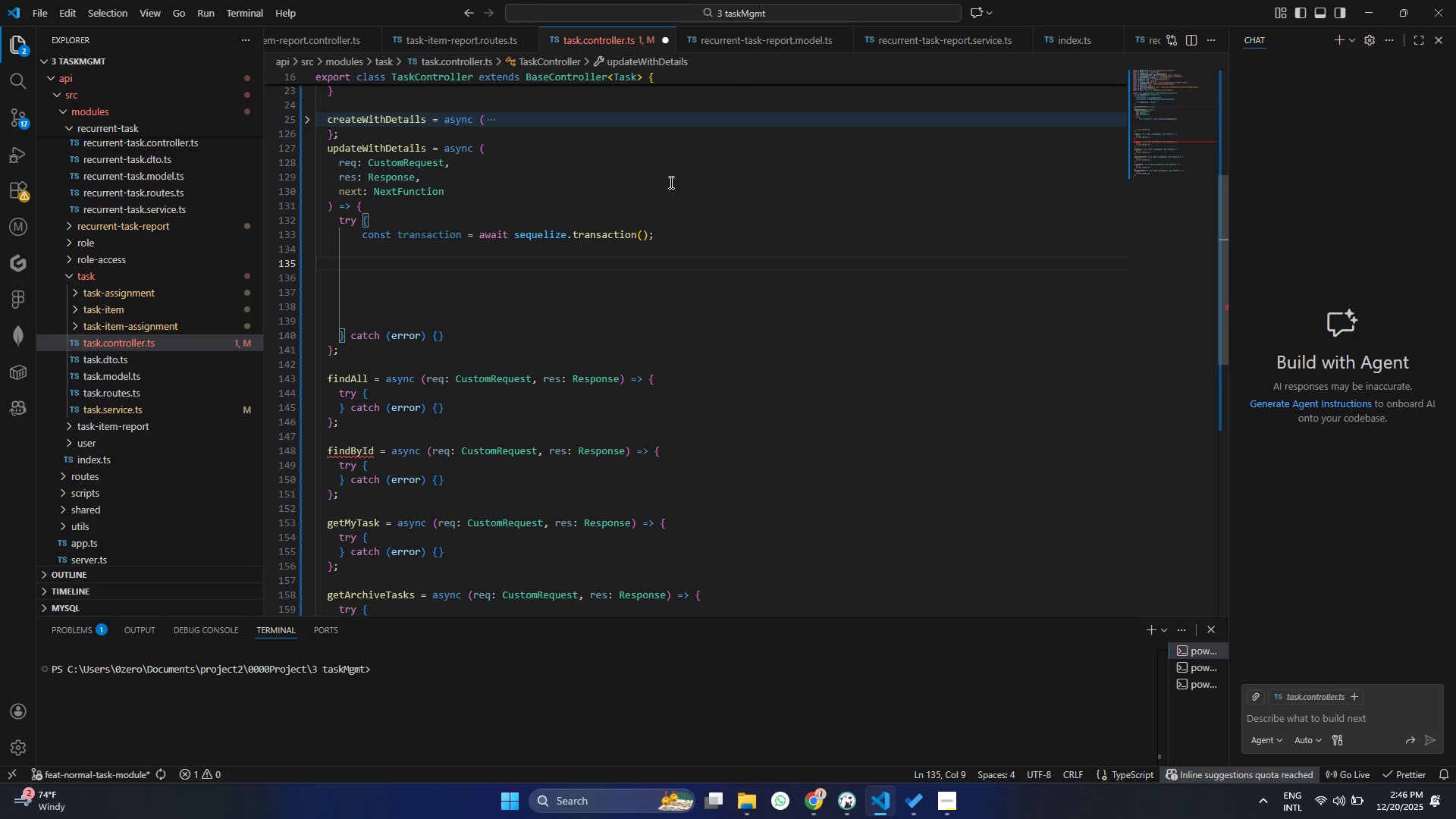 
double_click([592, 235])
 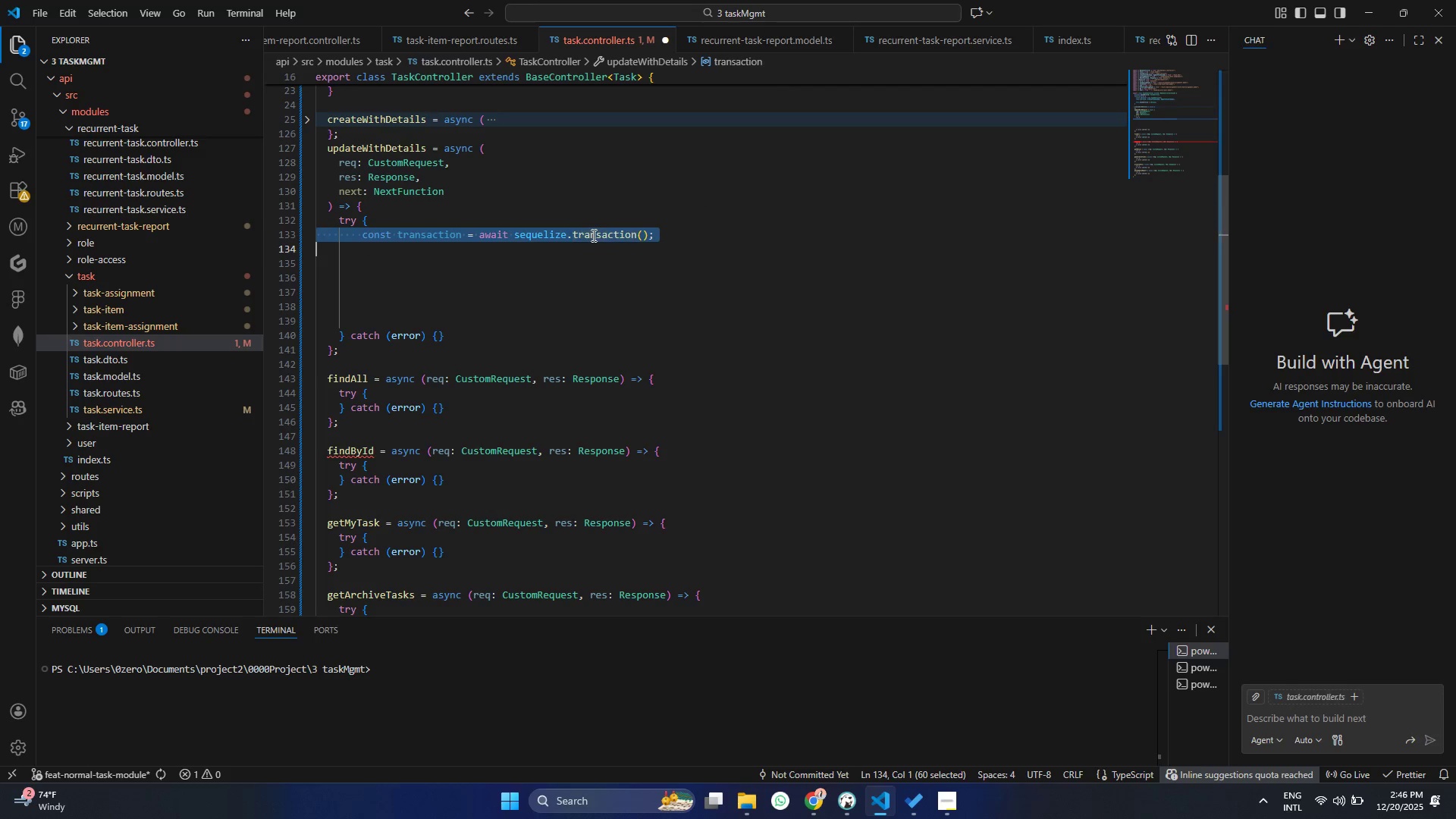 
triple_click([592, 235])
 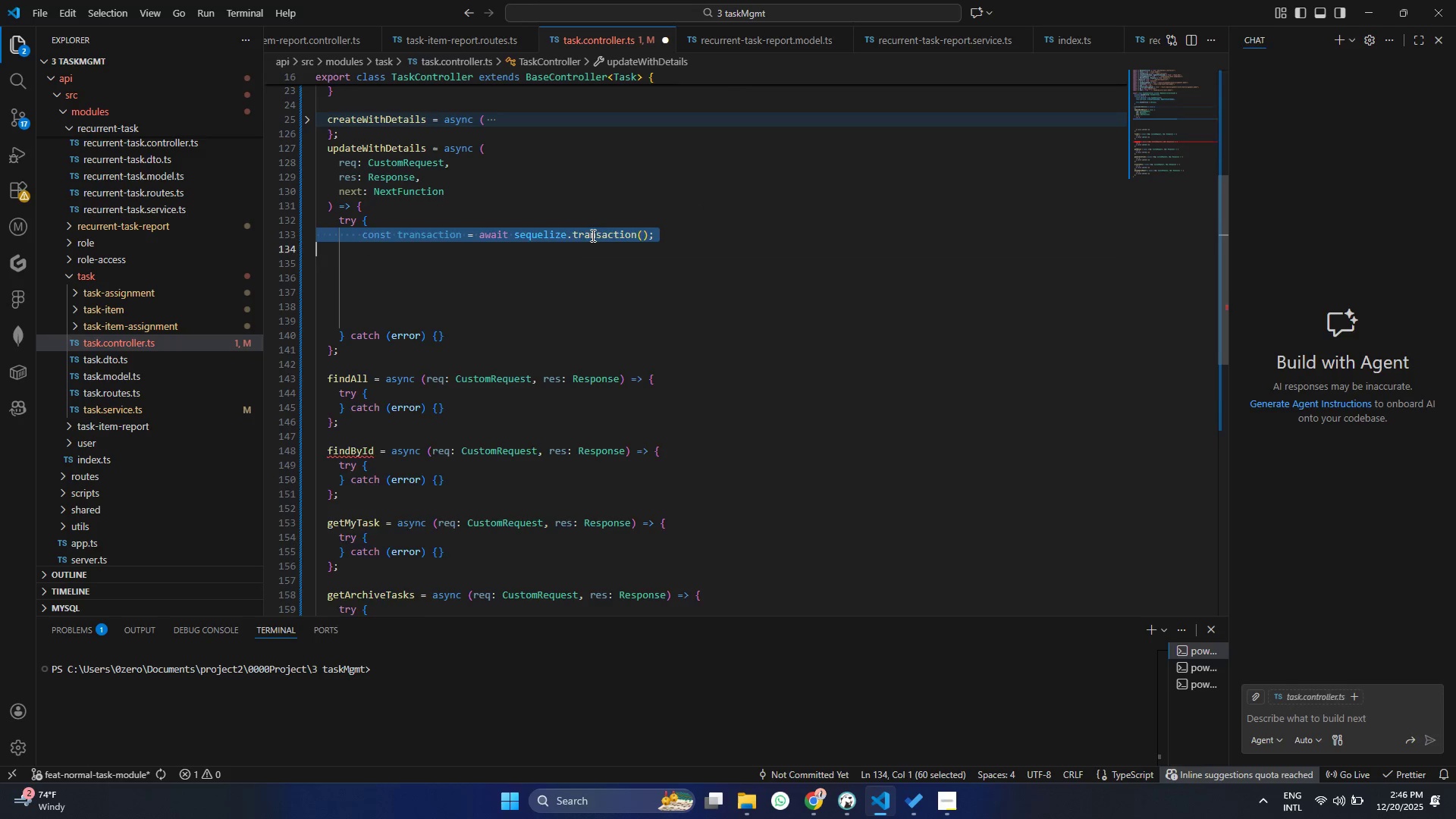 
key(Control+ControlLeft)
 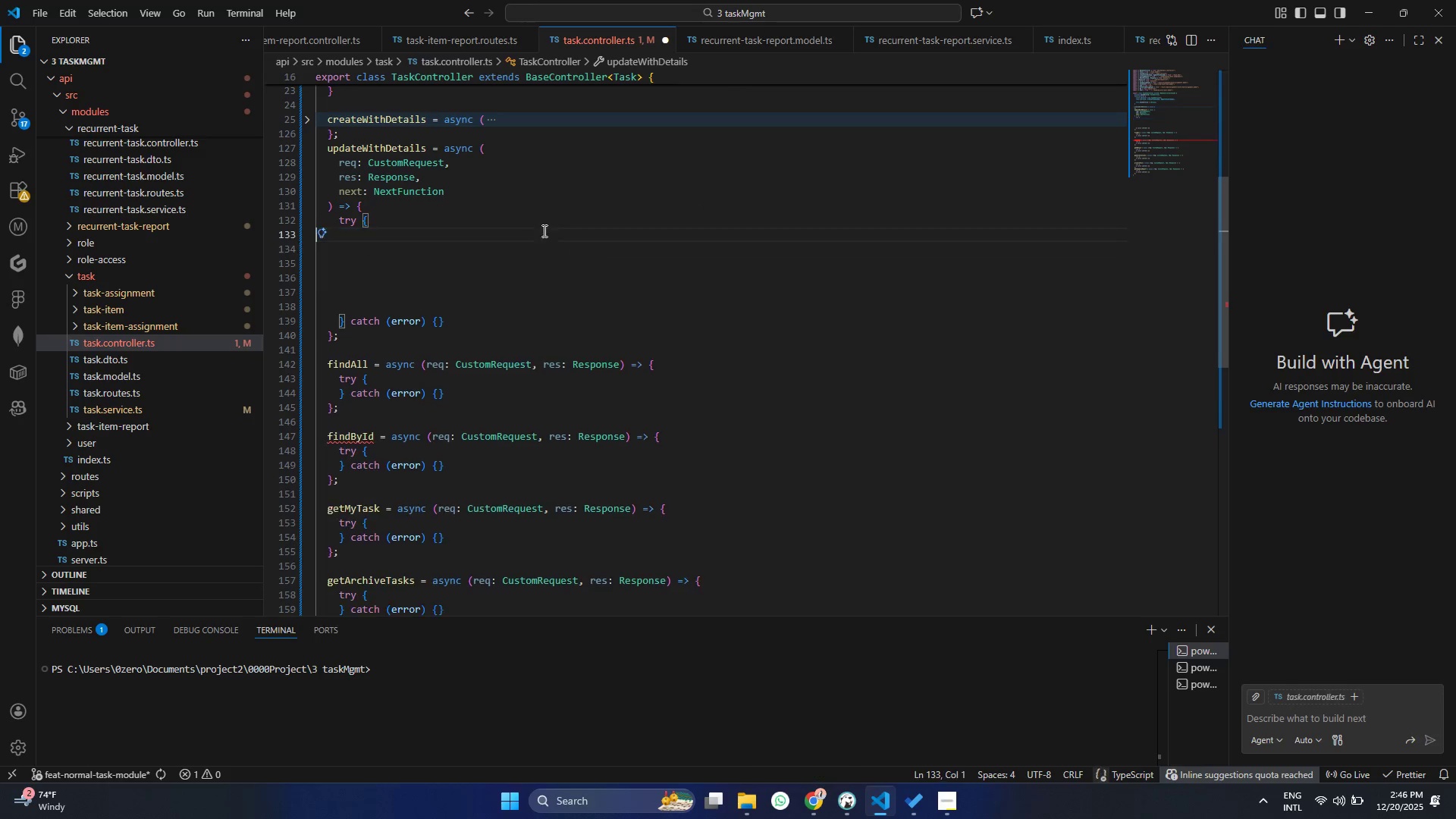 
key(Control+X)
 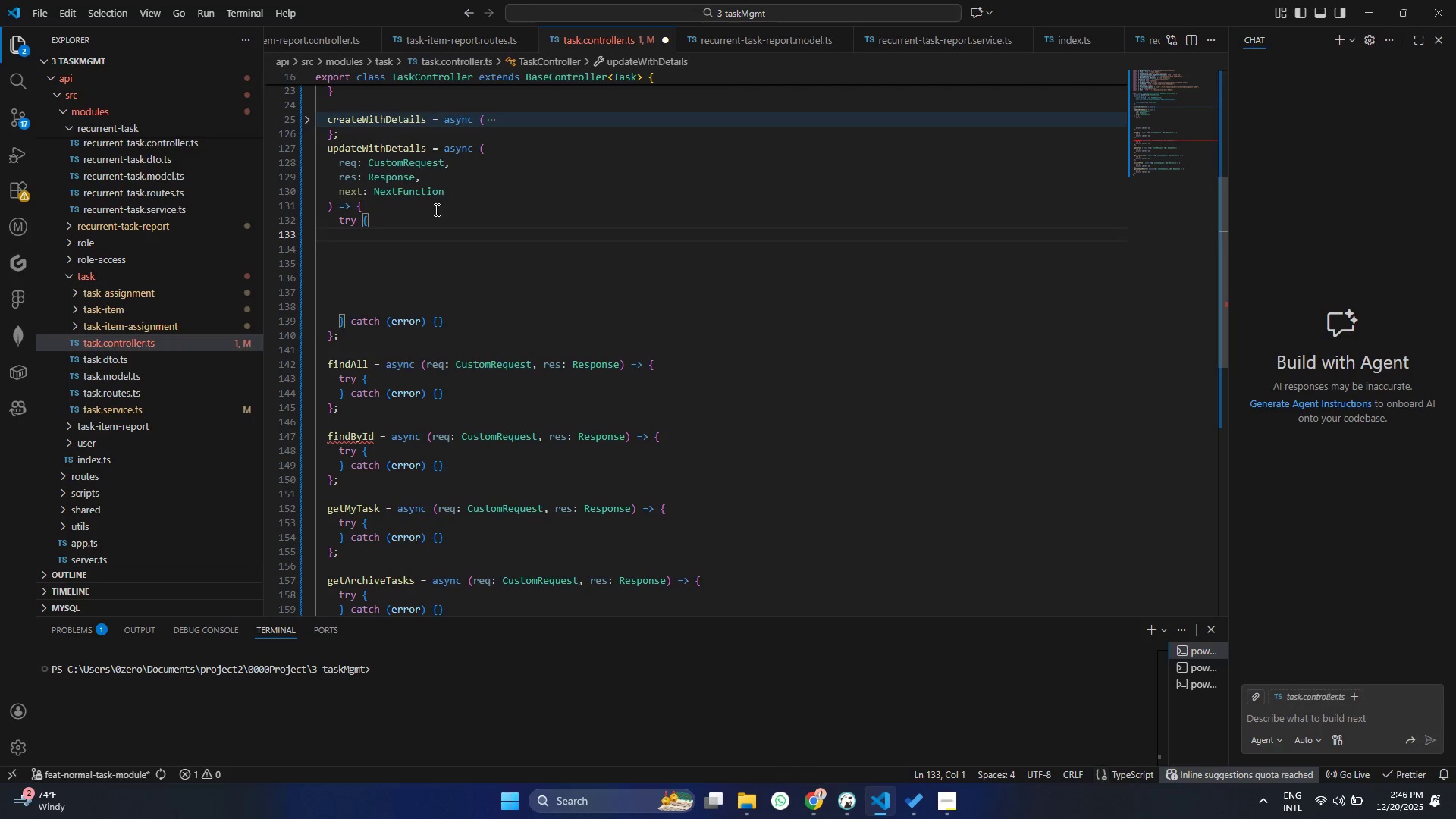 
left_click([435, 209])
 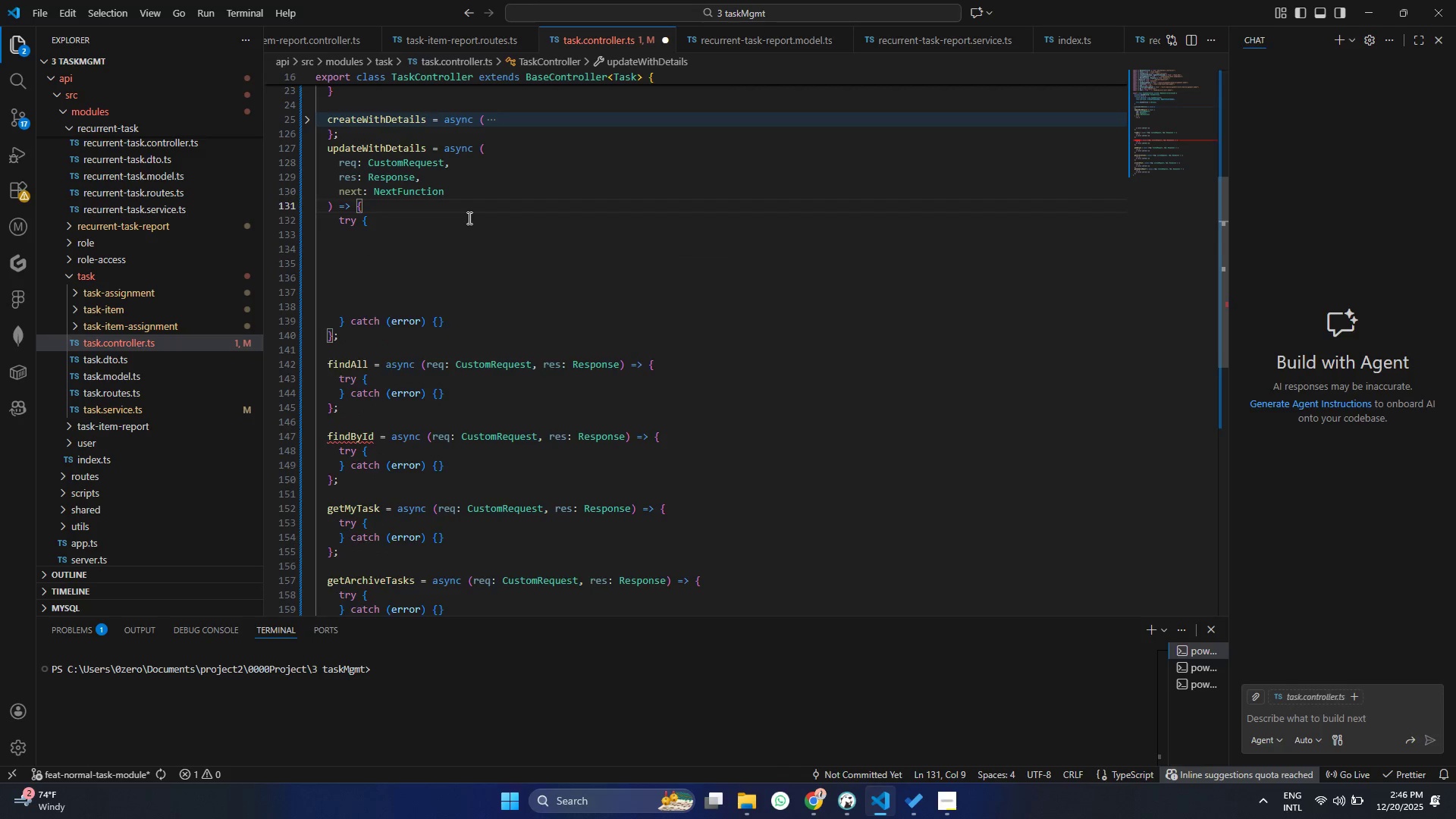 
key(Enter)
 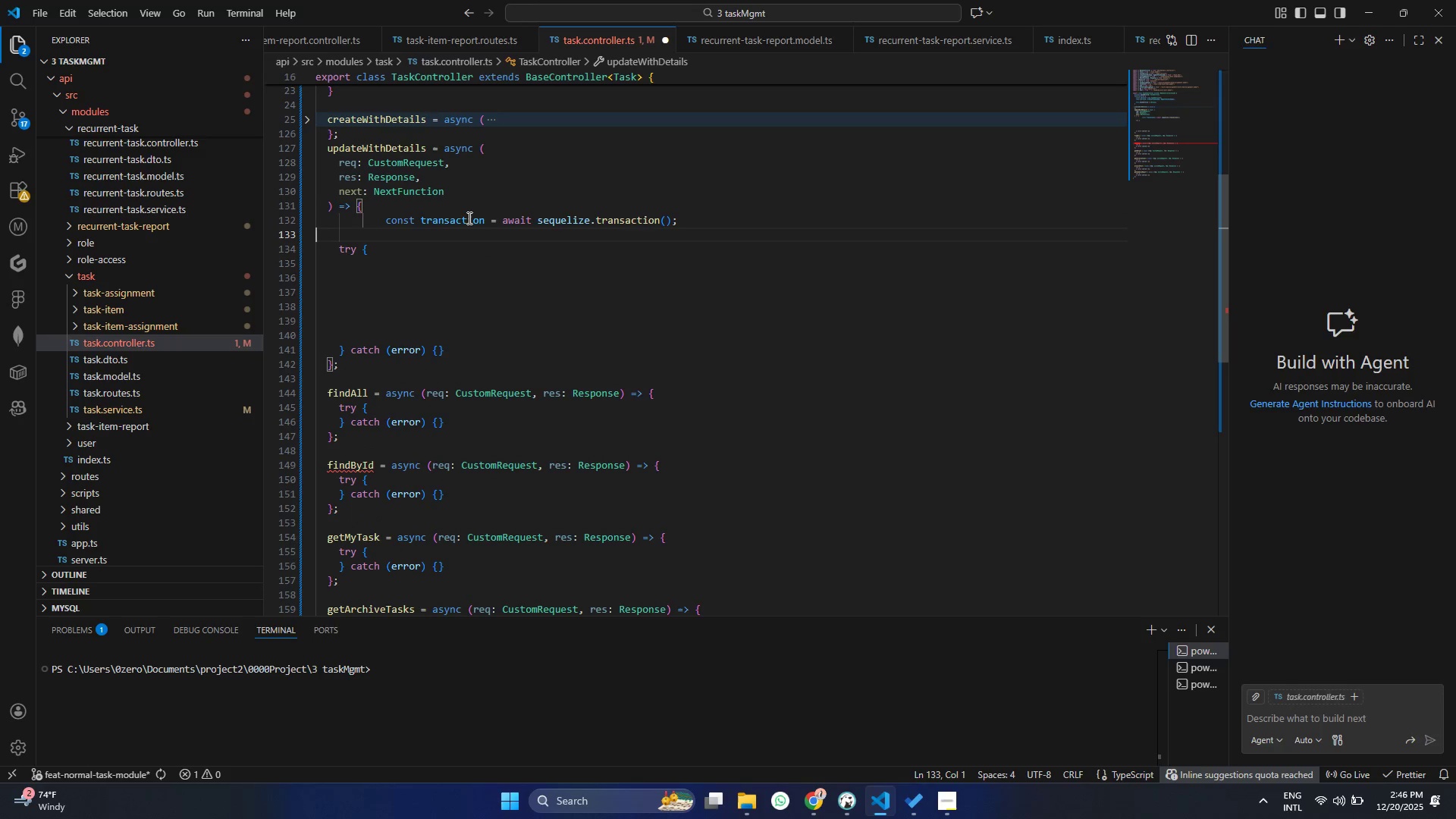 
key(Control+V)
 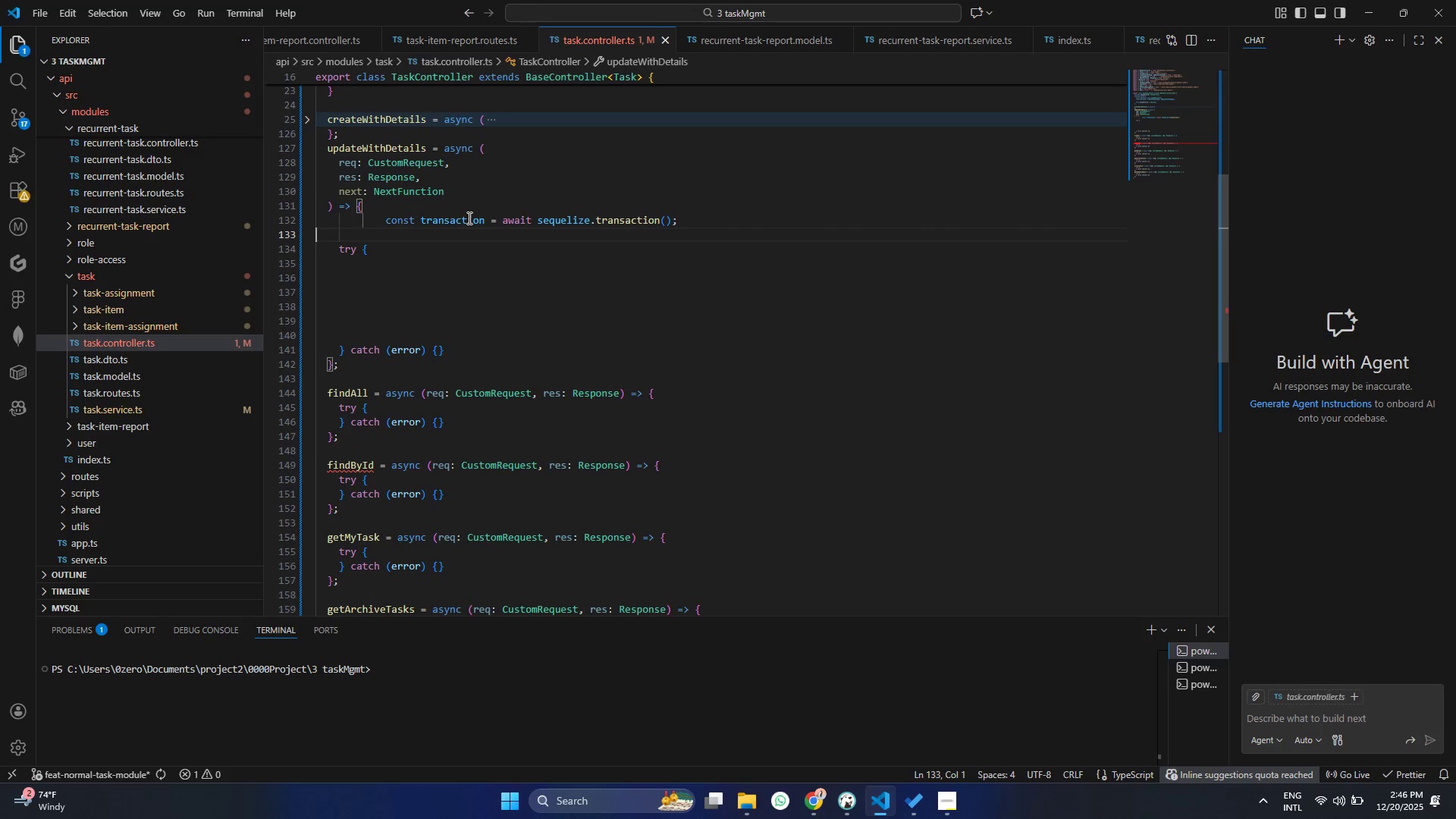 
key(Control+S)
 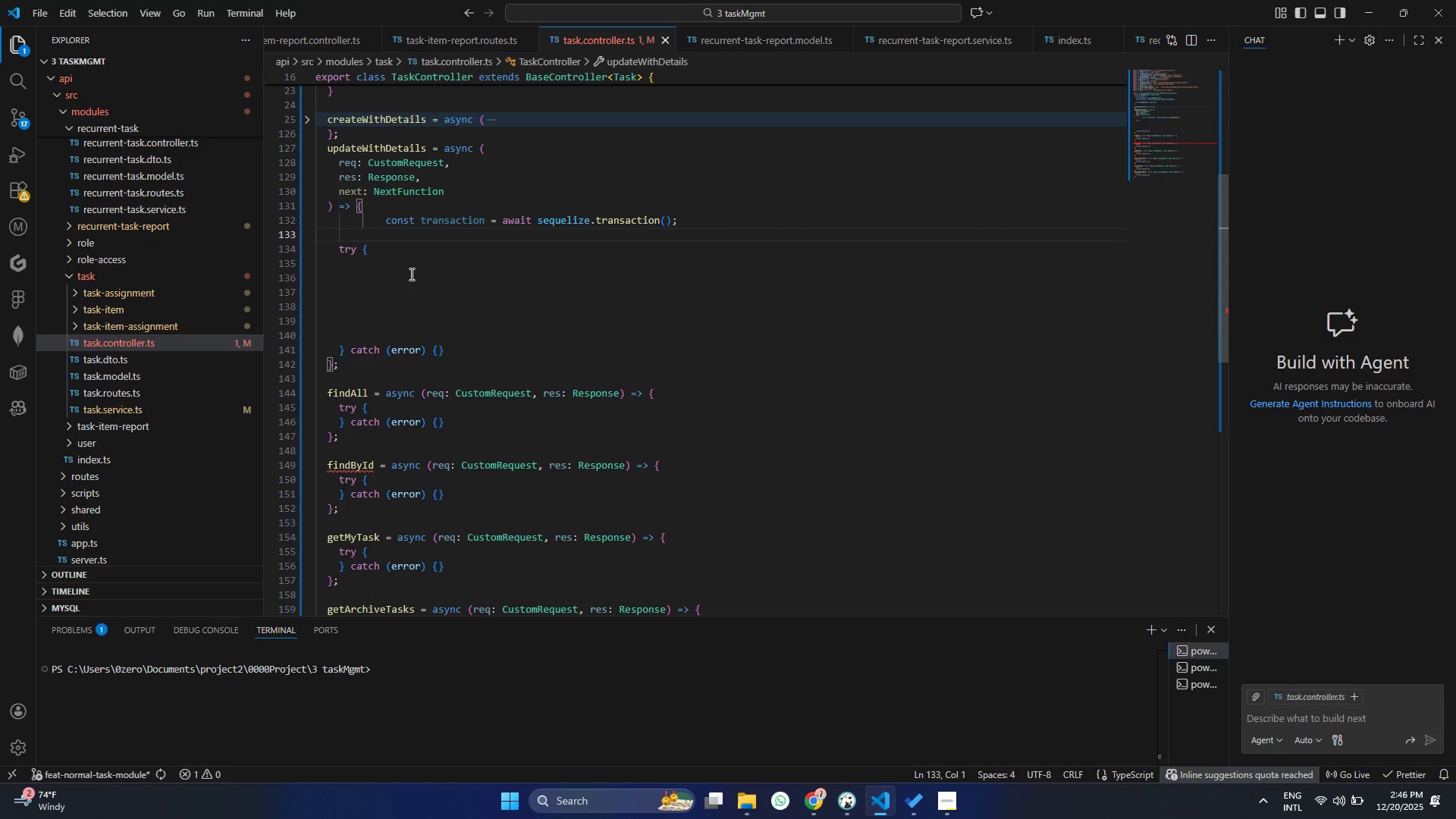 
left_click([409, 276])
 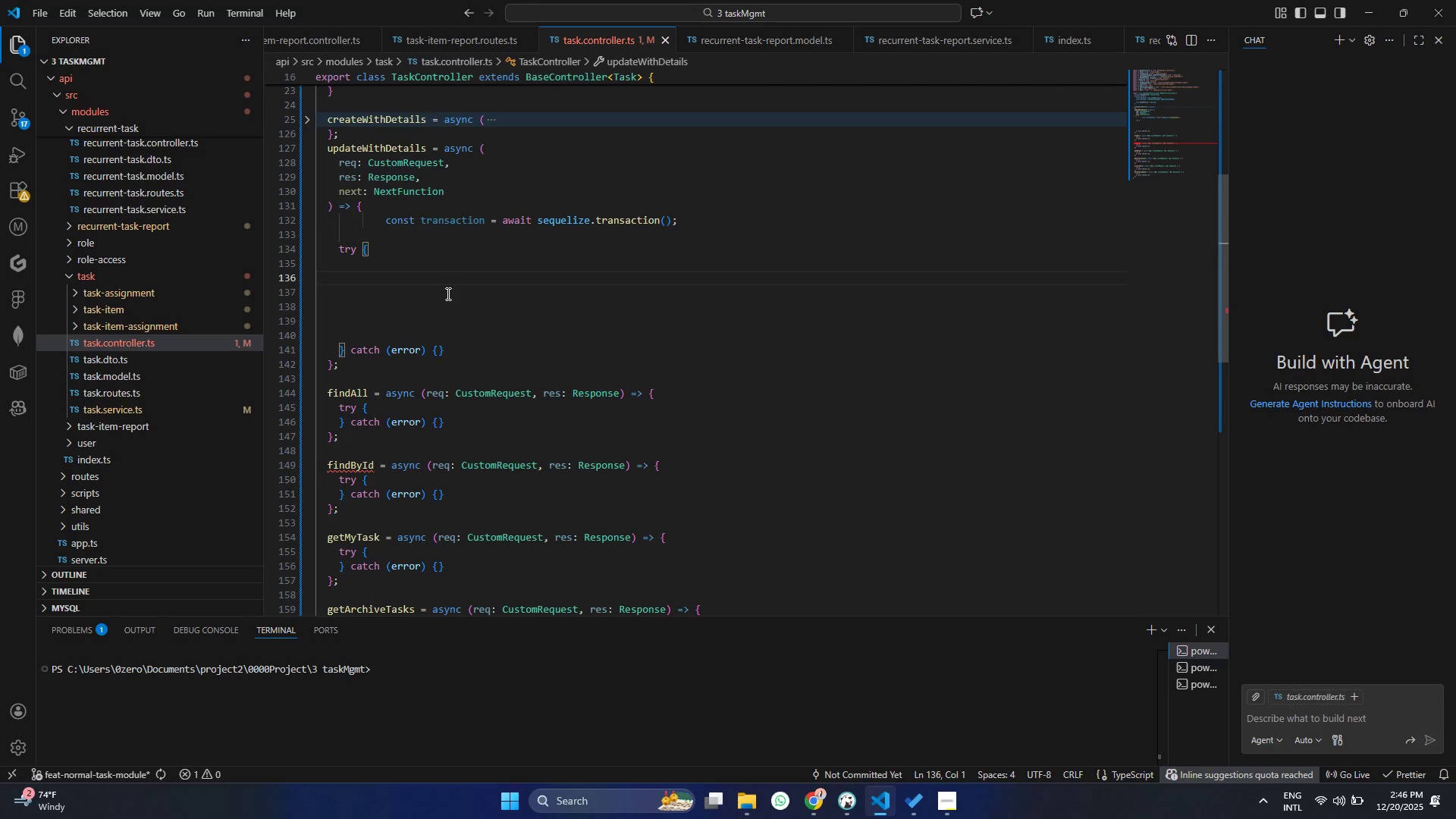 
type(con)
 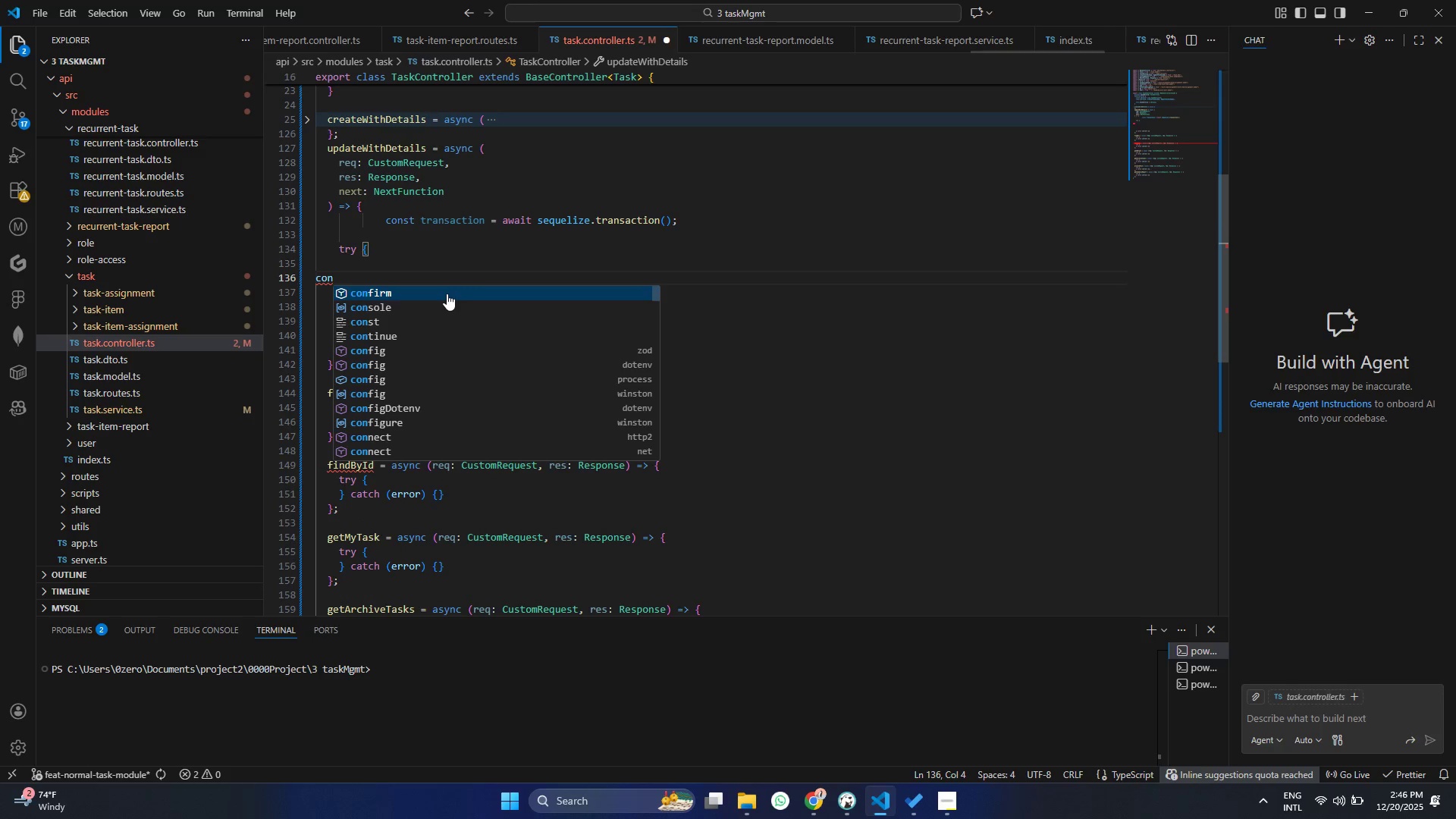 
key(ArrowDown)
 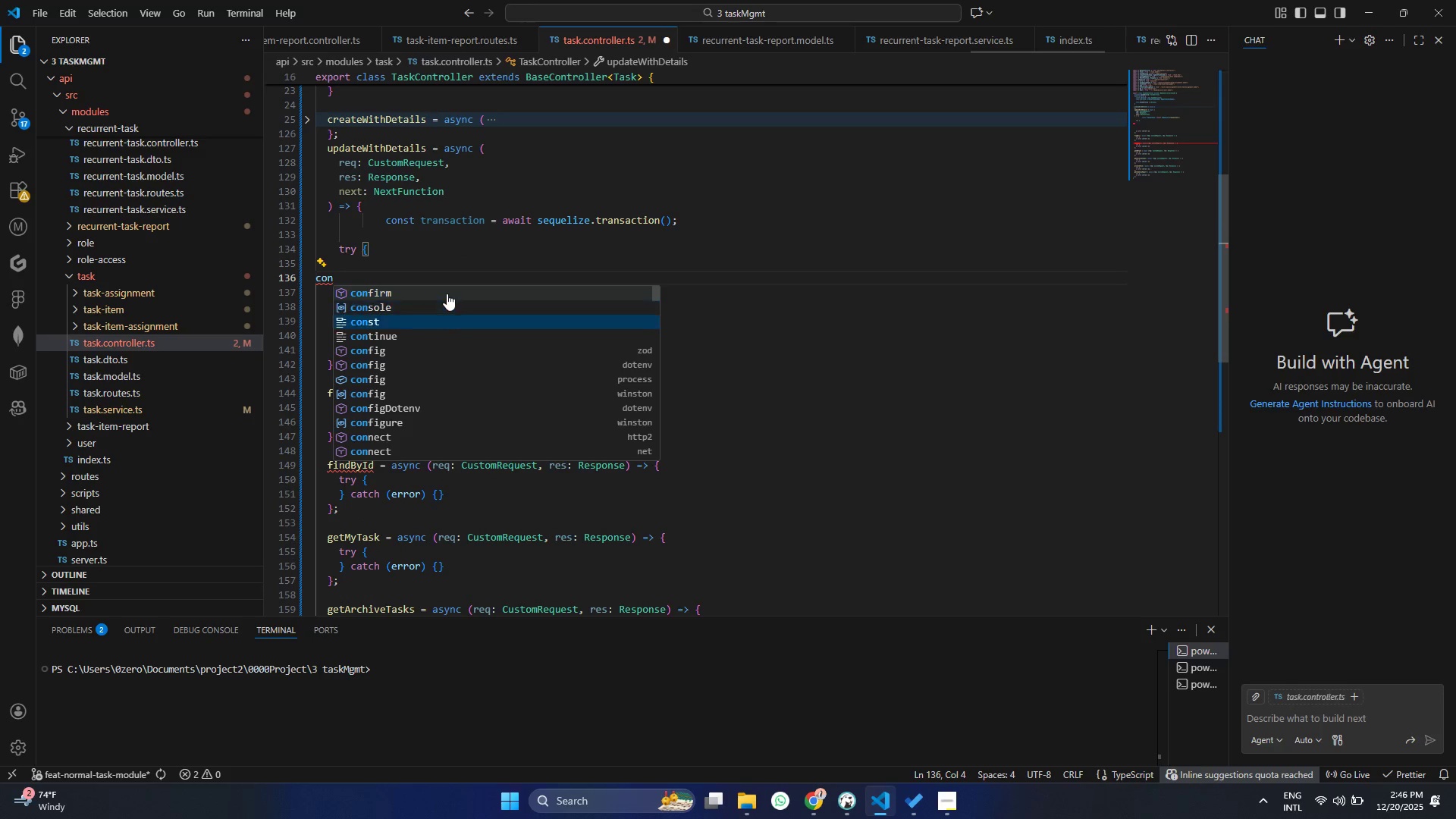 
key(ArrowDown)
 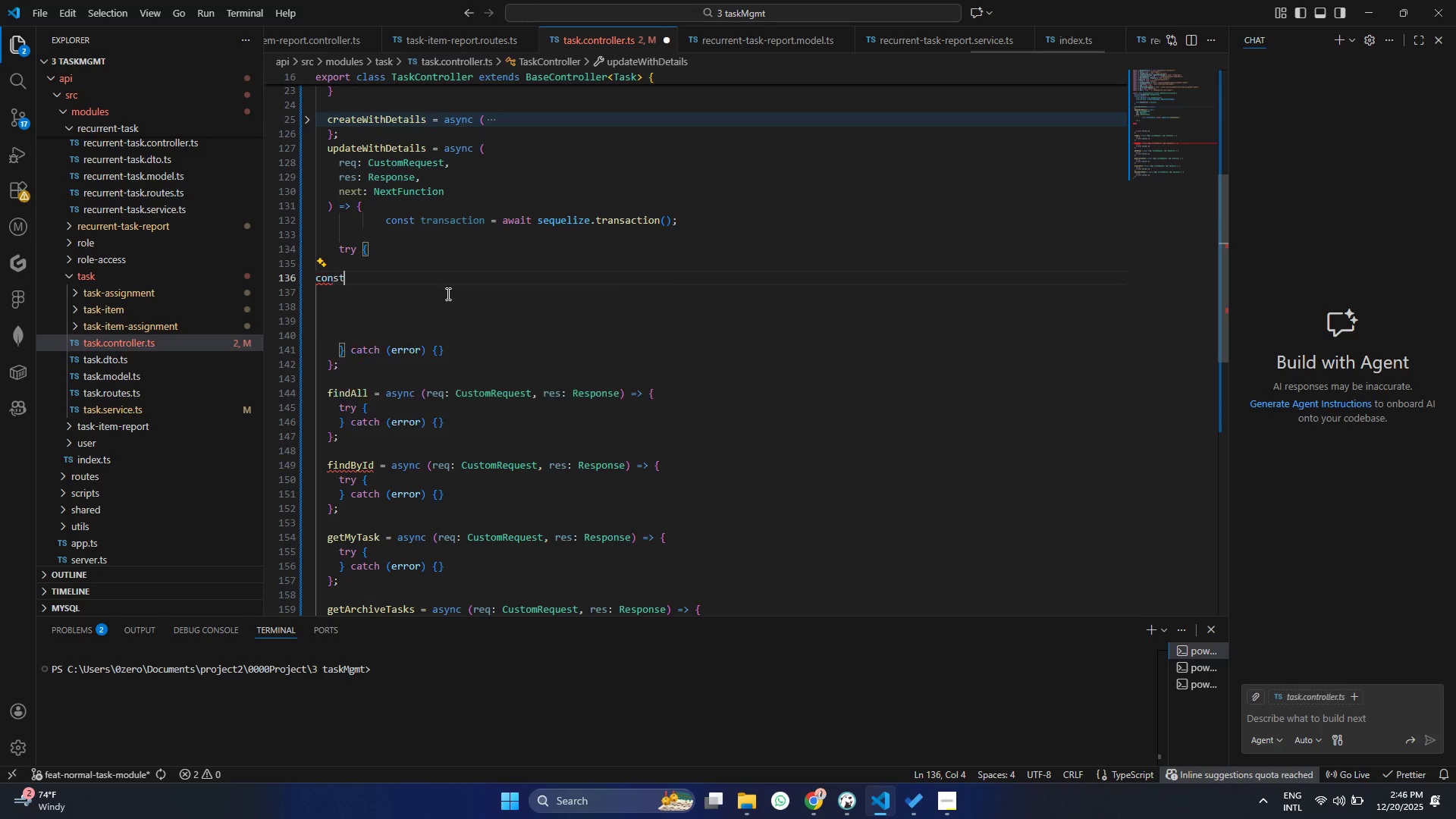 
key(Enter)
 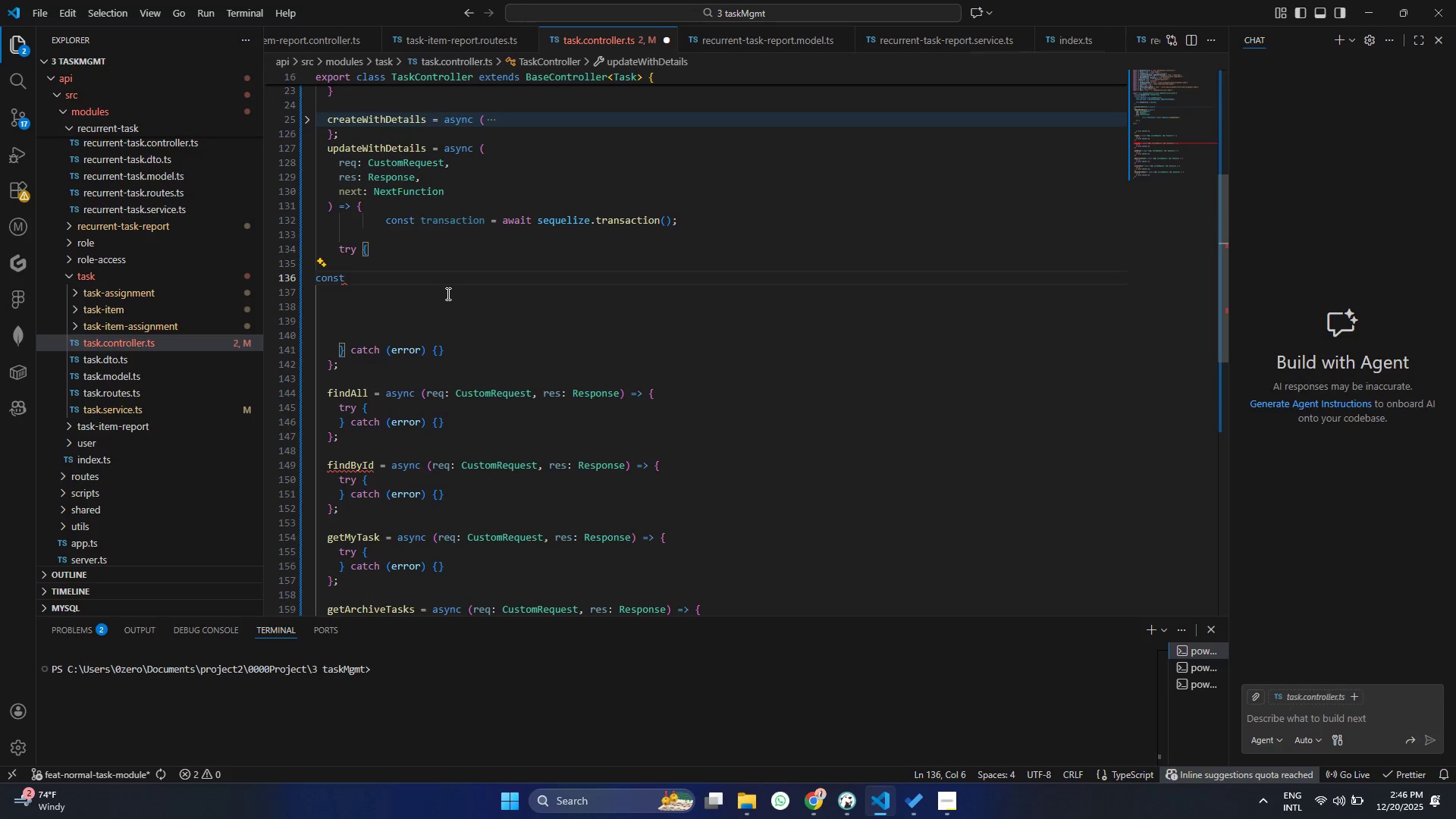 
type( task)
 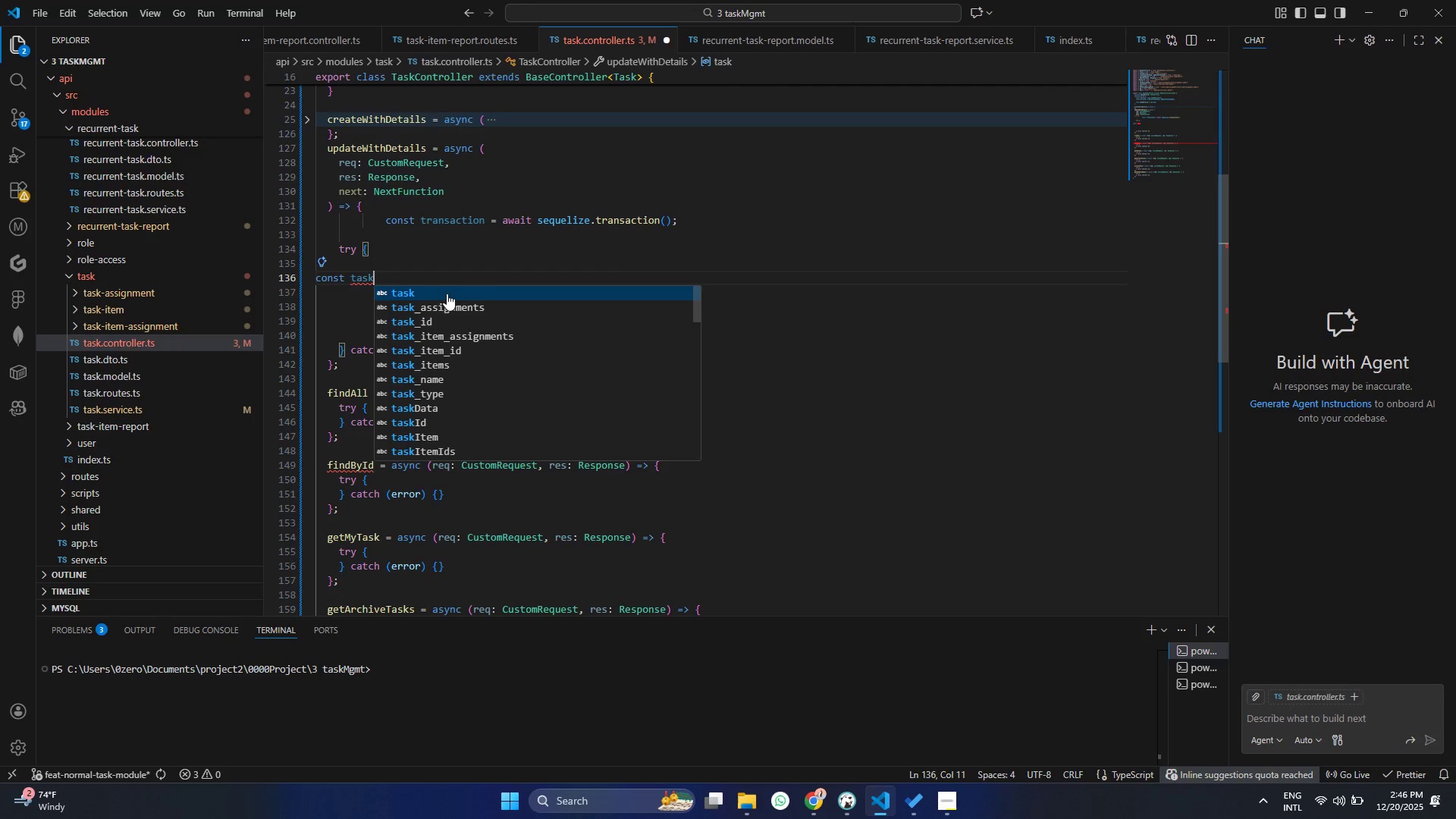 
type(Id = pa)
 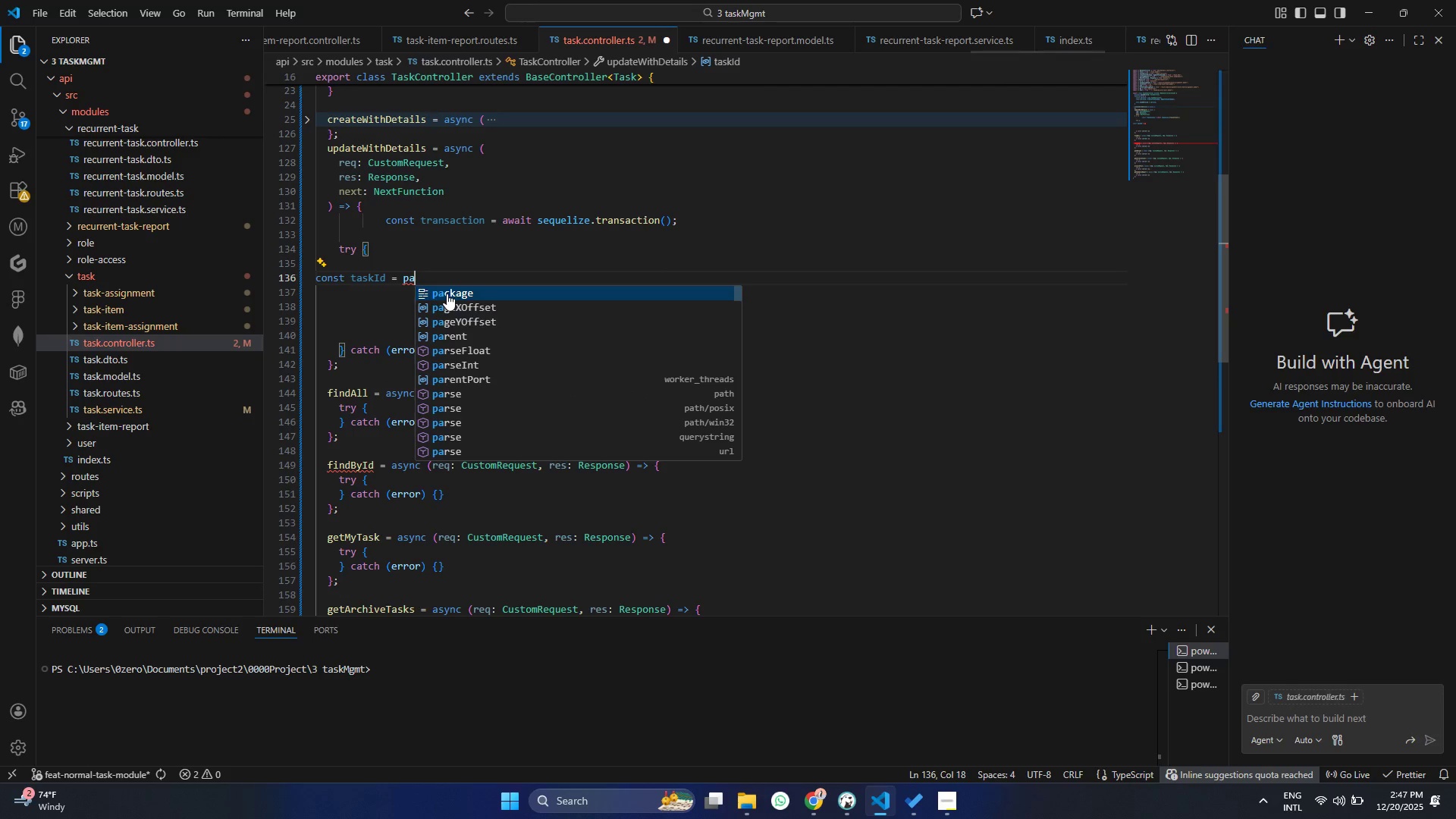 
key(ArrowDown)
 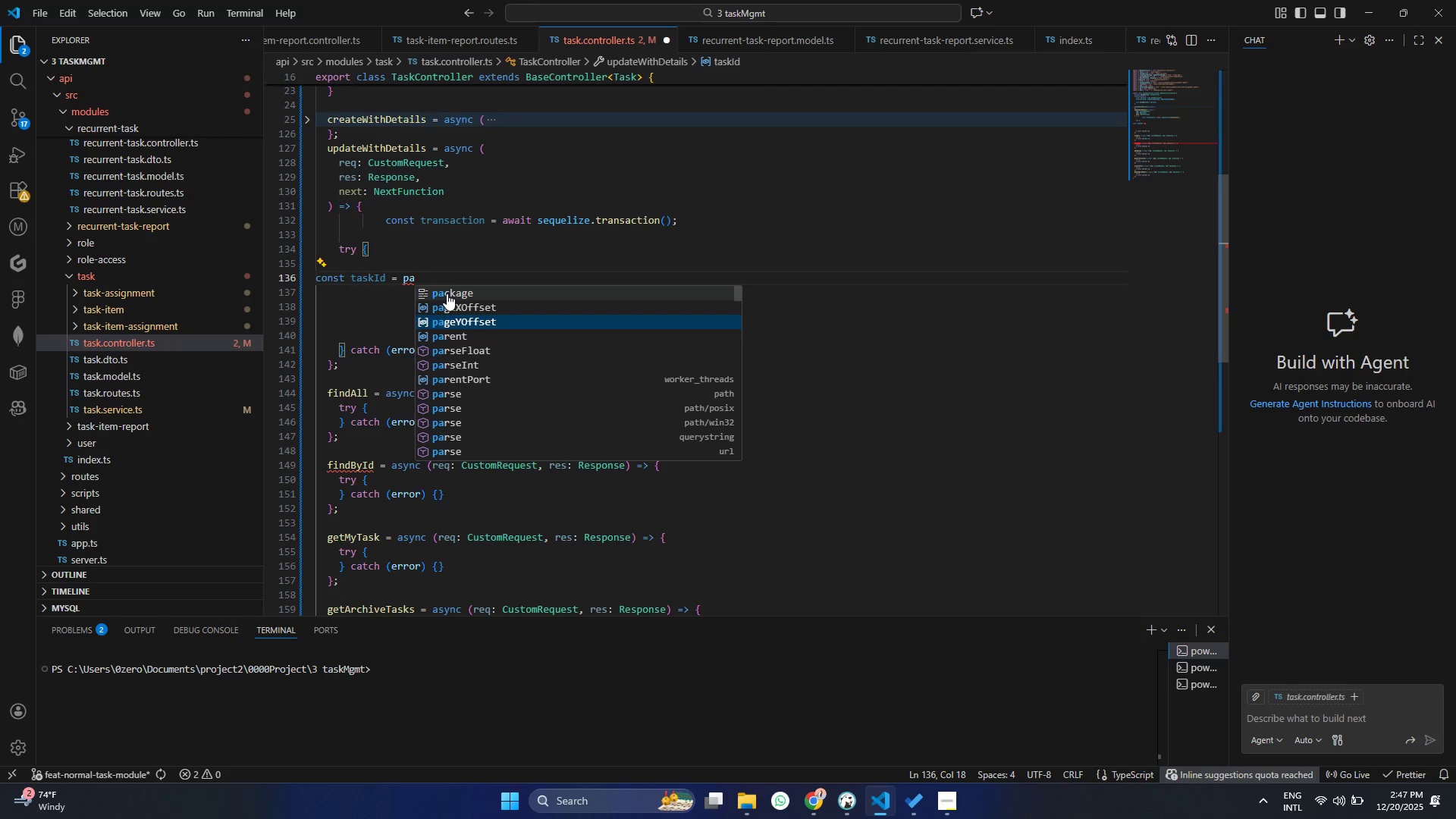 
key(ArrowDown)
 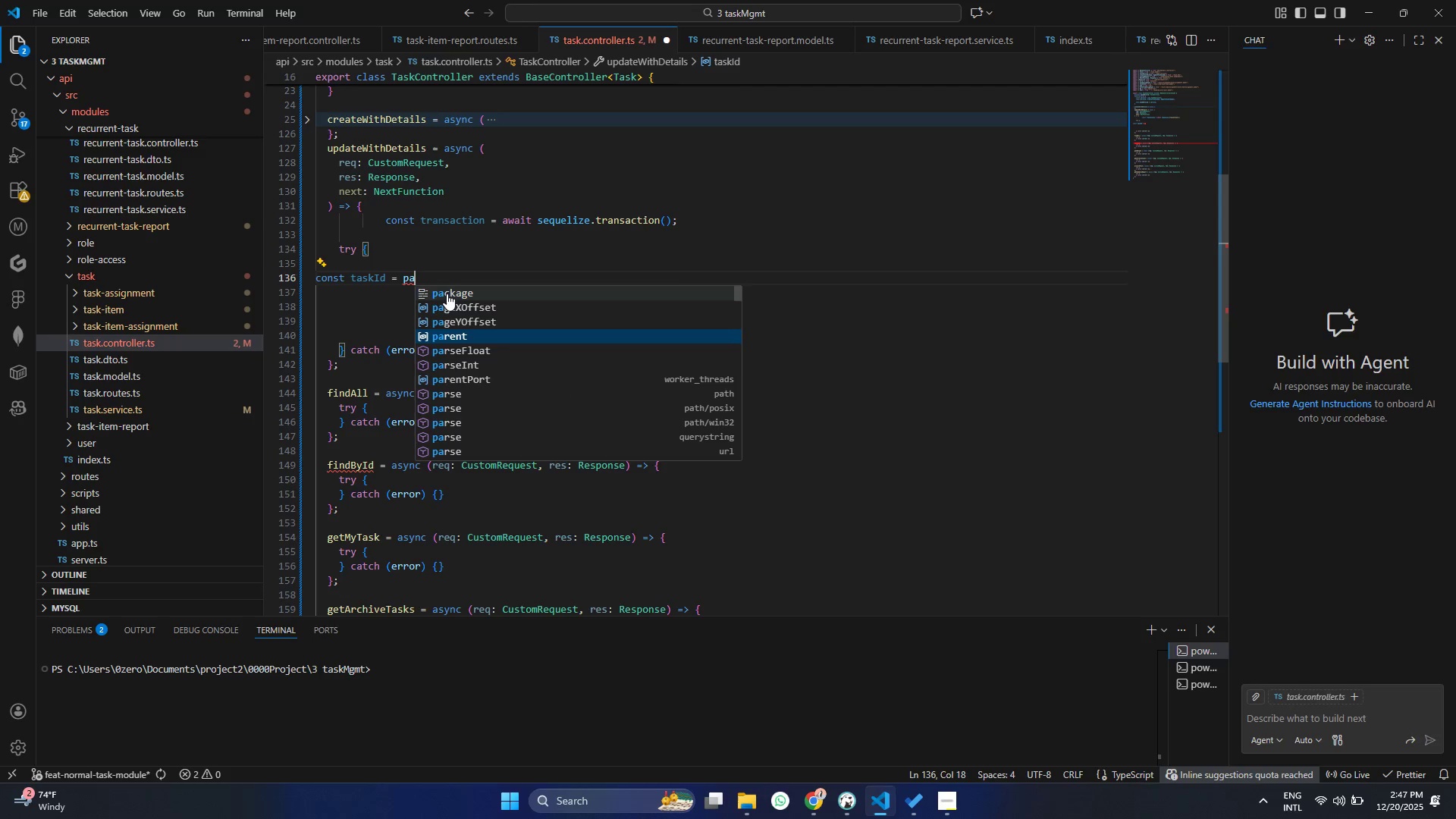 
key(ArrowDown)
 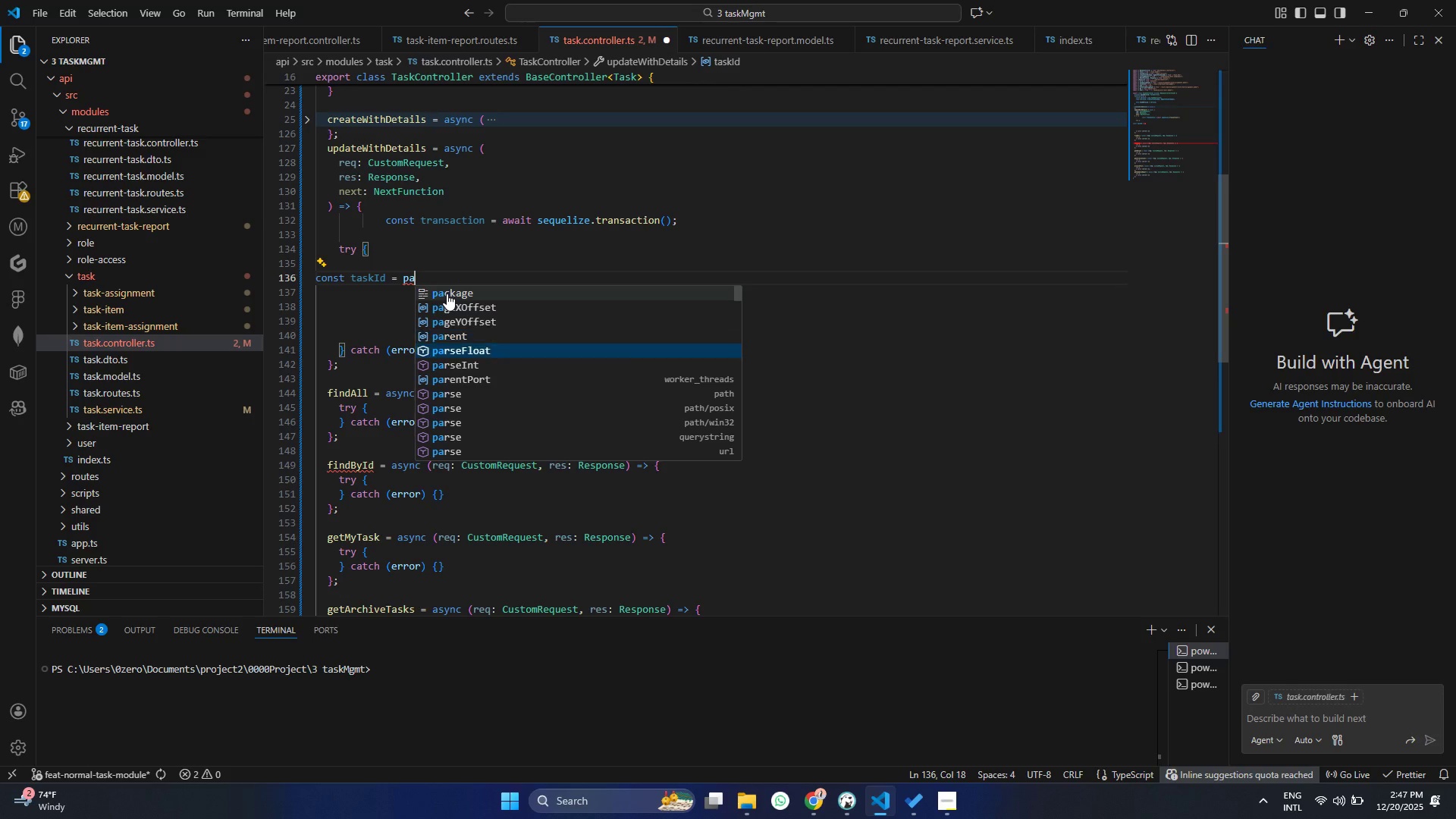 
key(ArrowDown)
 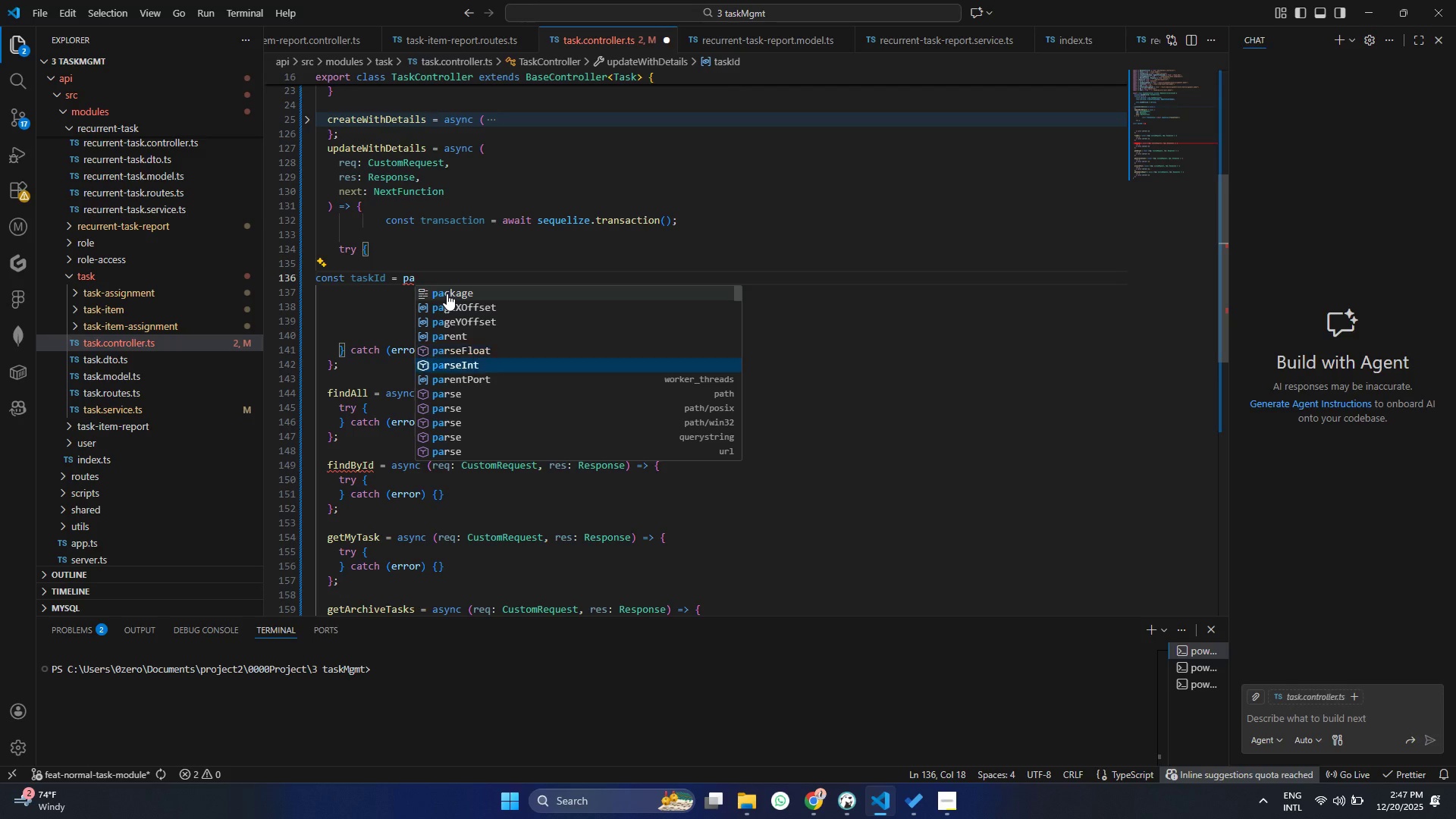 
key(ArrowDown)
 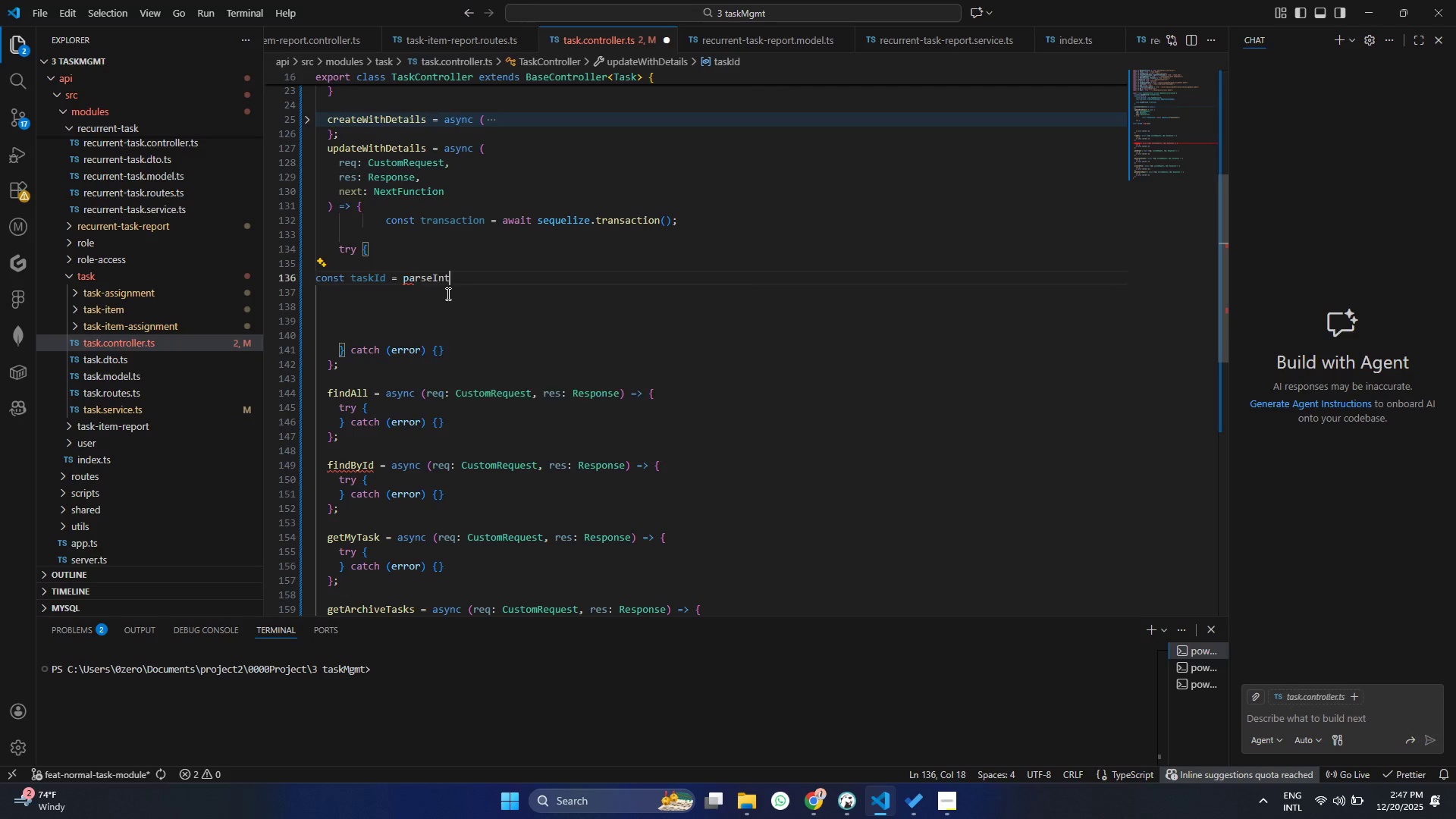 
key(Enter)
 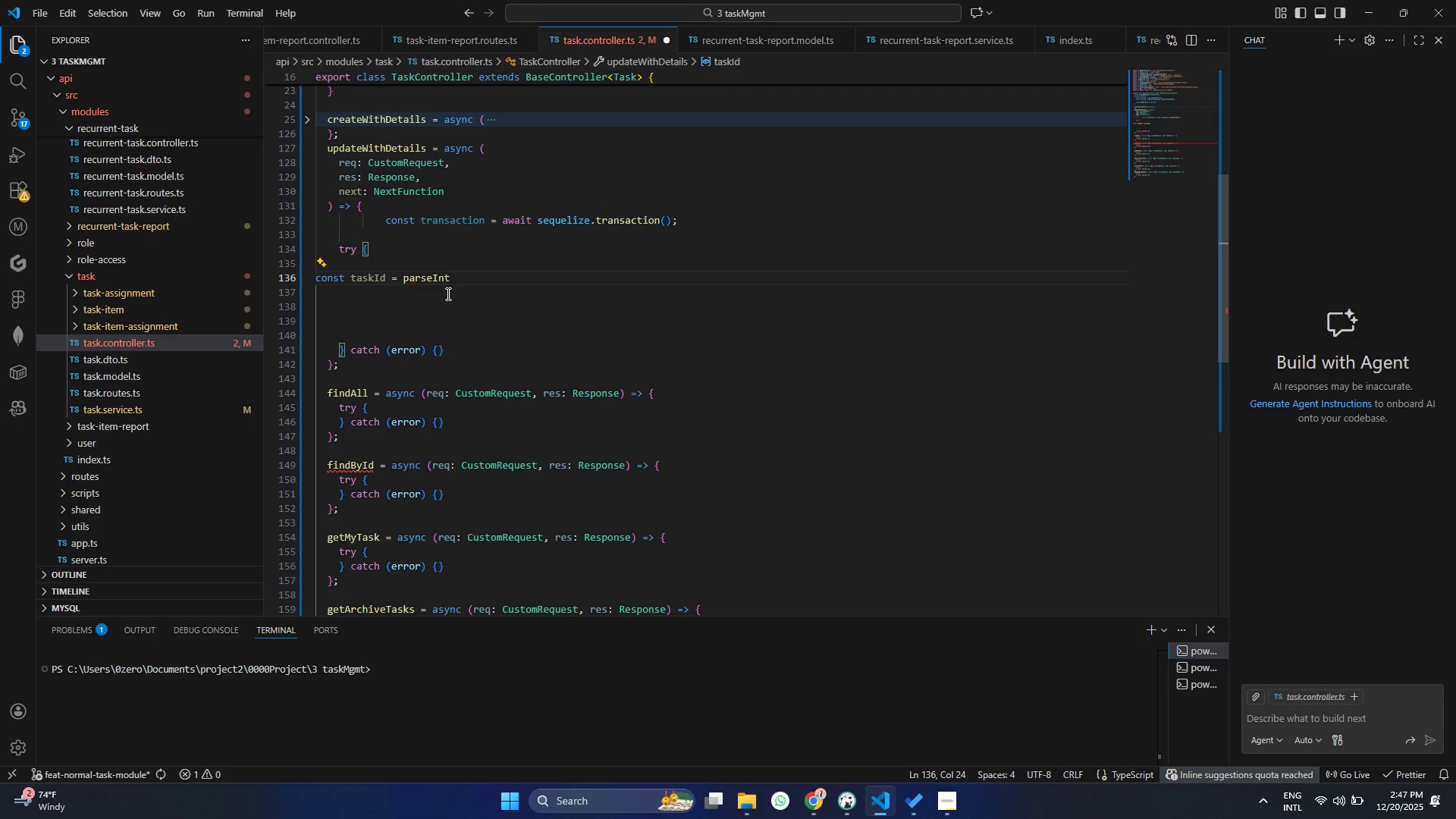 
type((re)
 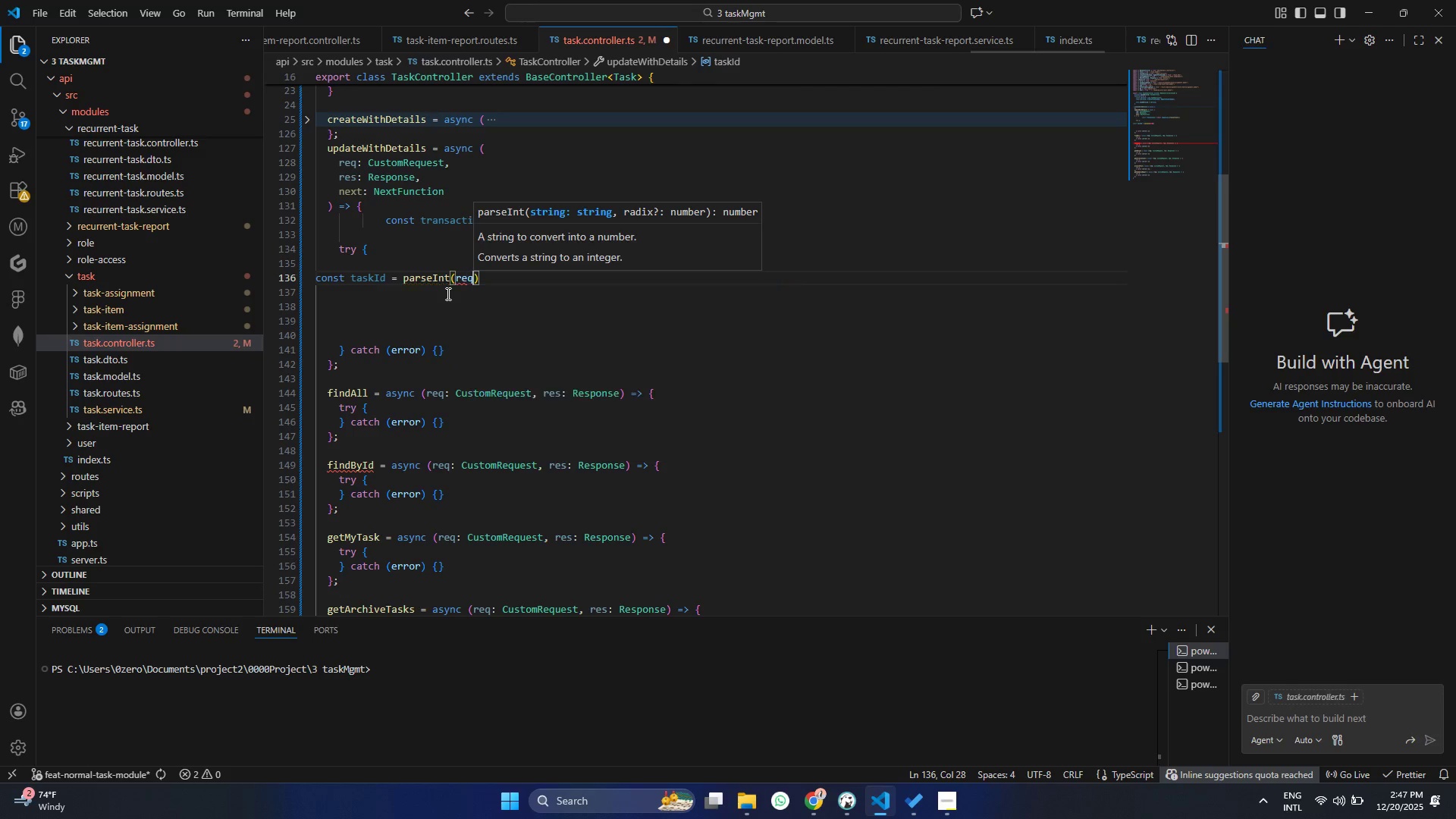 
key(Enter)
 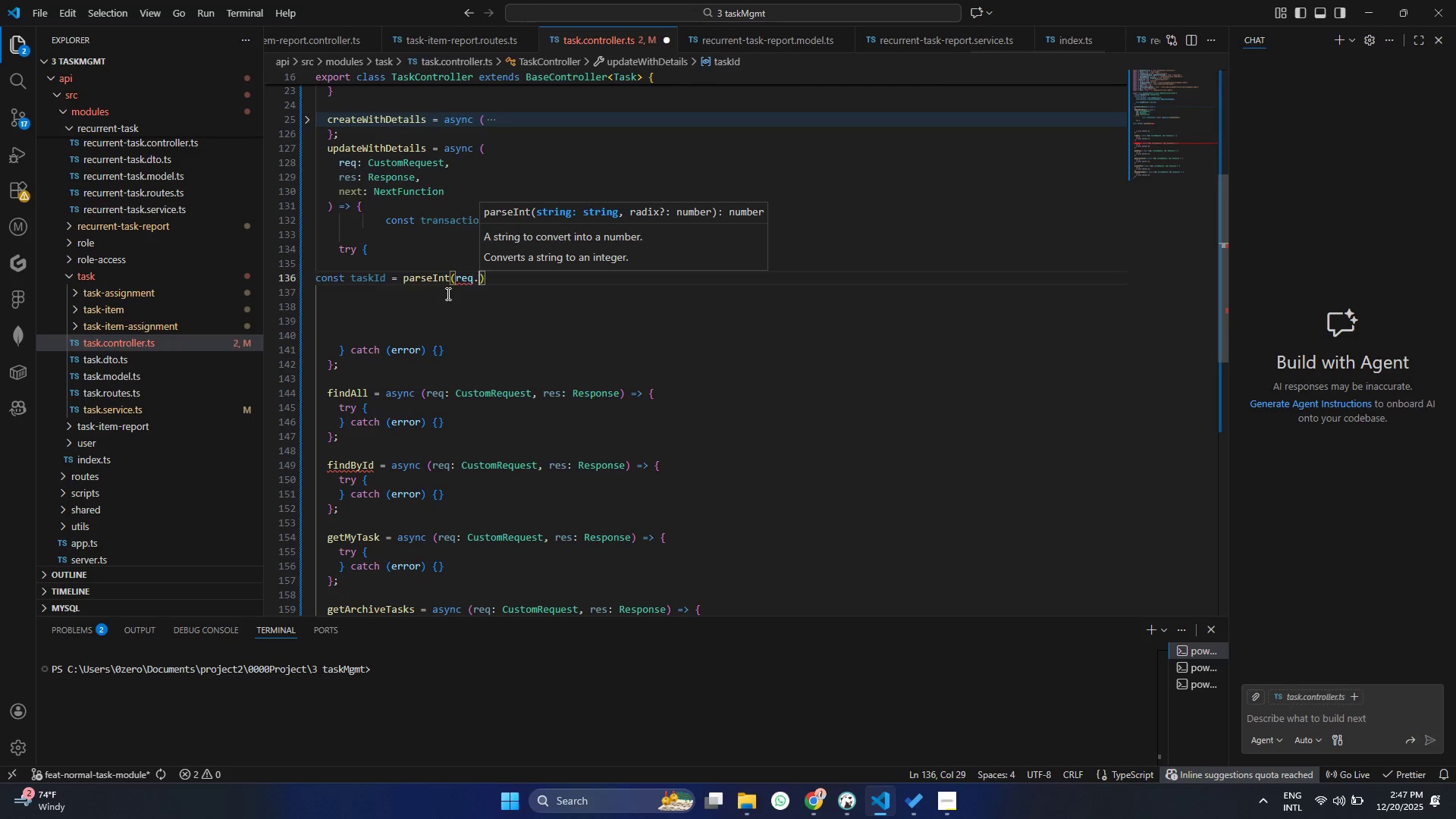 
type(.paera)
key(Backspace)
key(Backspace)
key(Backspace)
type(ra)
 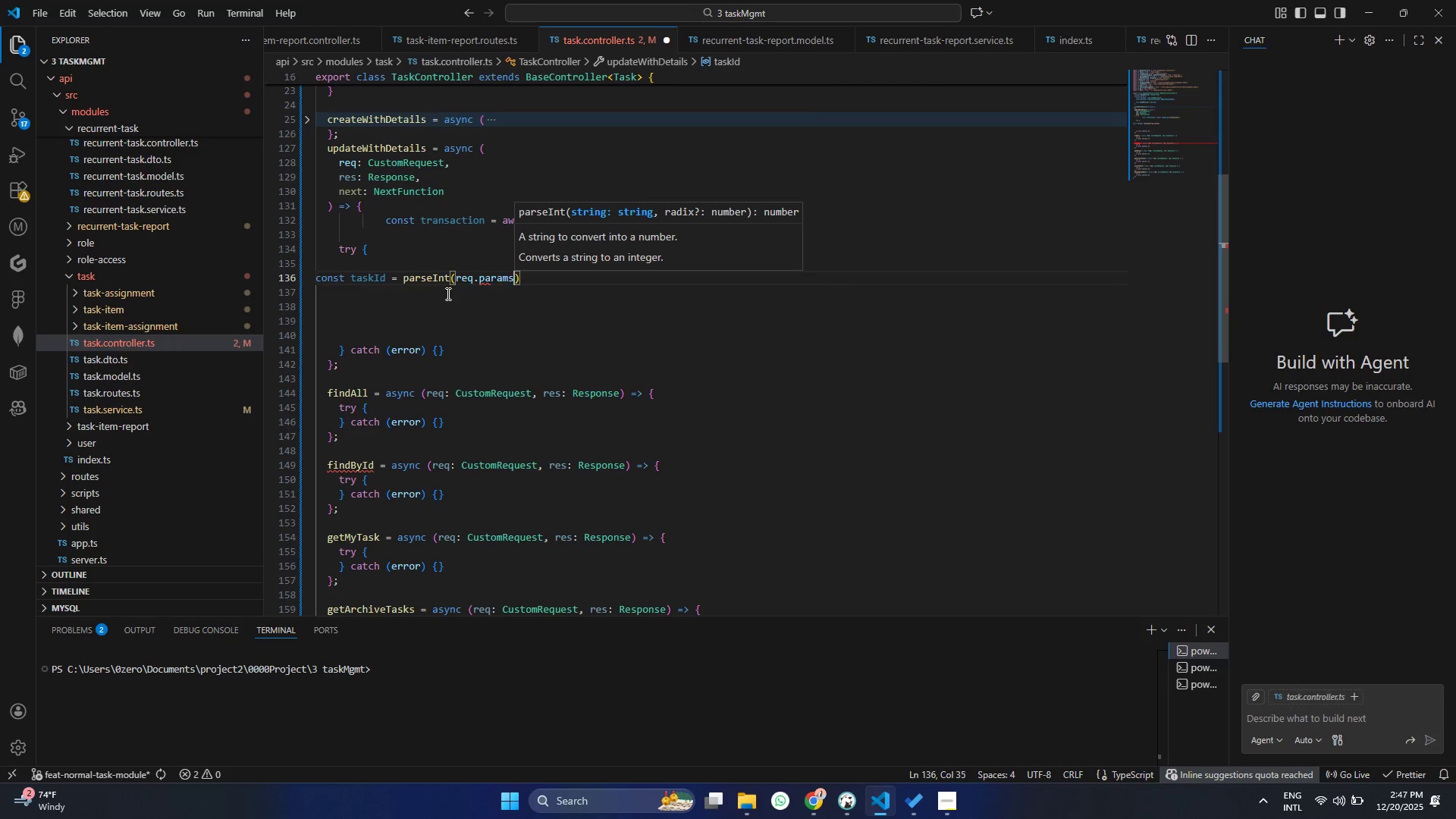 
key(Enter)
 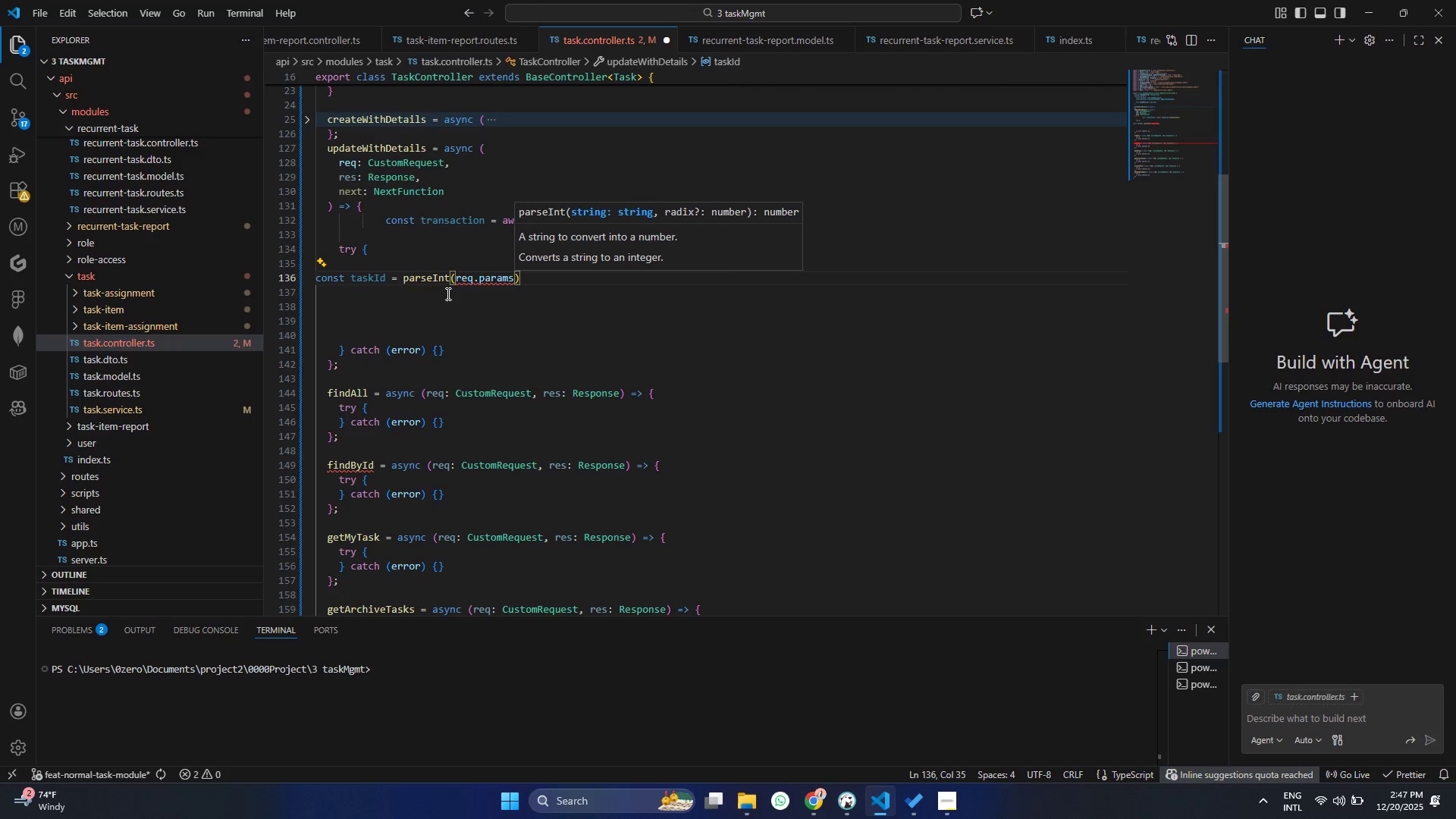 
type(.id)
 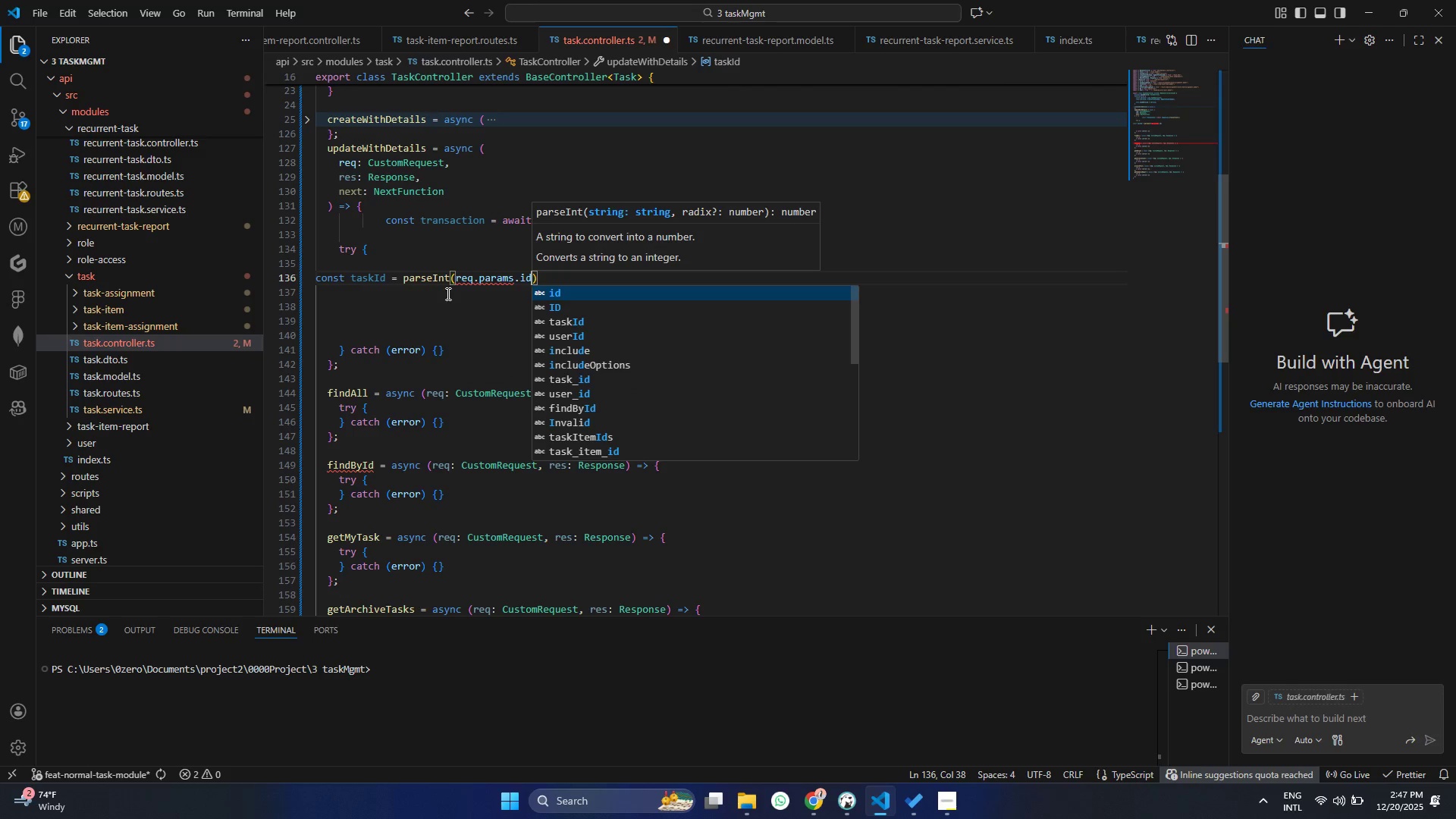 
key(Control+ControlLeft)
 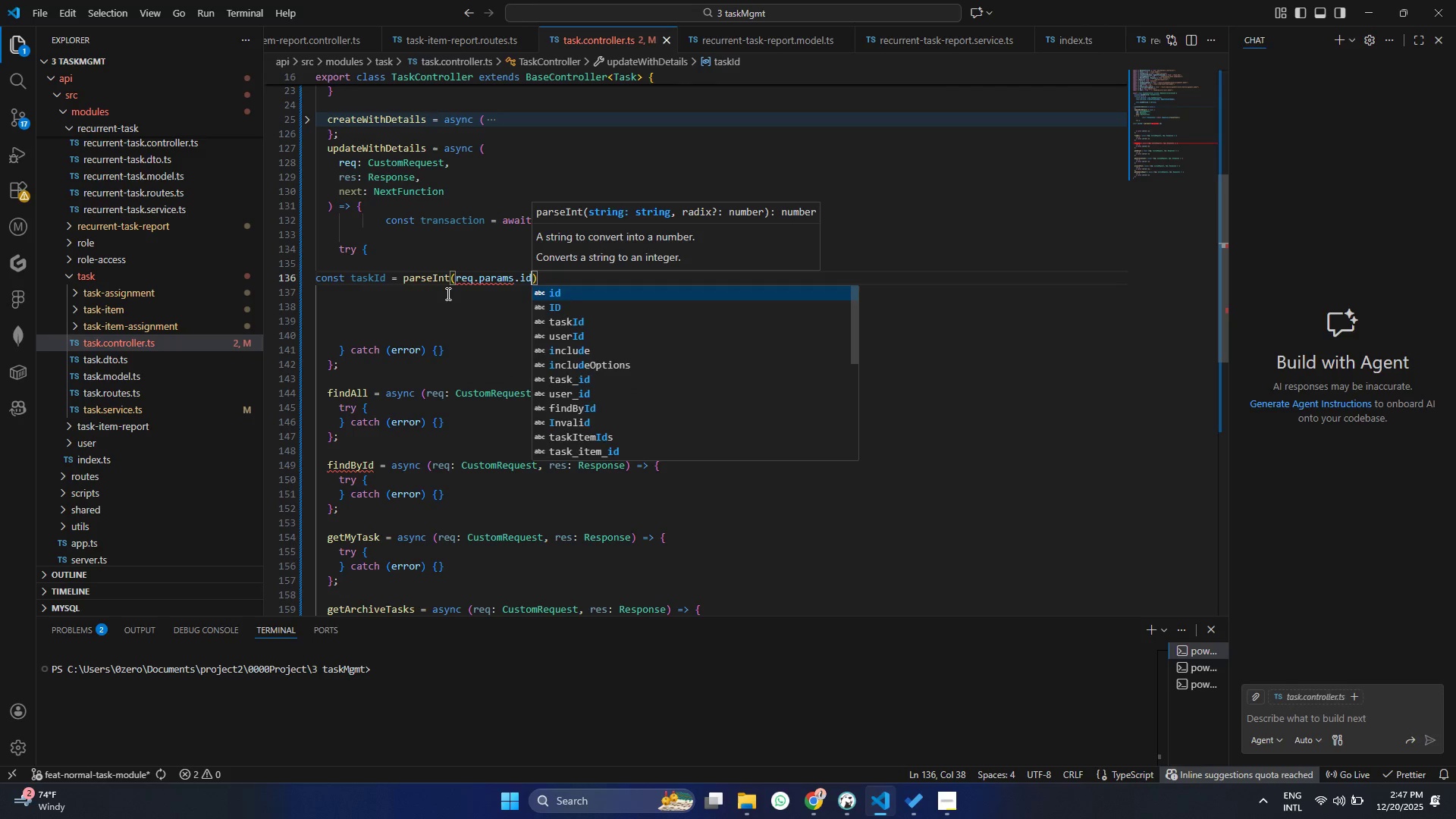 
key(Control+S)
 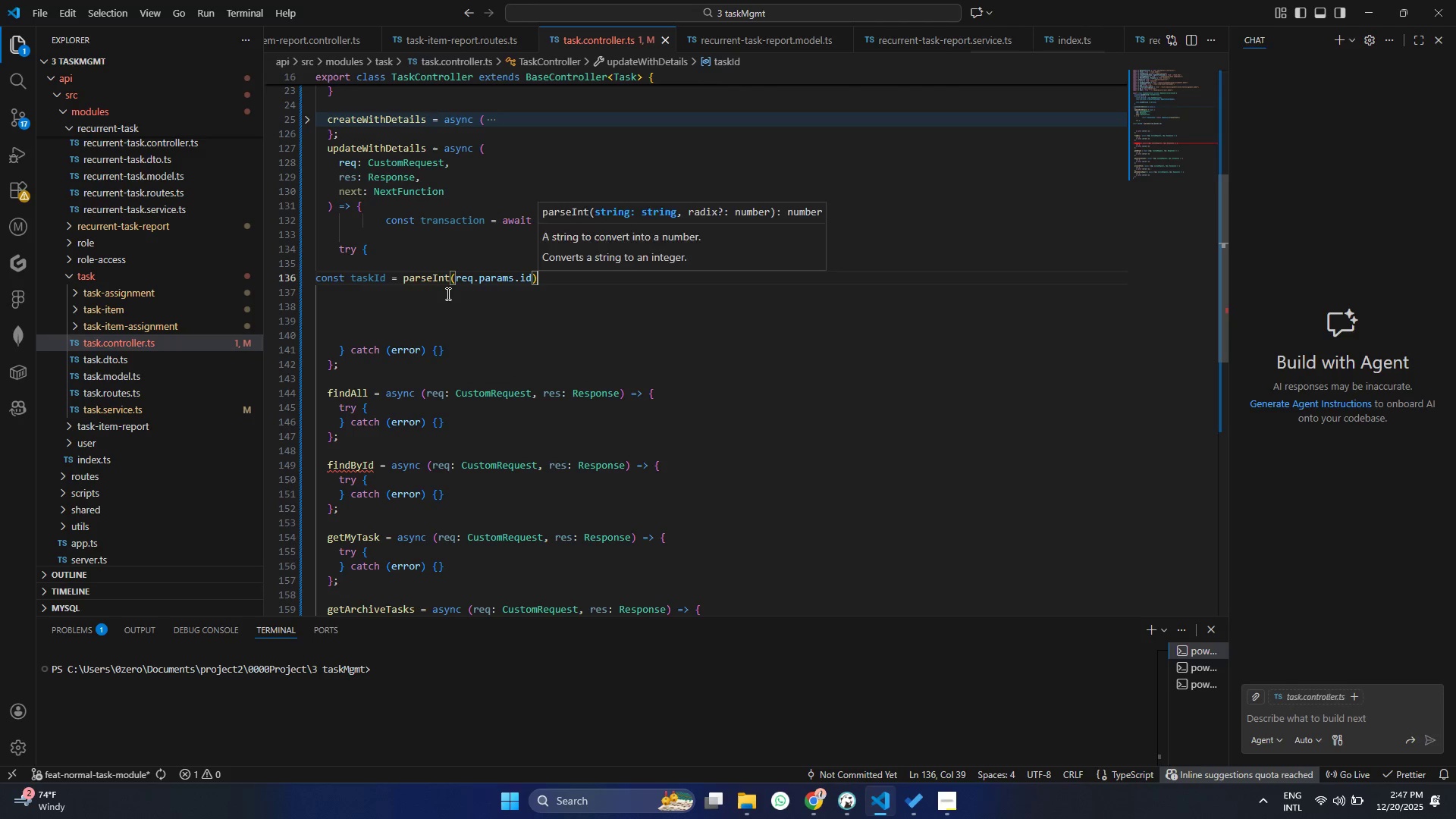 
key(ArrowRight)
 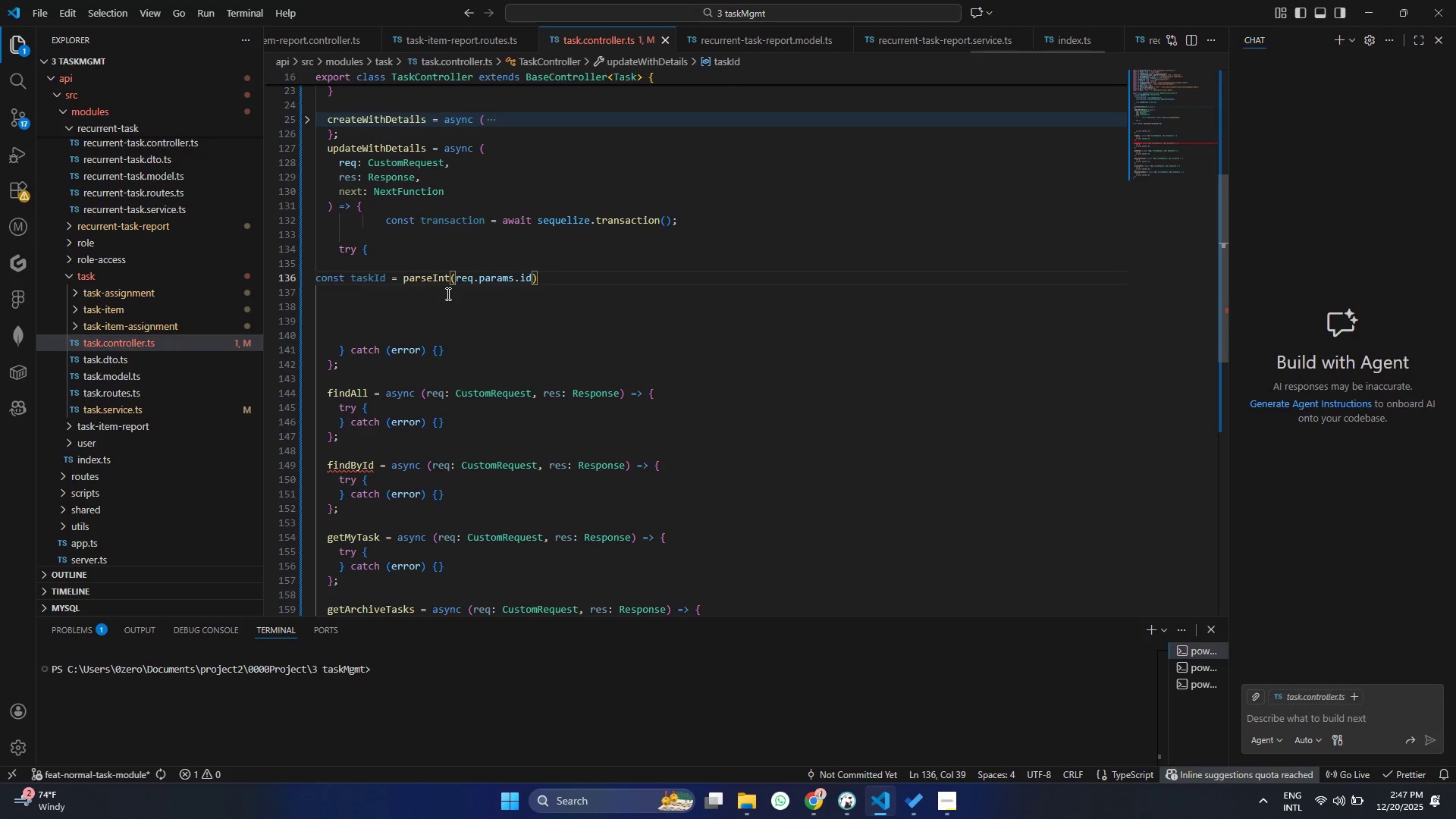 
key(Semicolon)
 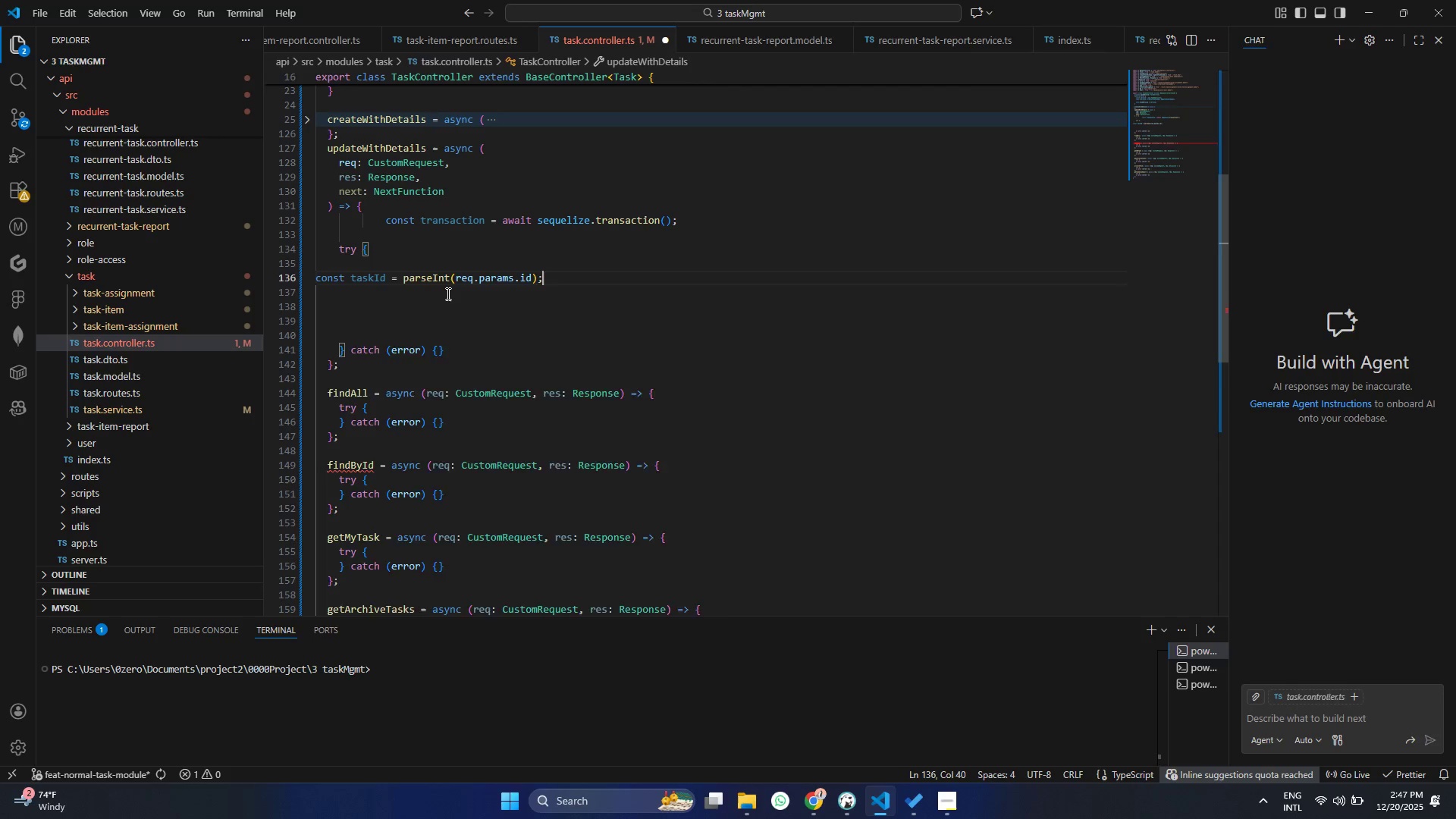 
key(Enter)
 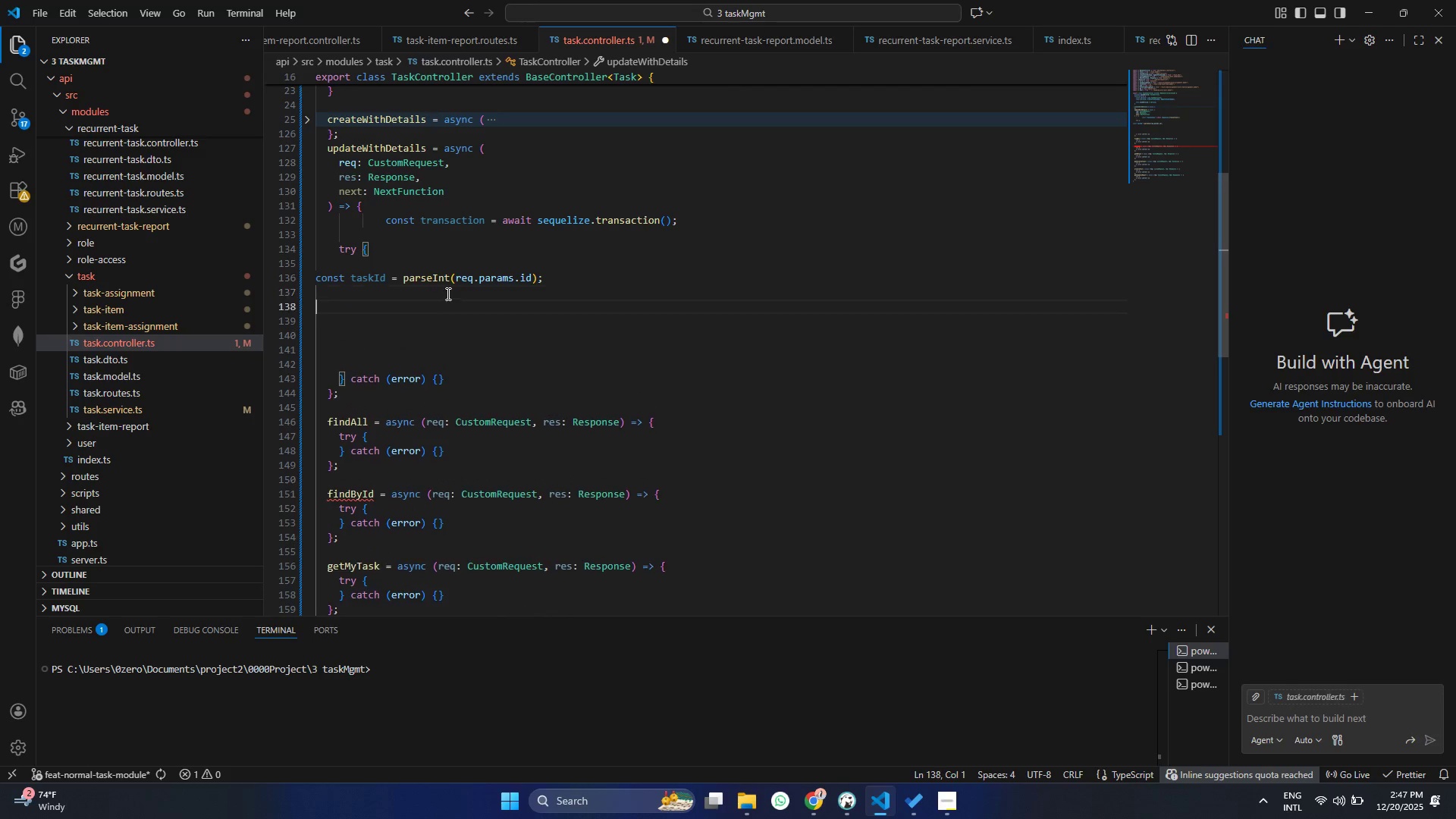 
key(Enter)
 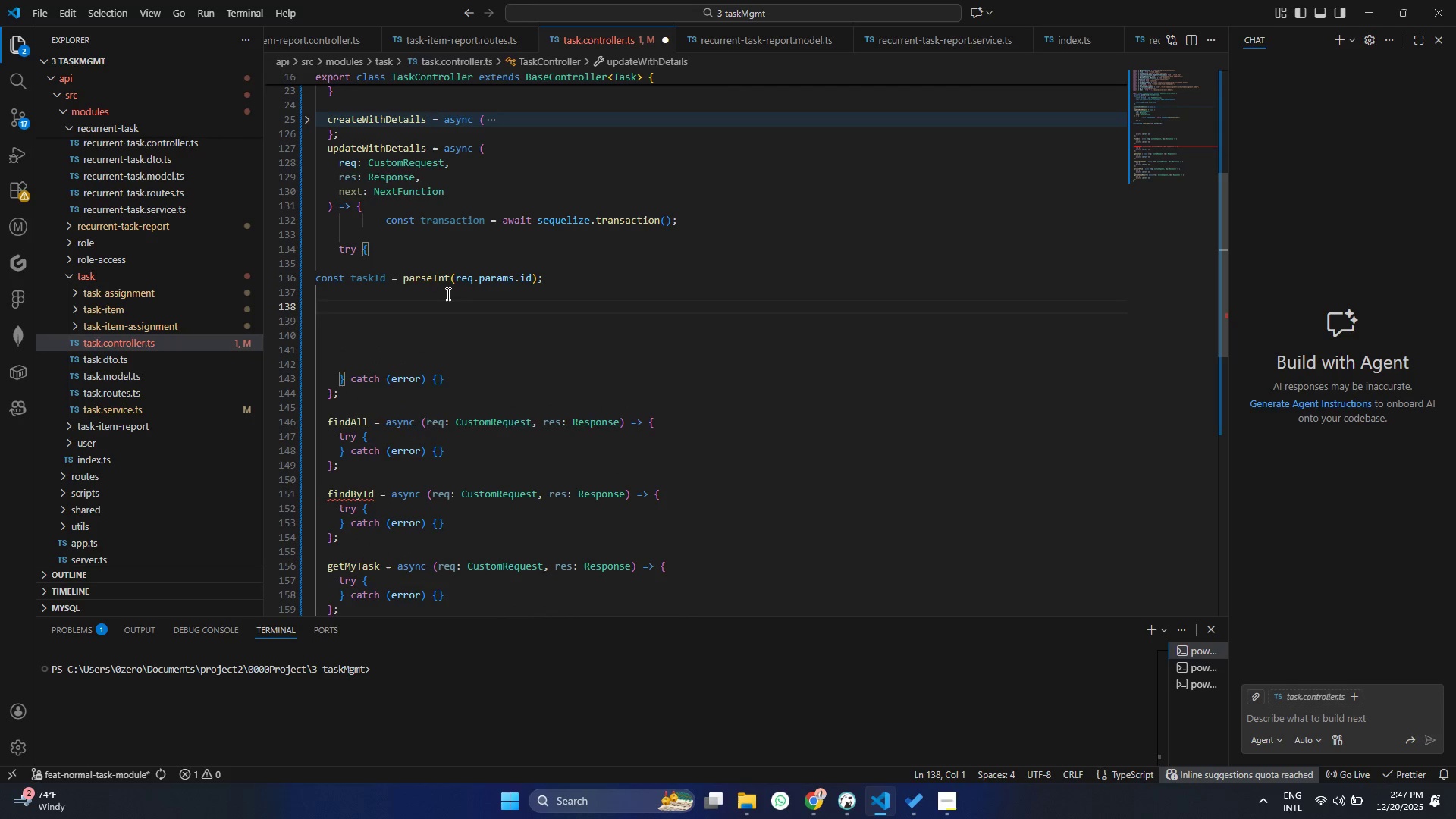 
type(if(Na)
 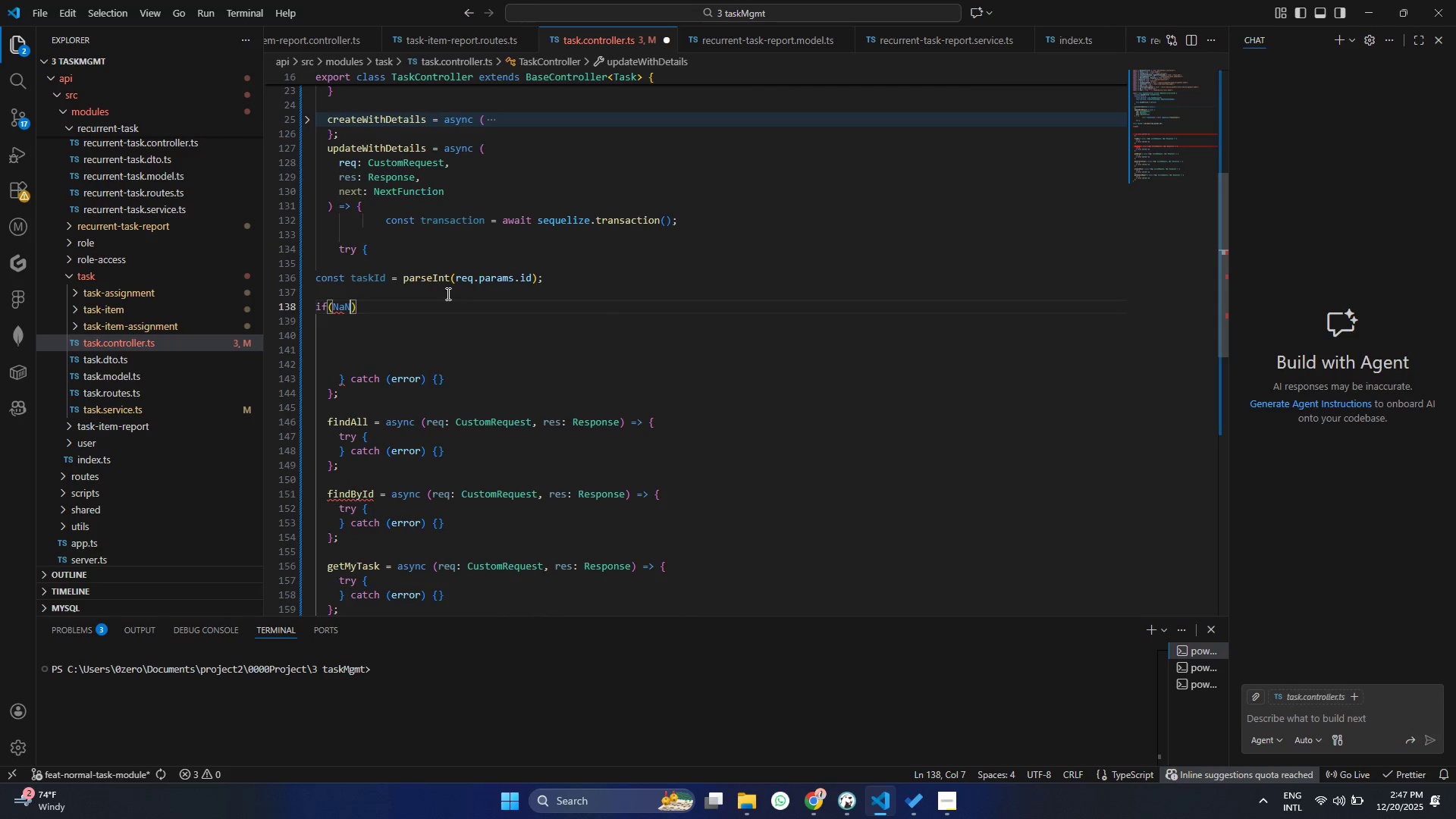 
 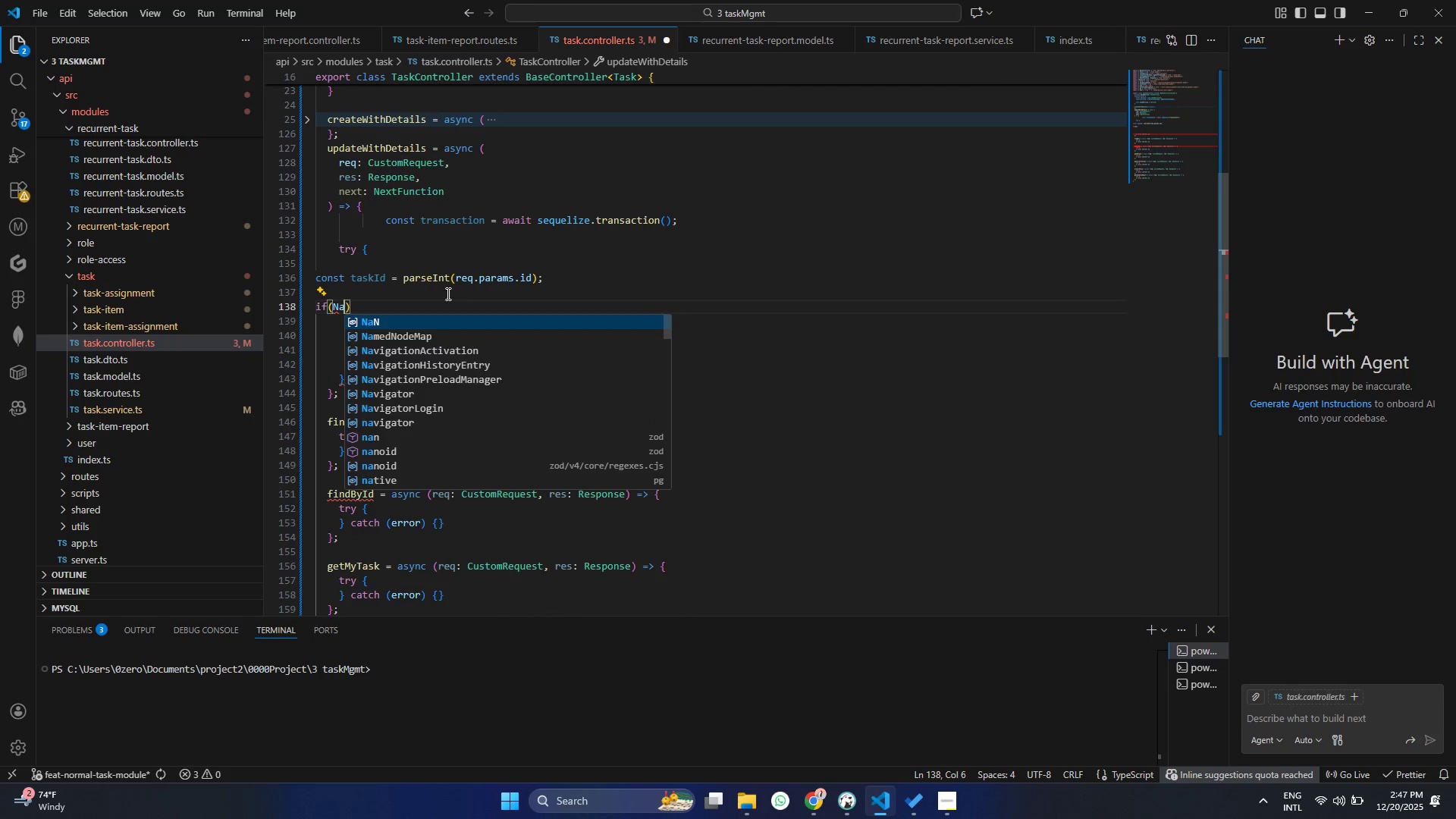 
key(Enter)
 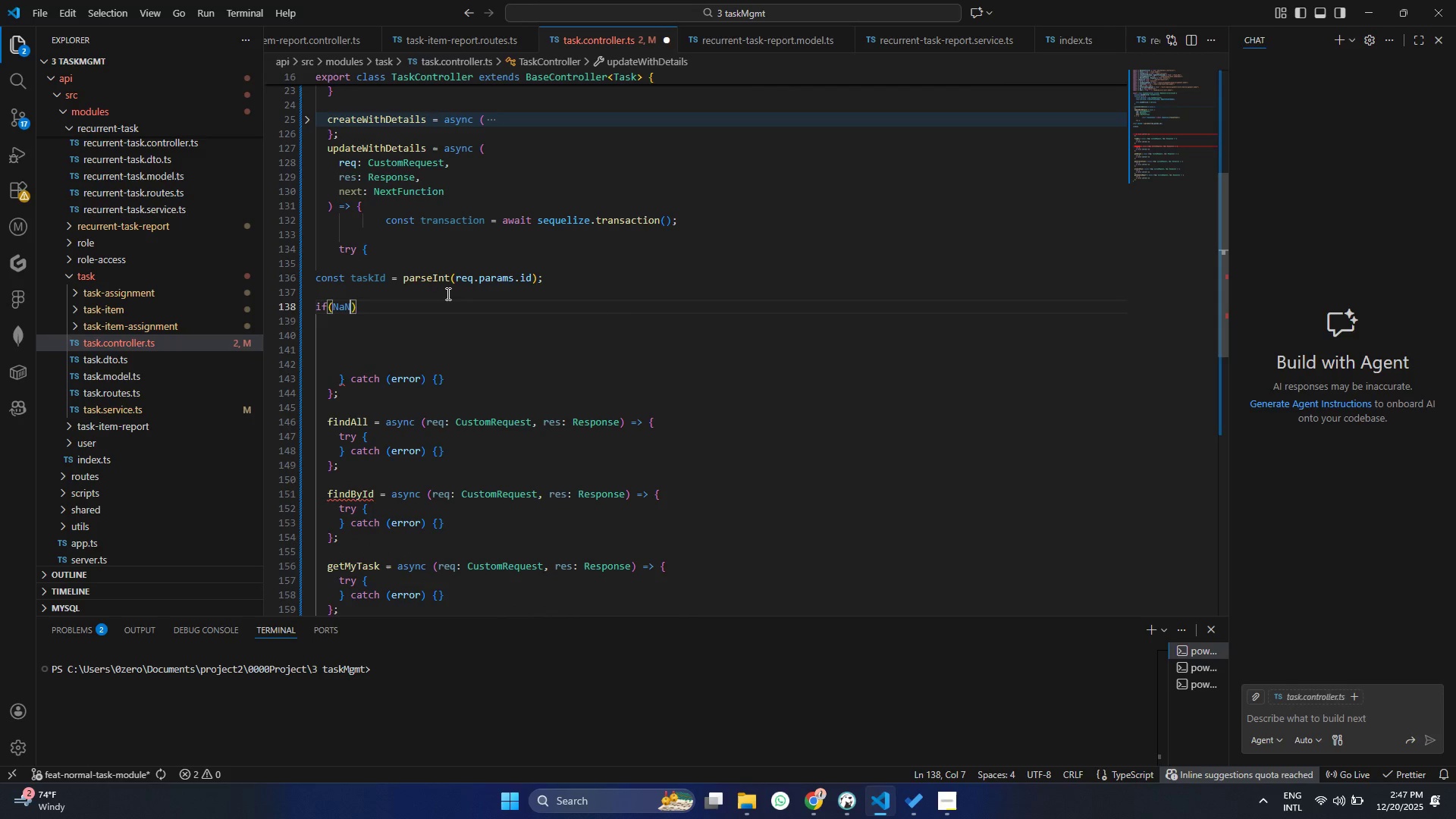 
type((tas)
 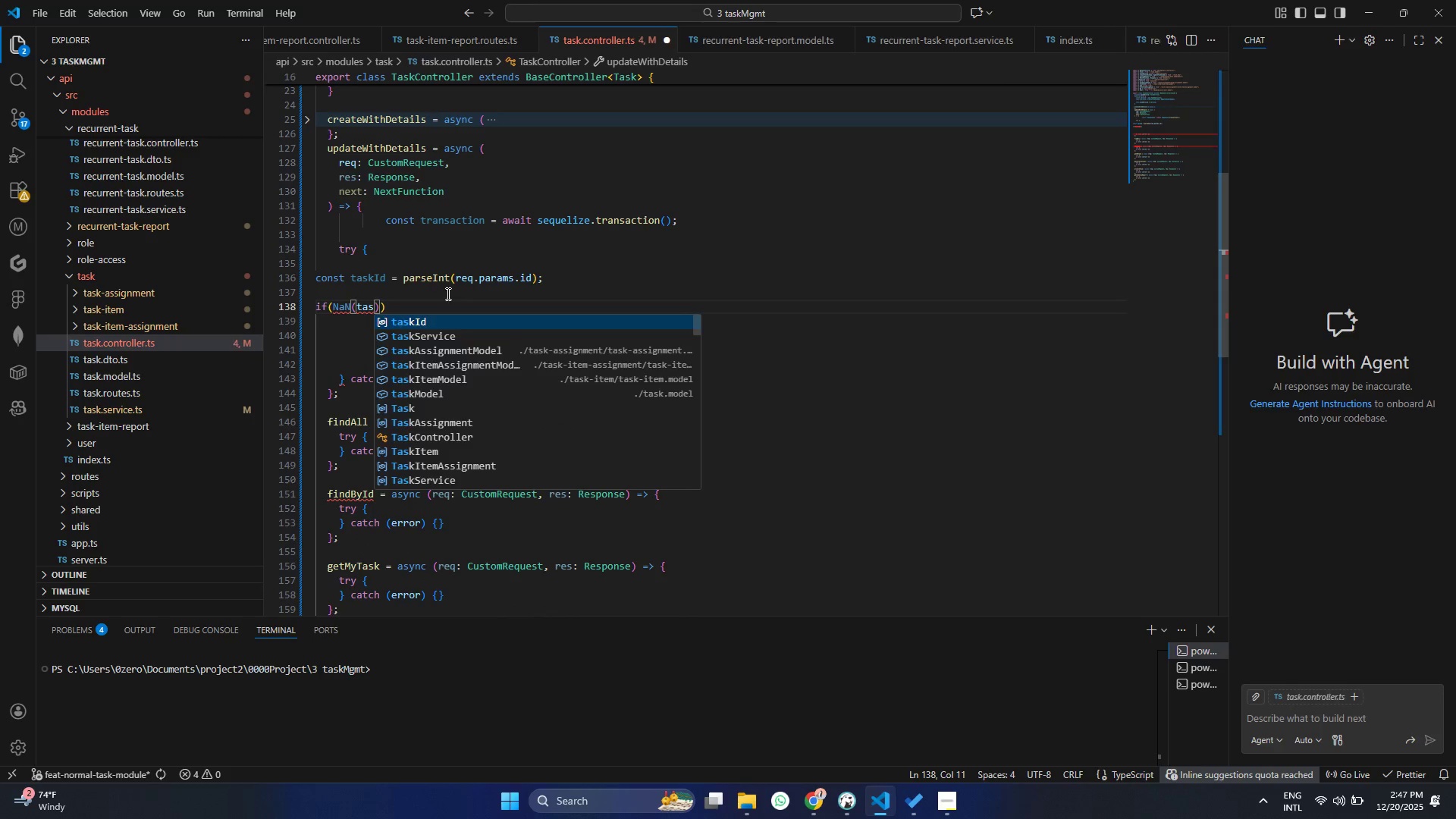 
key(Enter)
 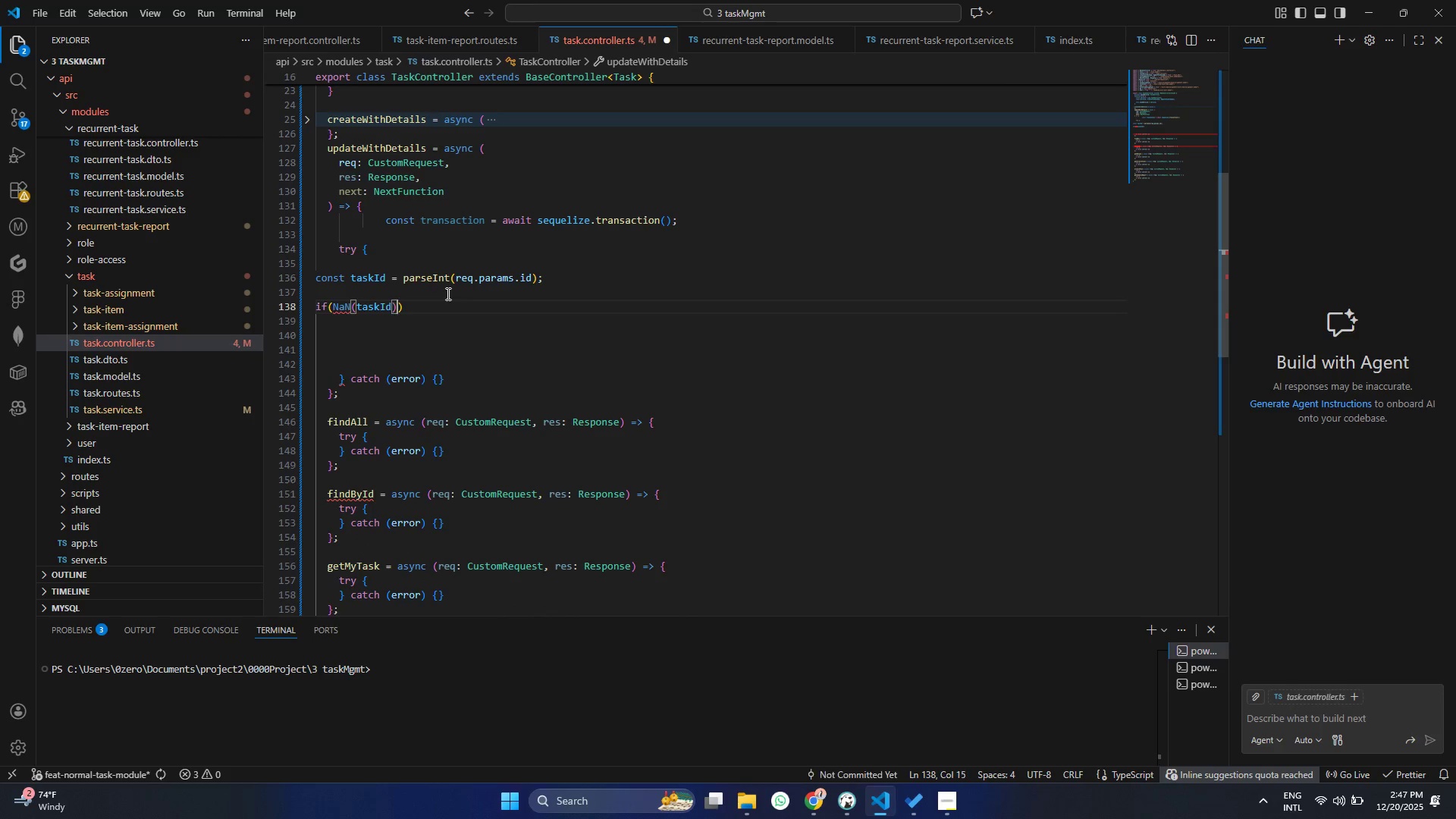 
key(ArrowRight)
 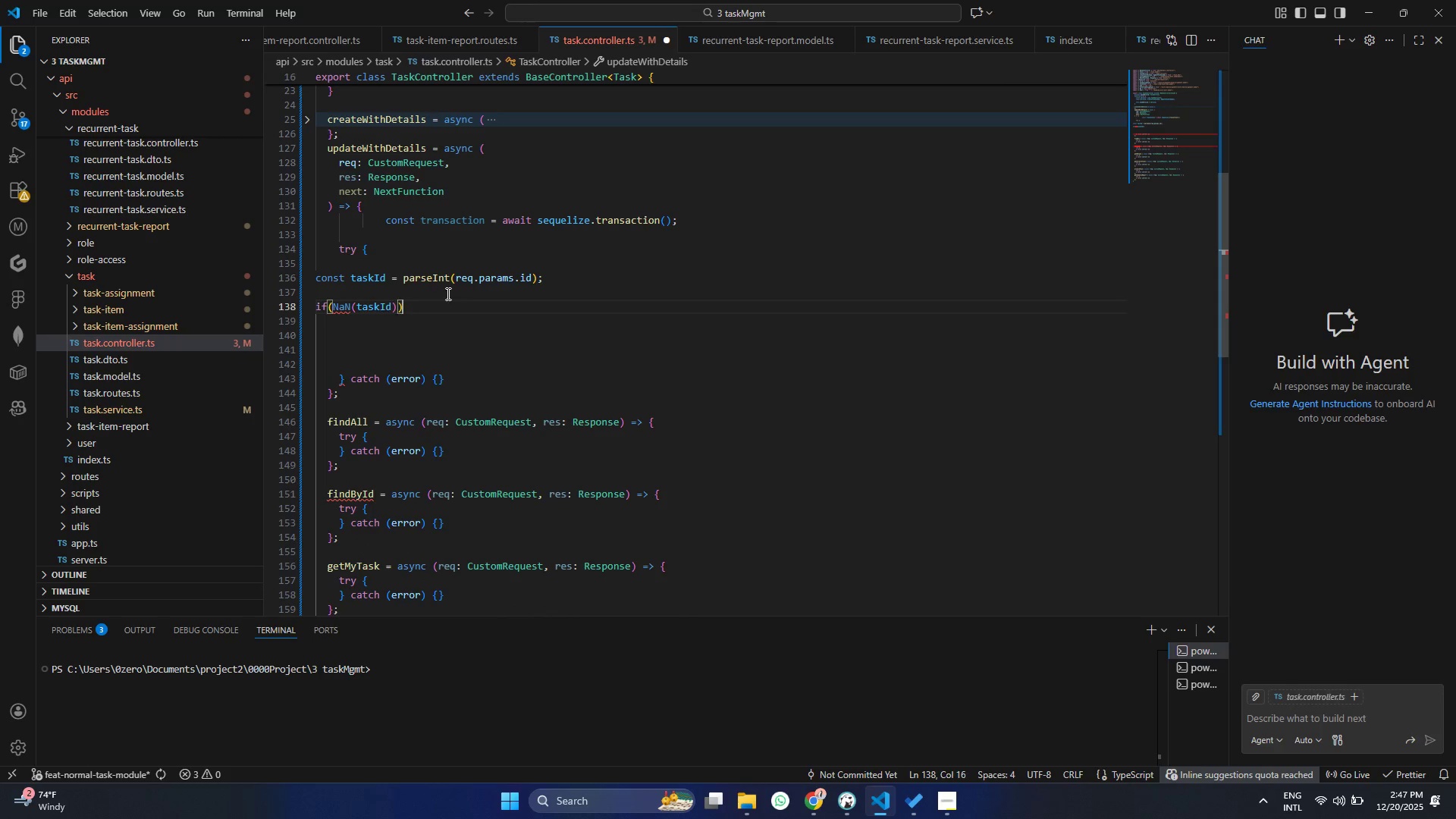 
key(ArrowRight)
 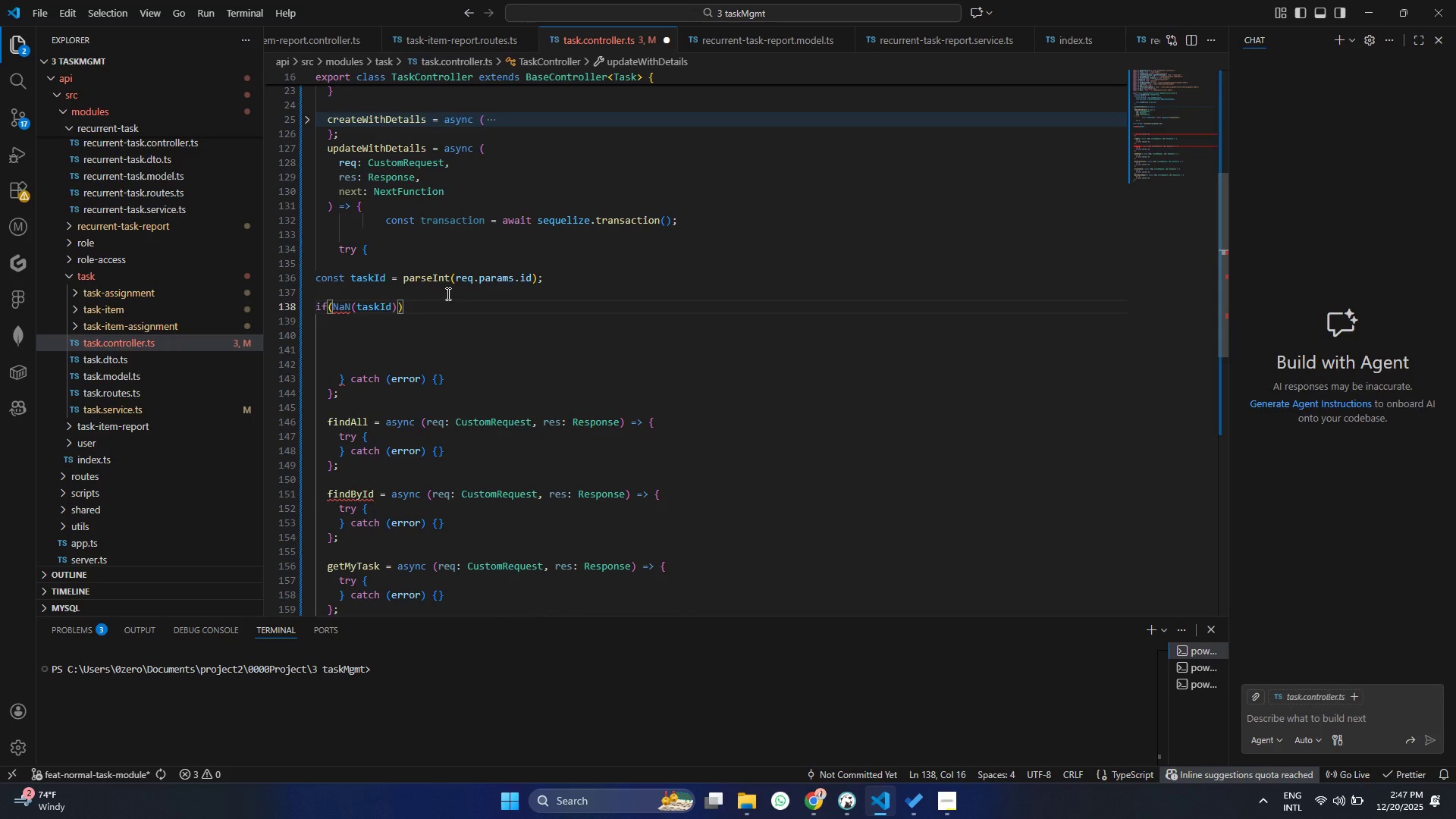 
key(Shift+BracketLeft)
 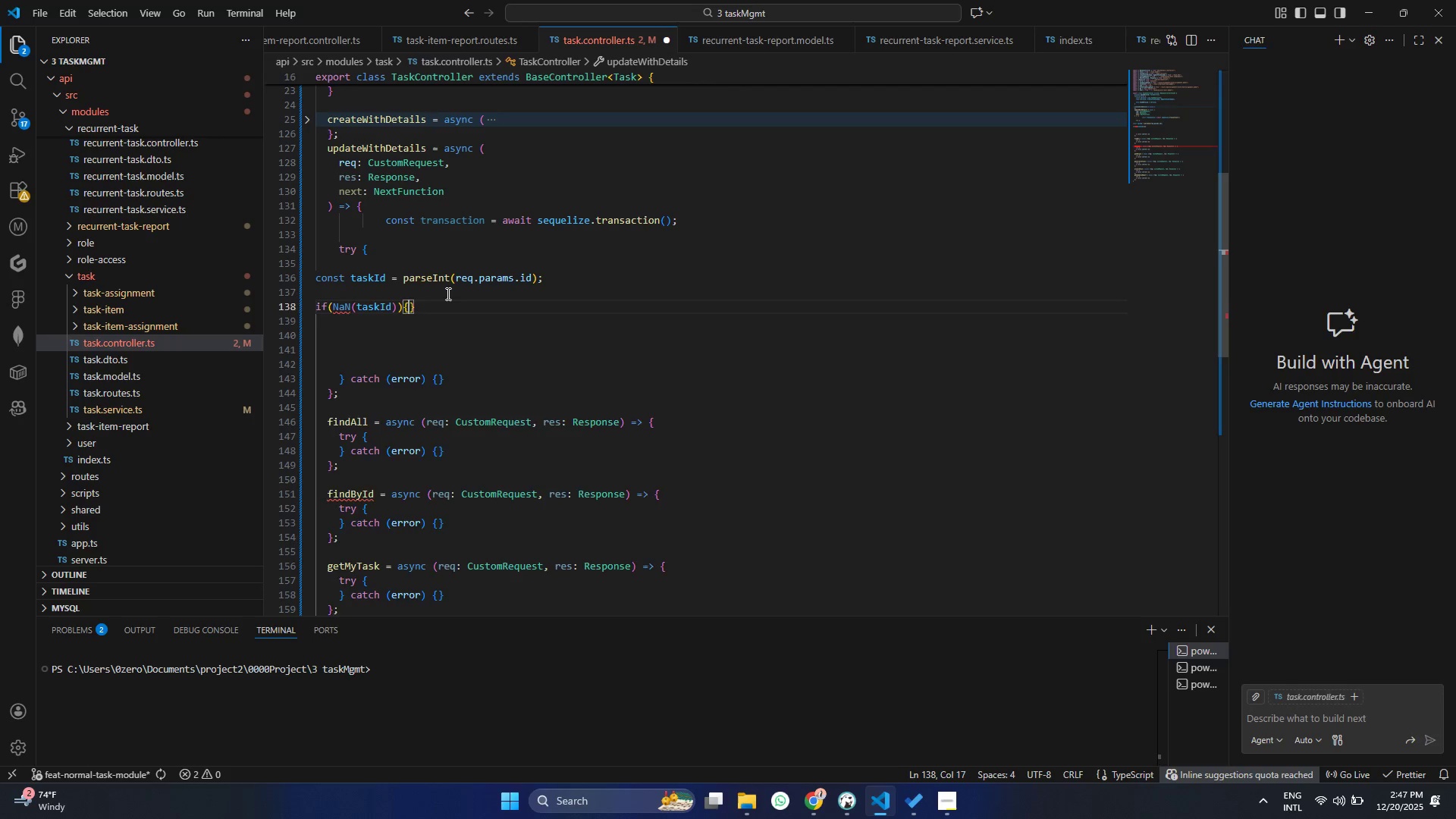 
key(Enter)
 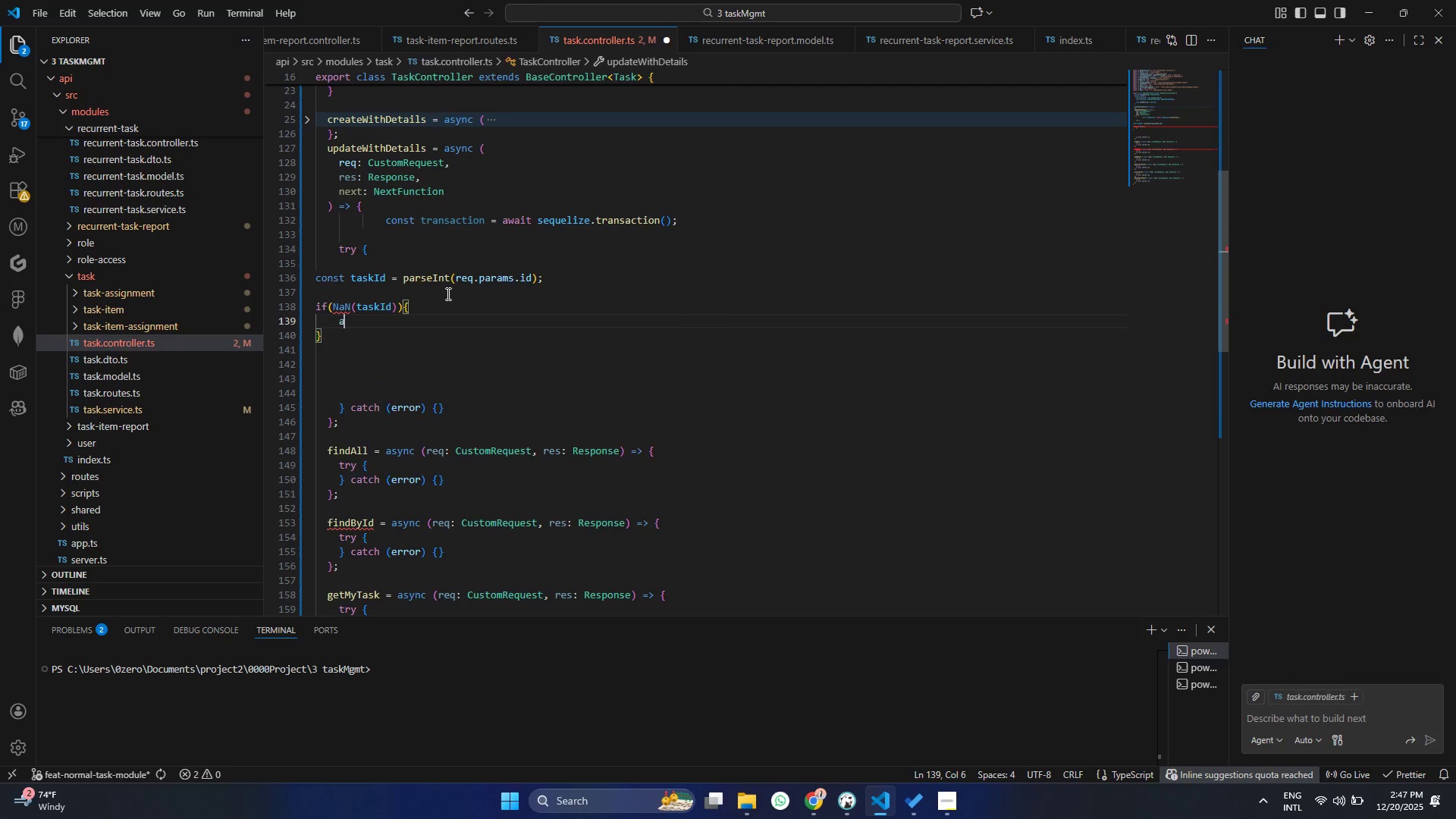 
type(awa)
 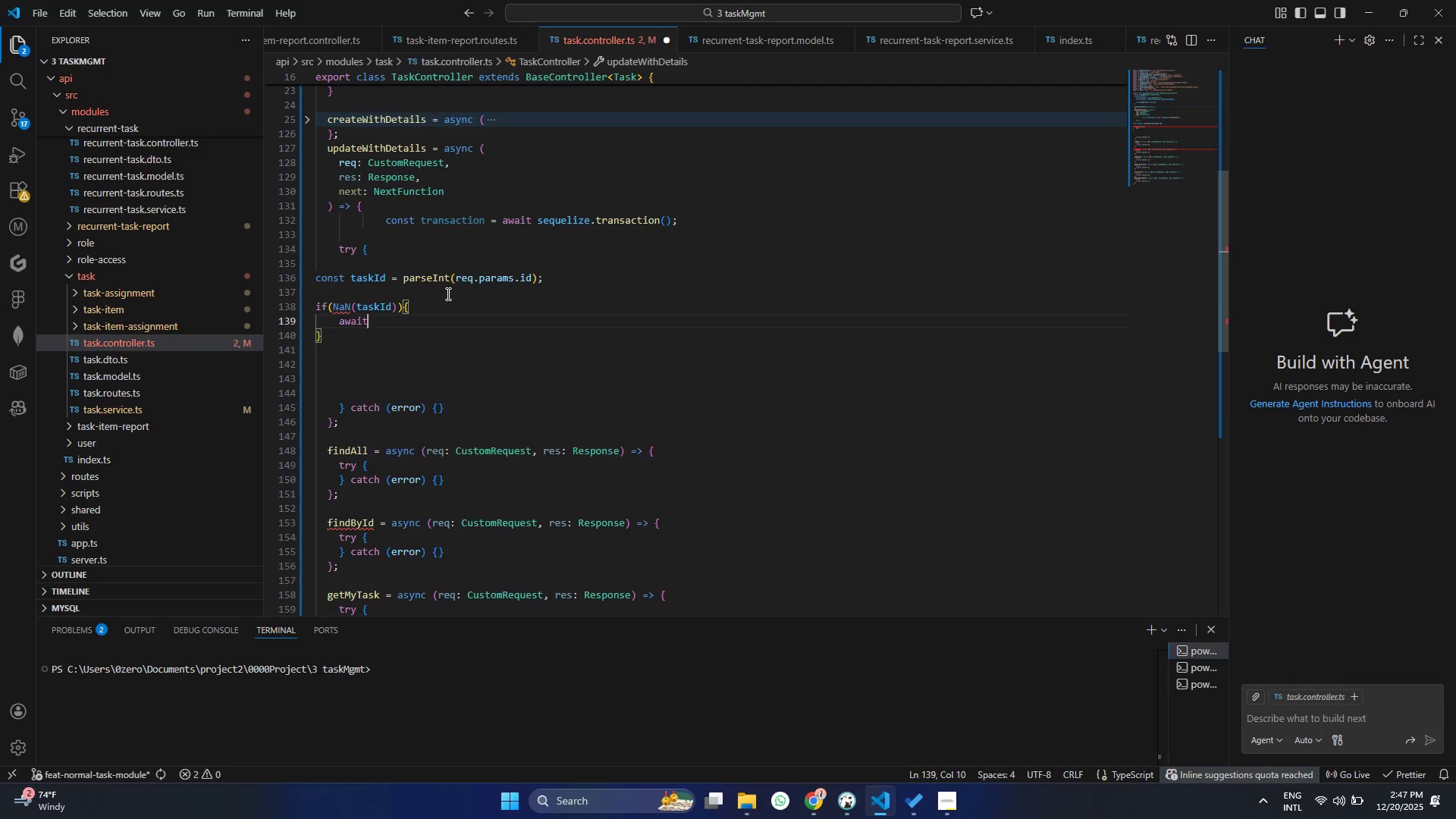 
key(Enter)
 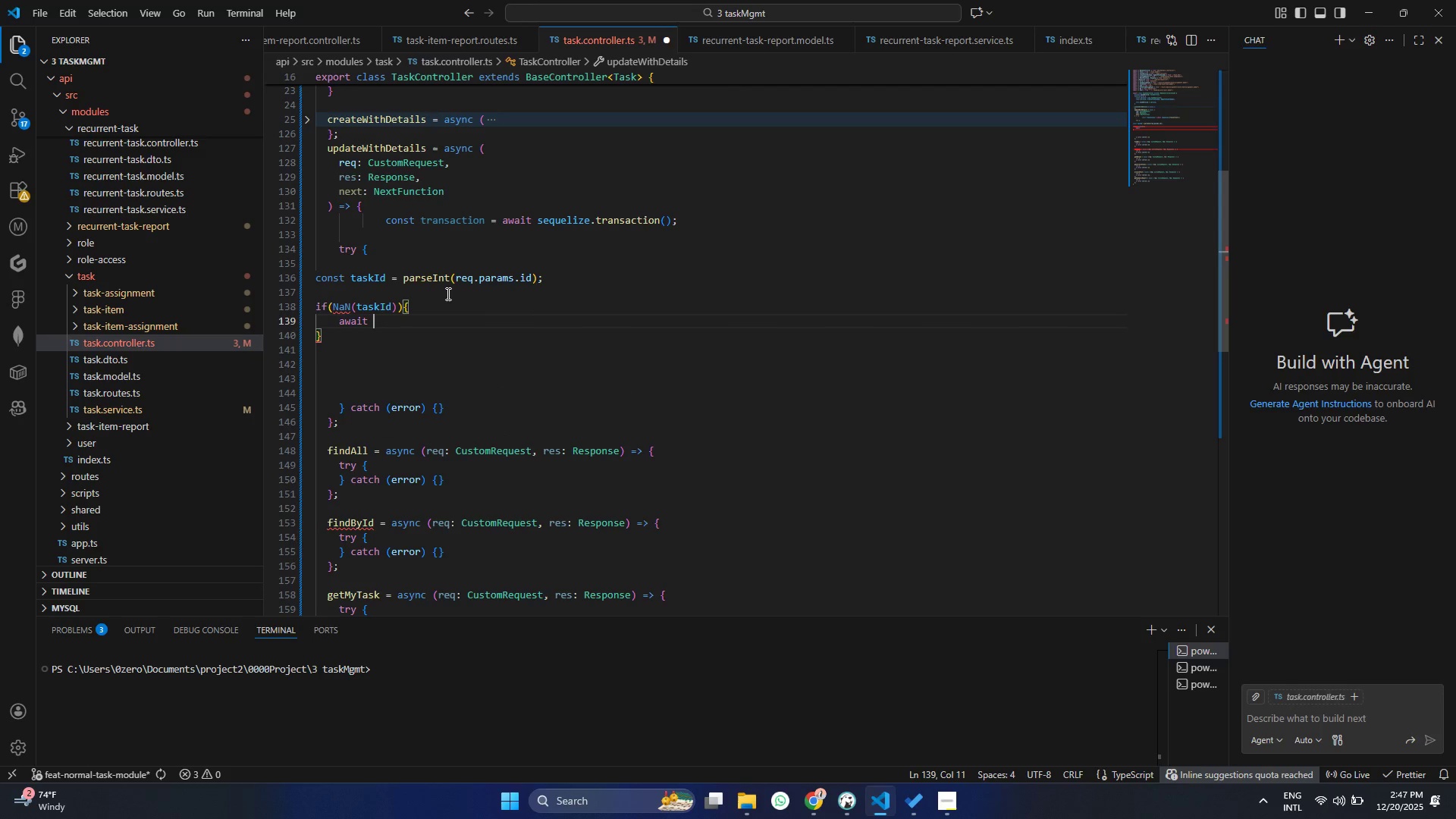 
type( tra)
 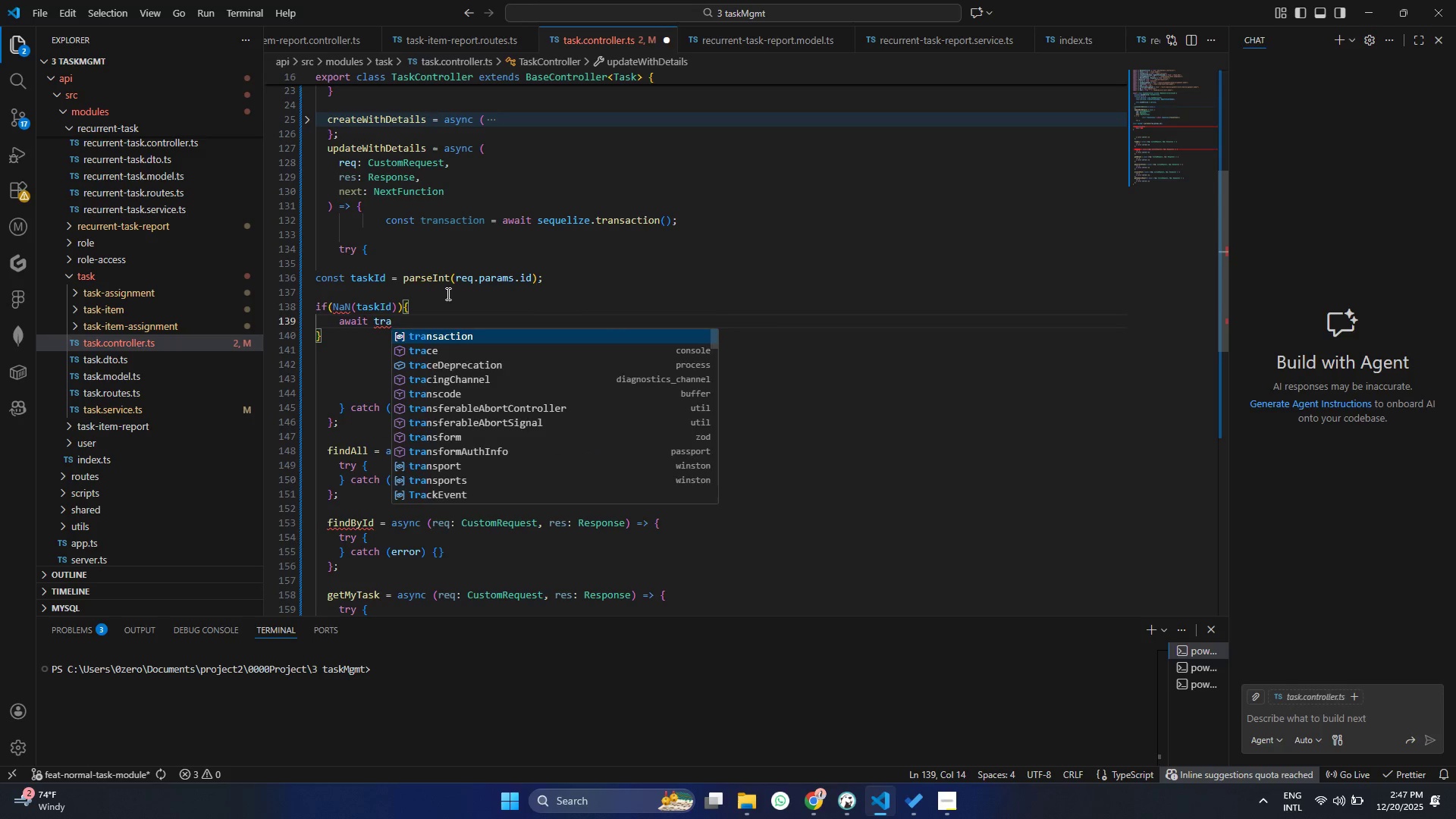 
key(Enter)
 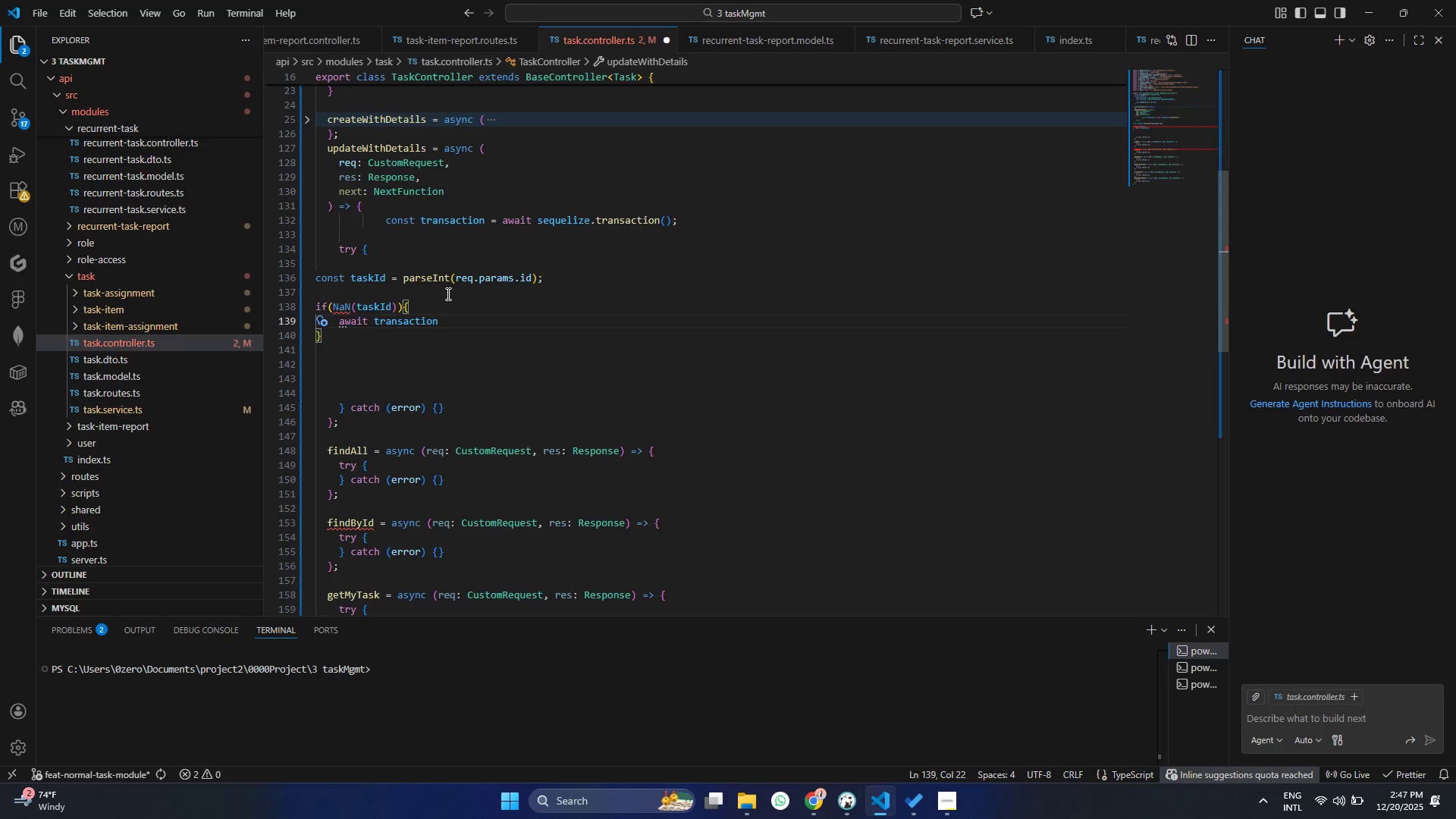 
type(.rol)
 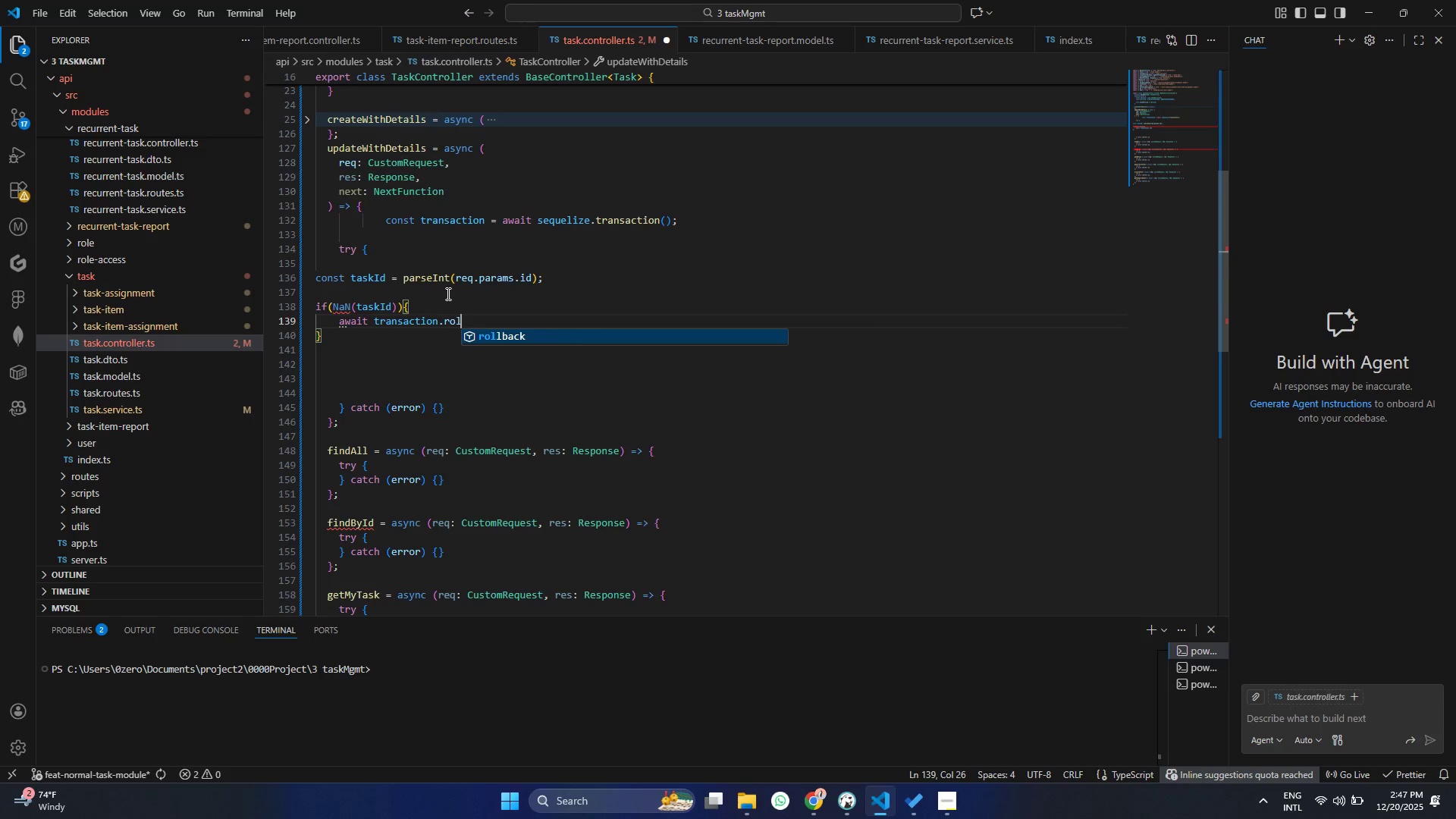 
key(Enter)
 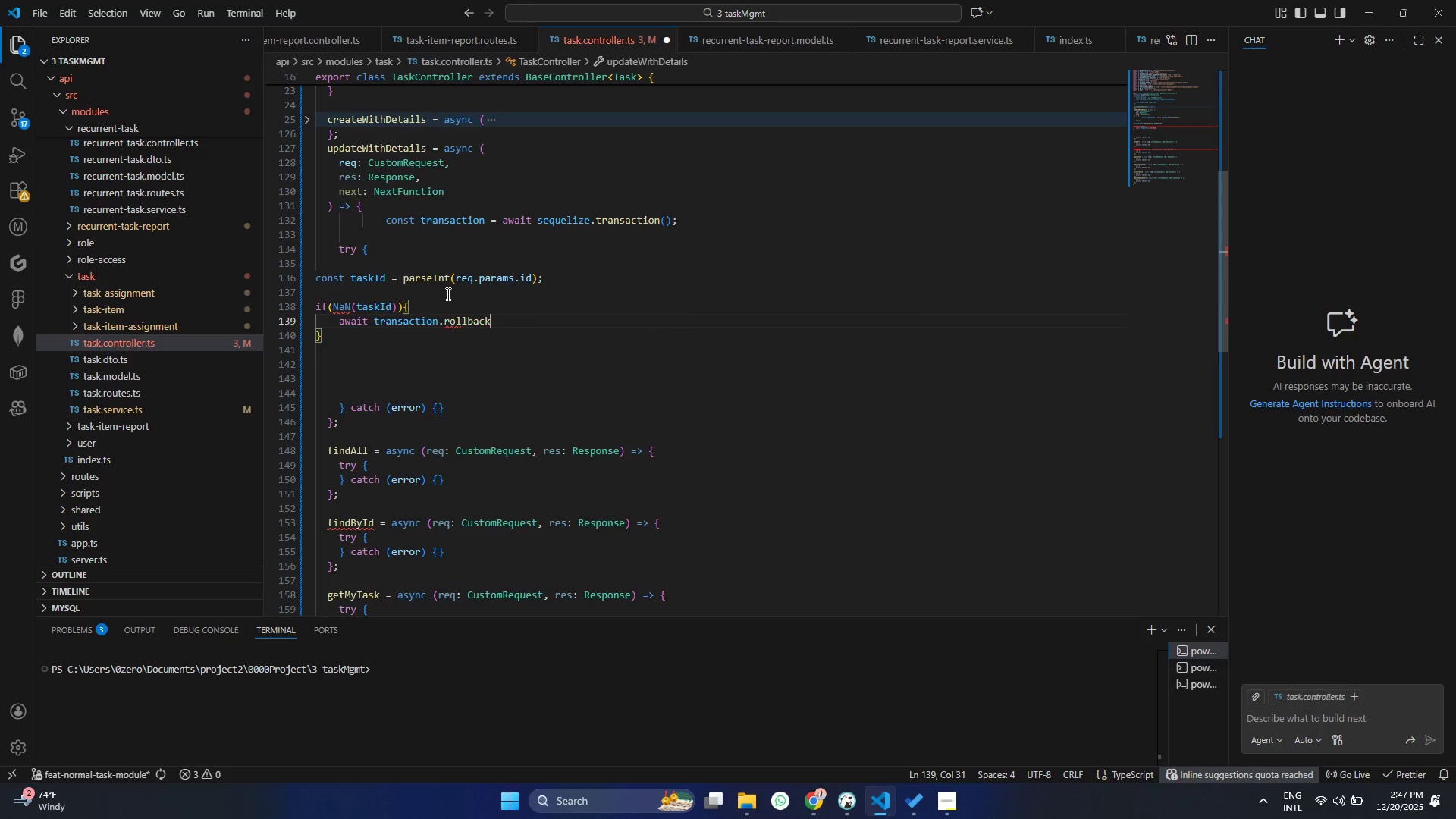 
key(Shift+9)
 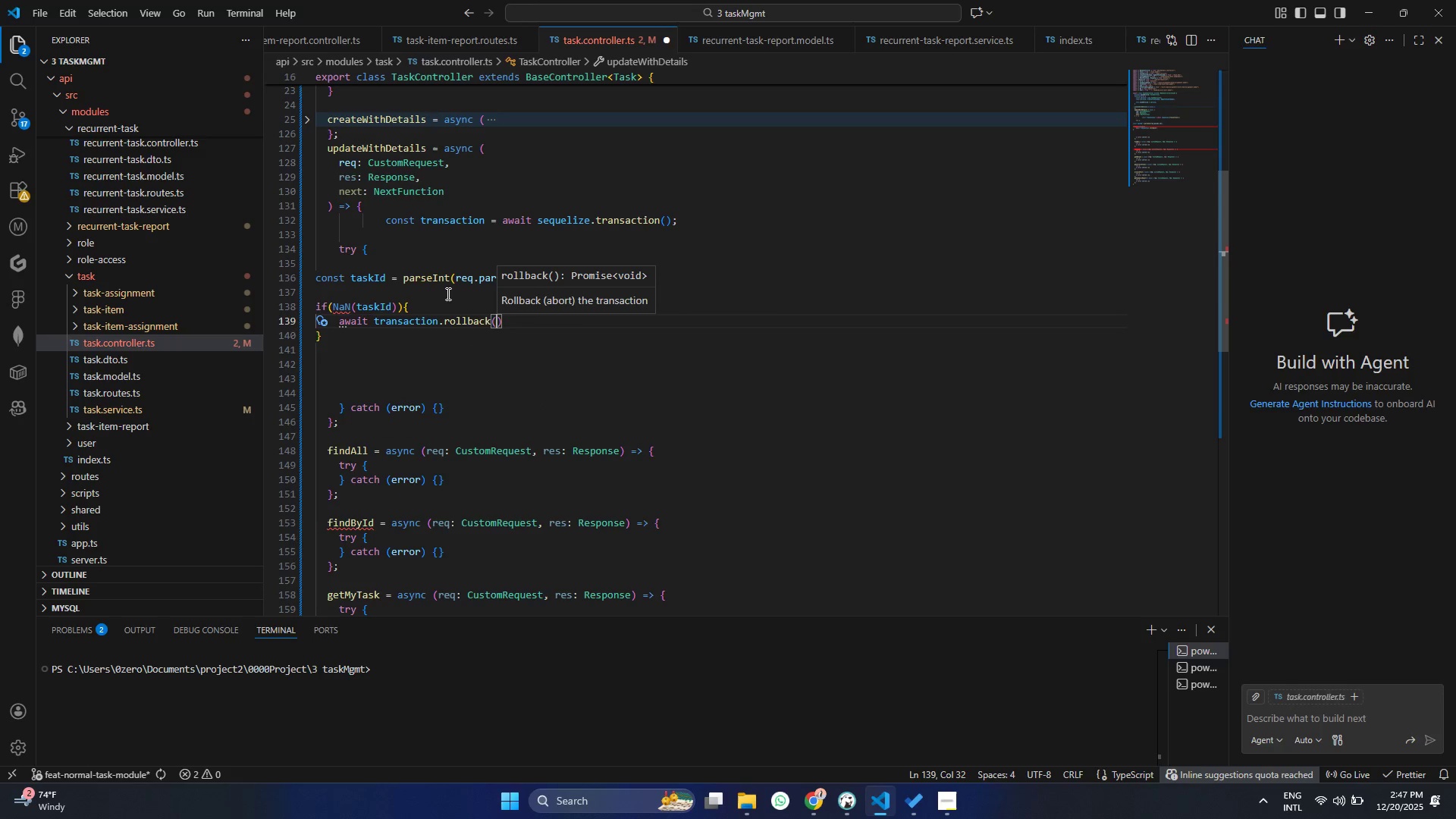 
key(Control+S)
 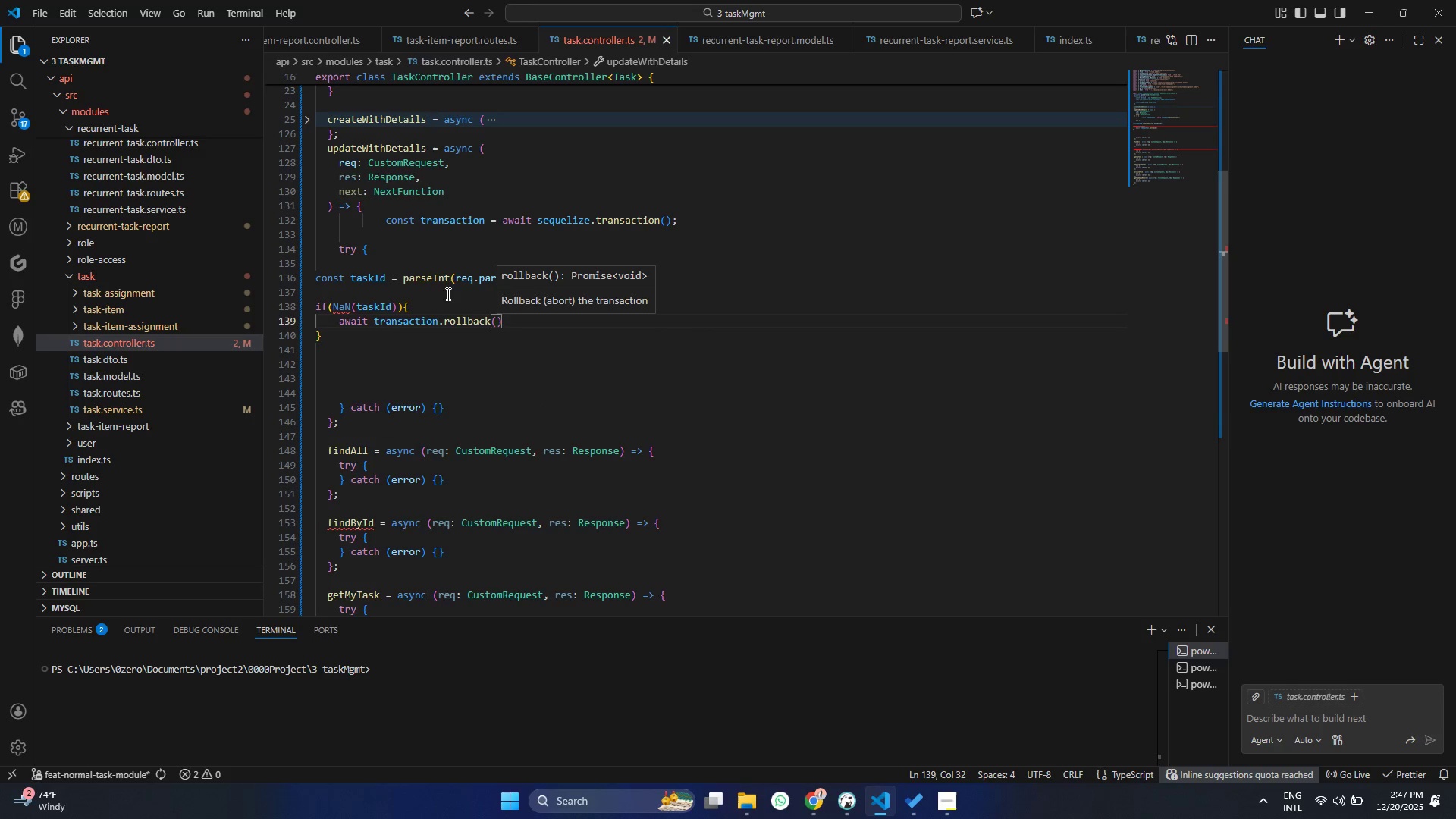 
key(Semicolon)
 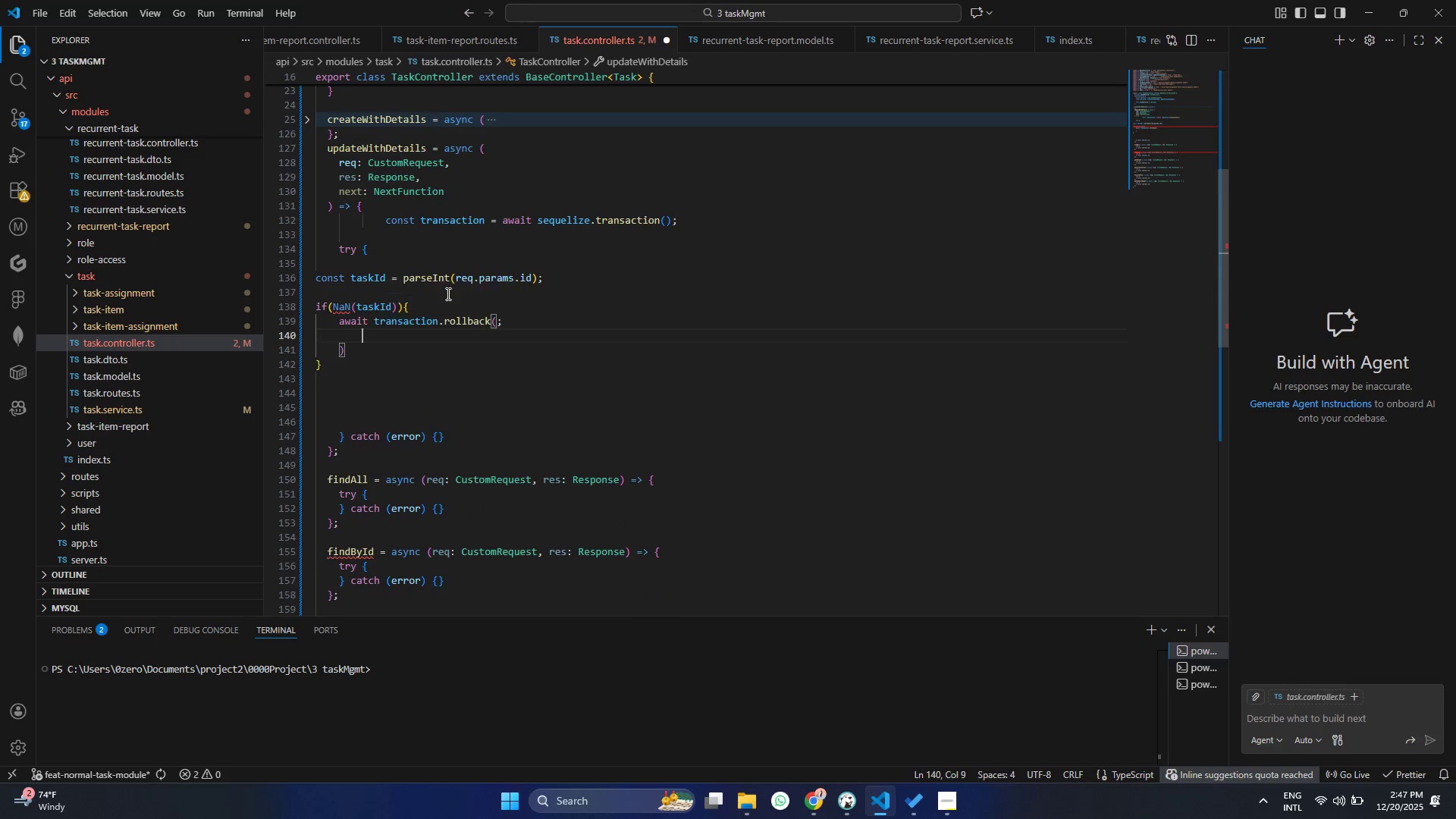 
key(Enter)
 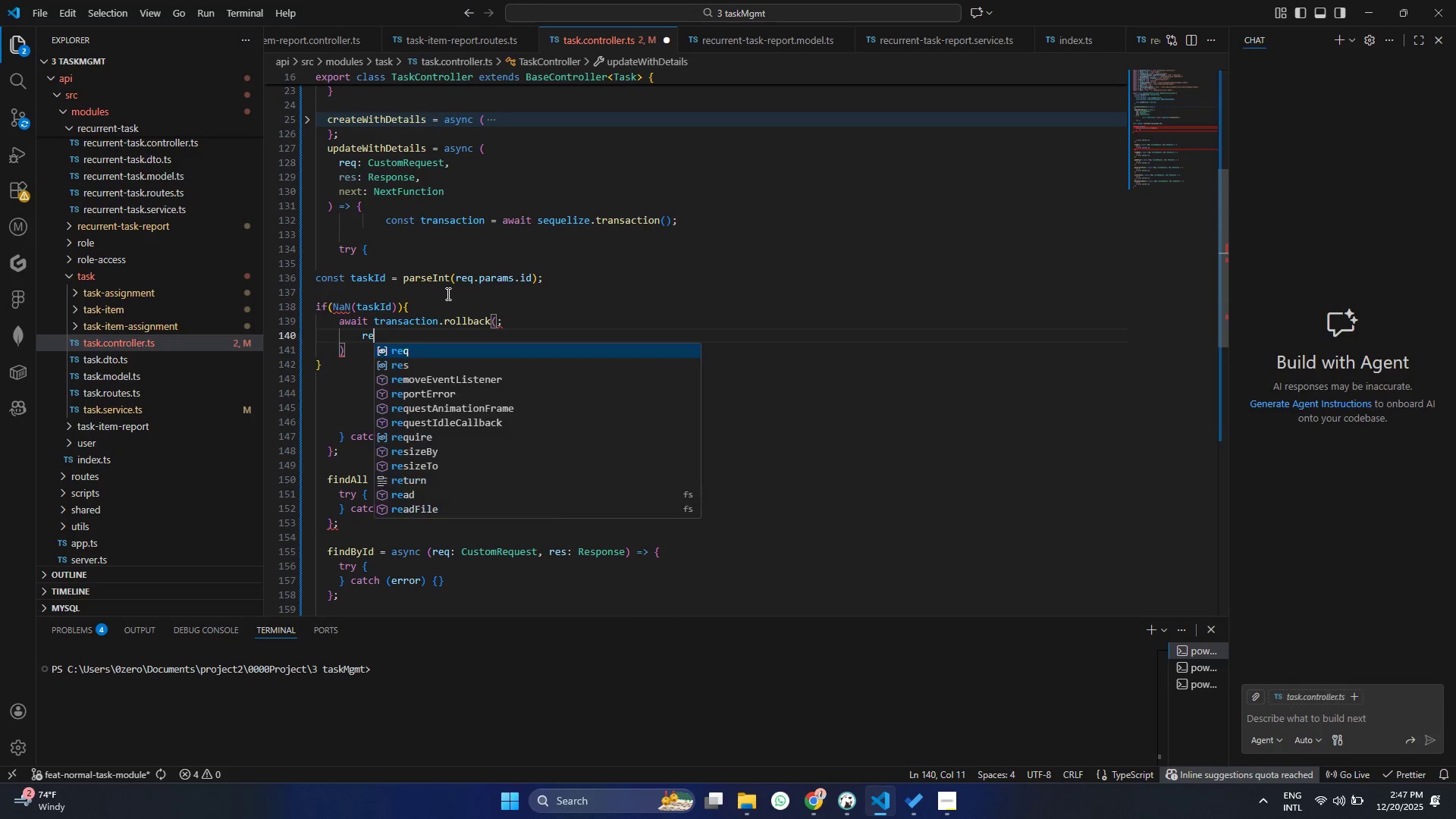 
type(res)
 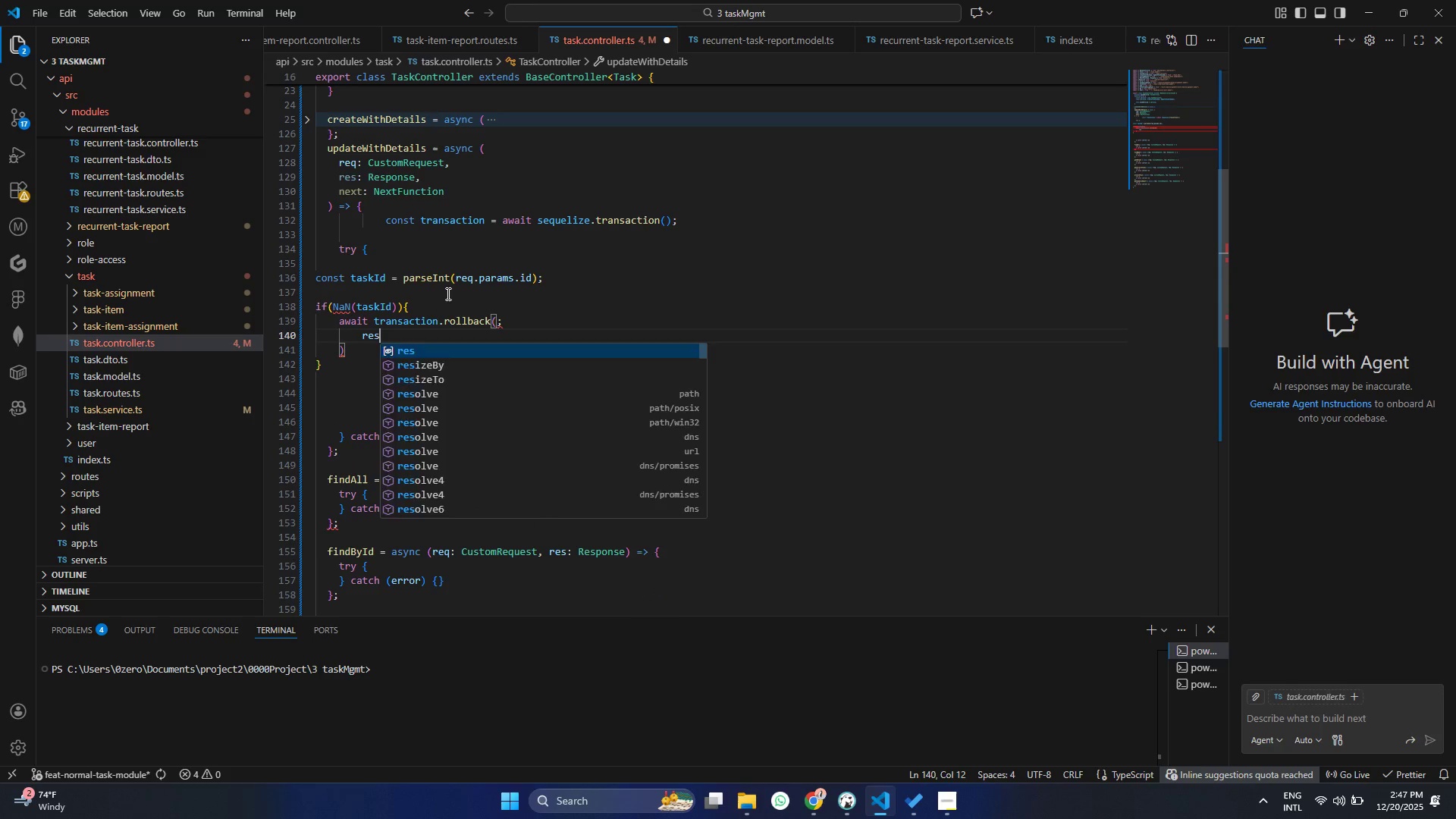 
key(Enter)
 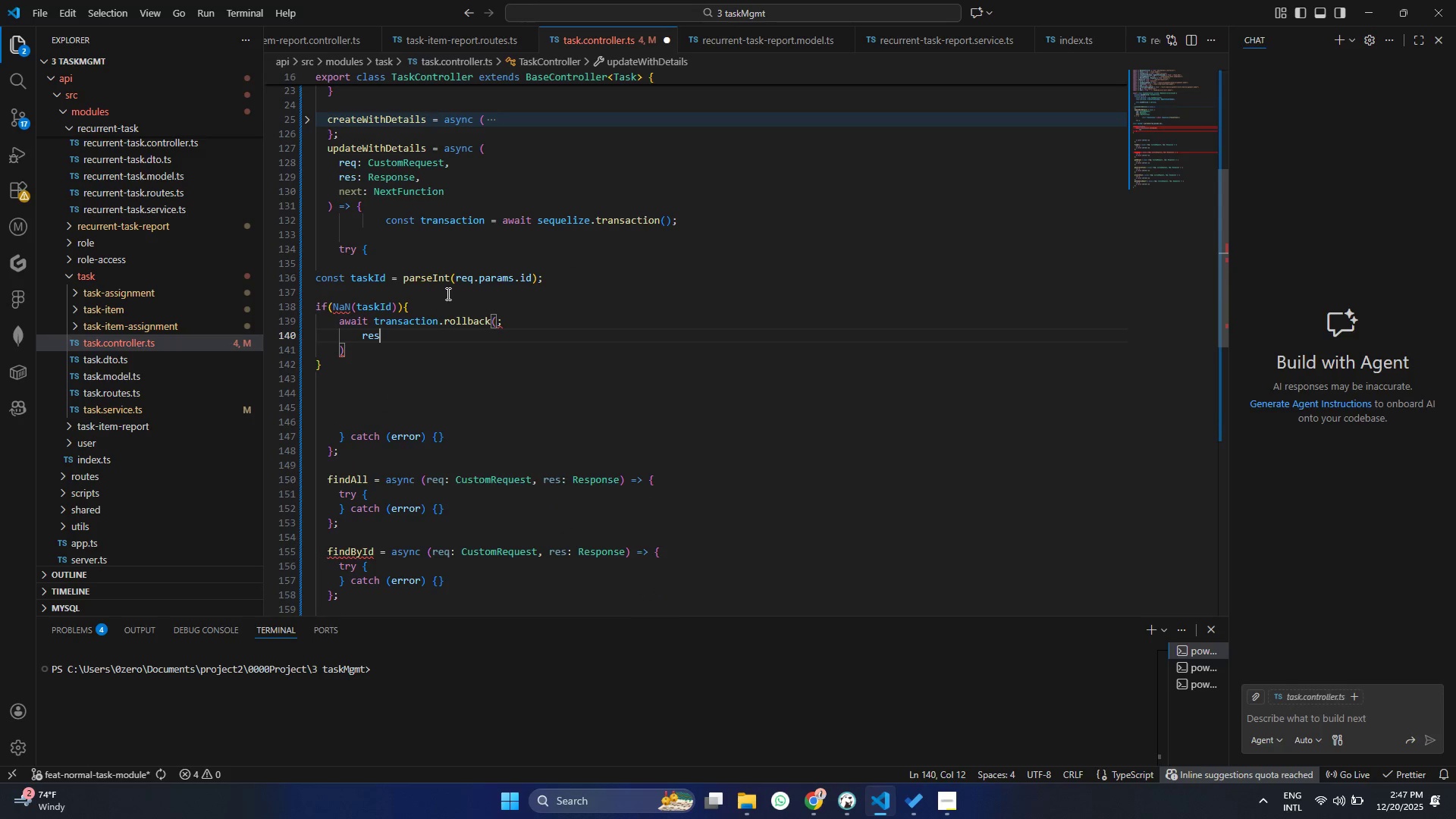 
type(.sta)
 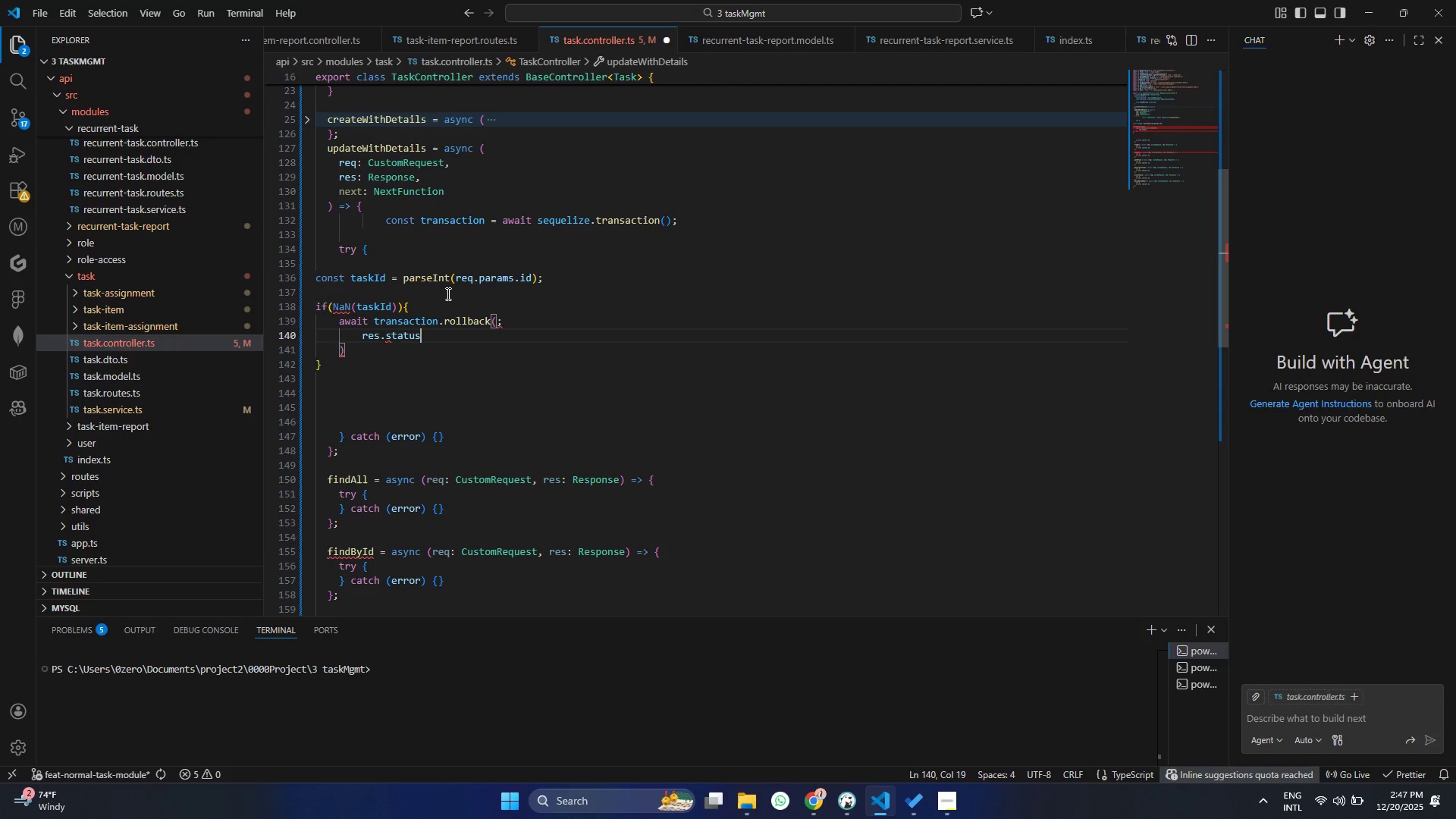 
key(Enter)
 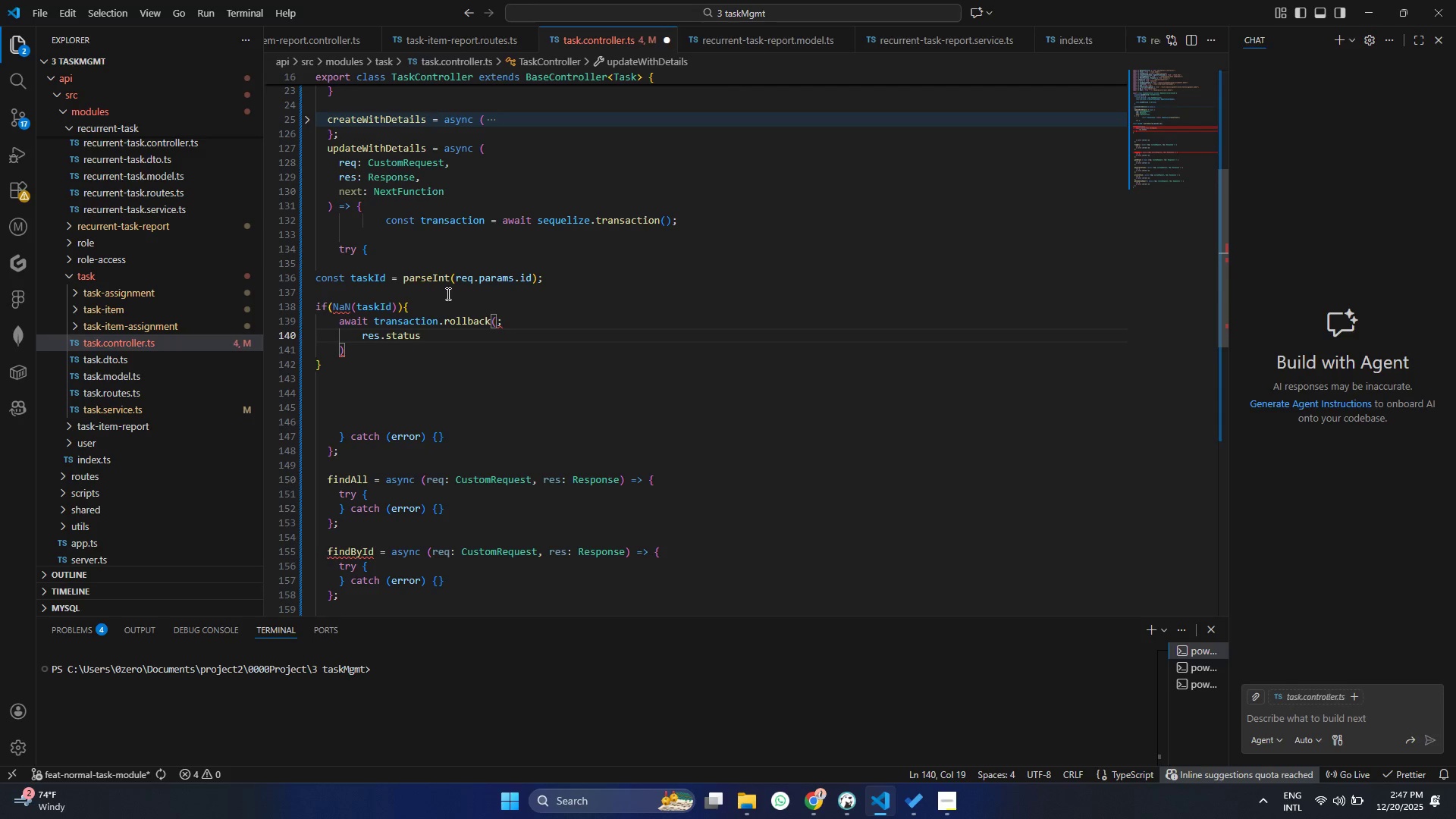 
type((400)
 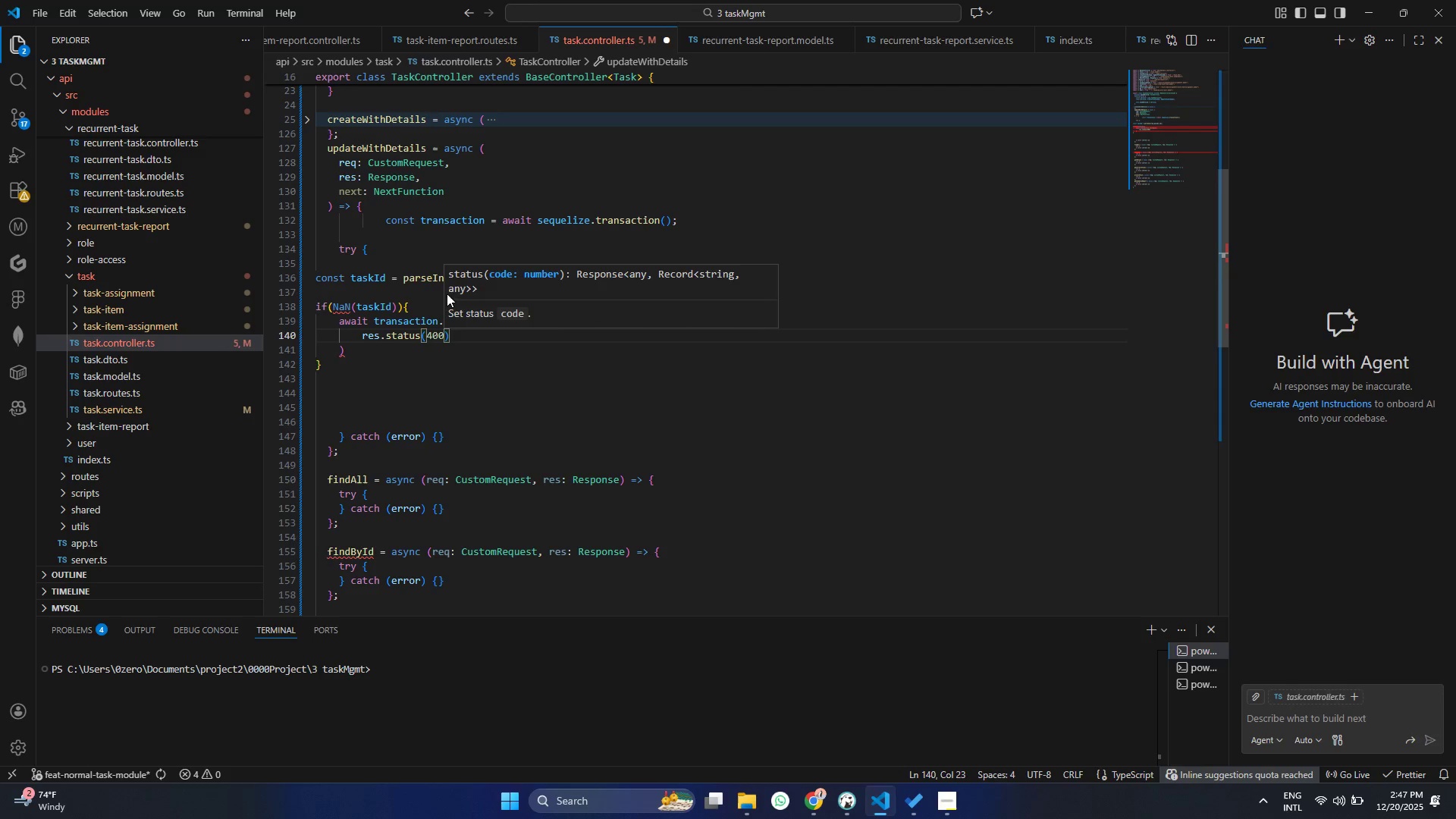 
key(ArrowRight)
 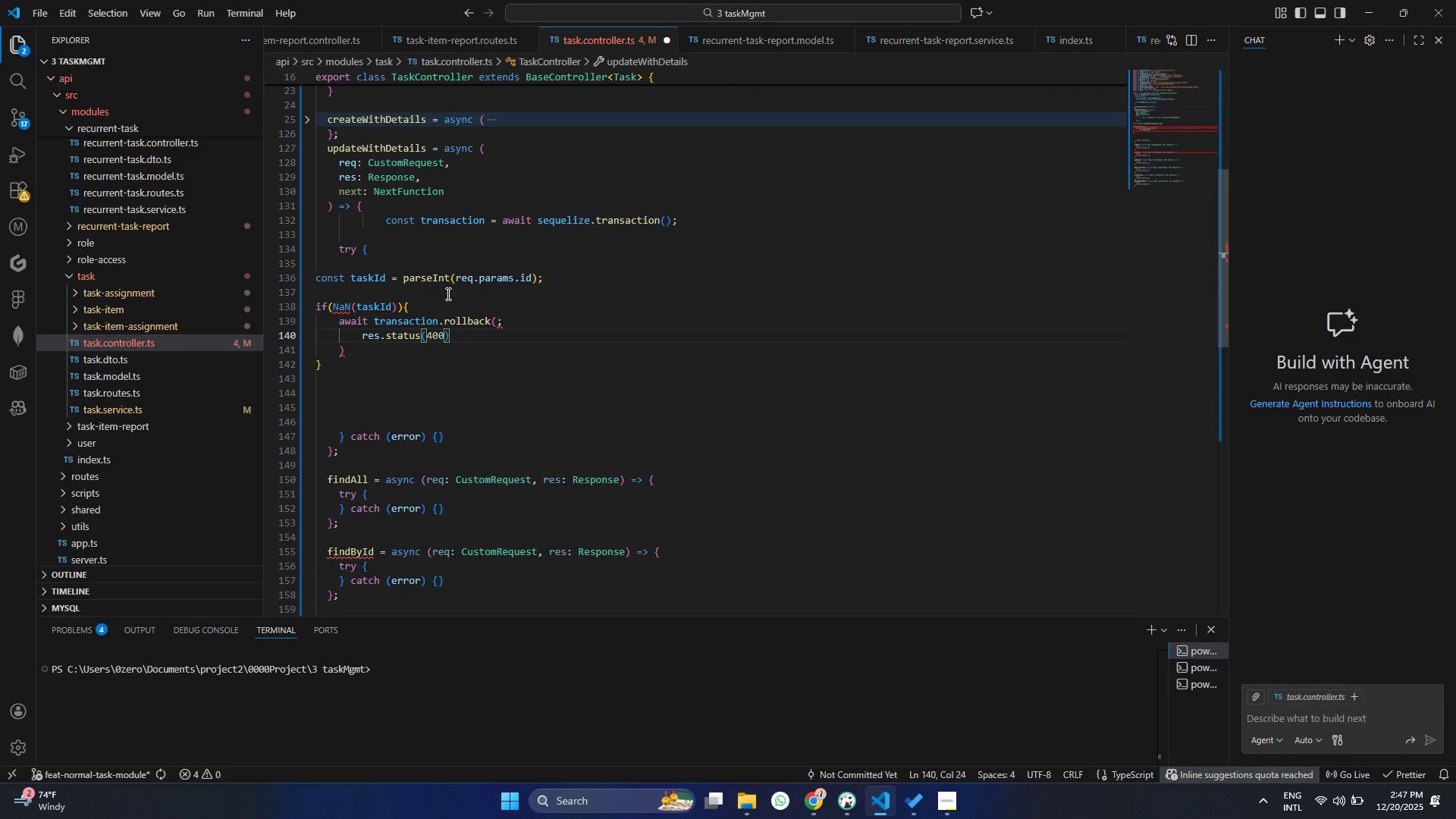 
type(.js)
 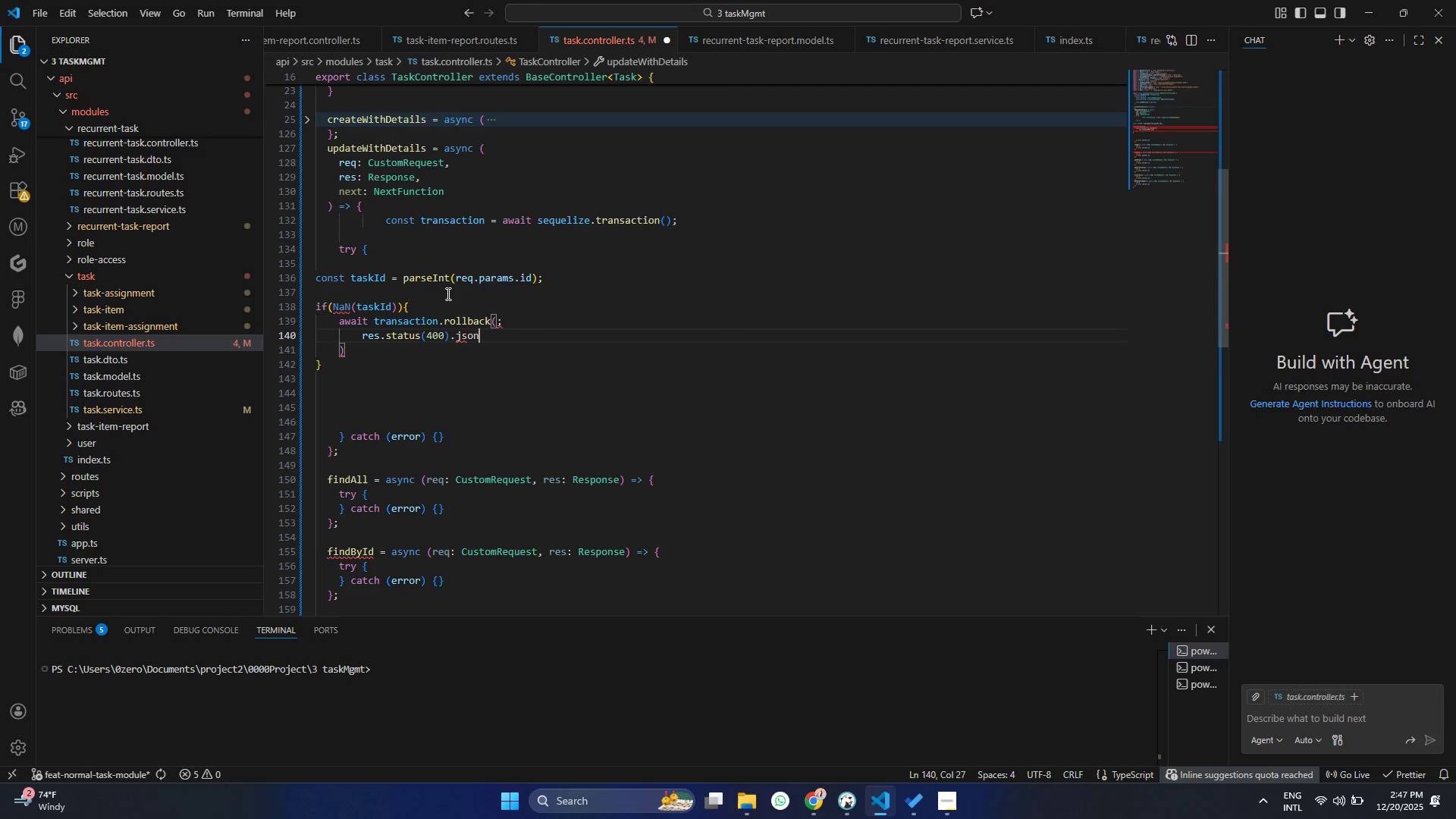 
key(Enter)
 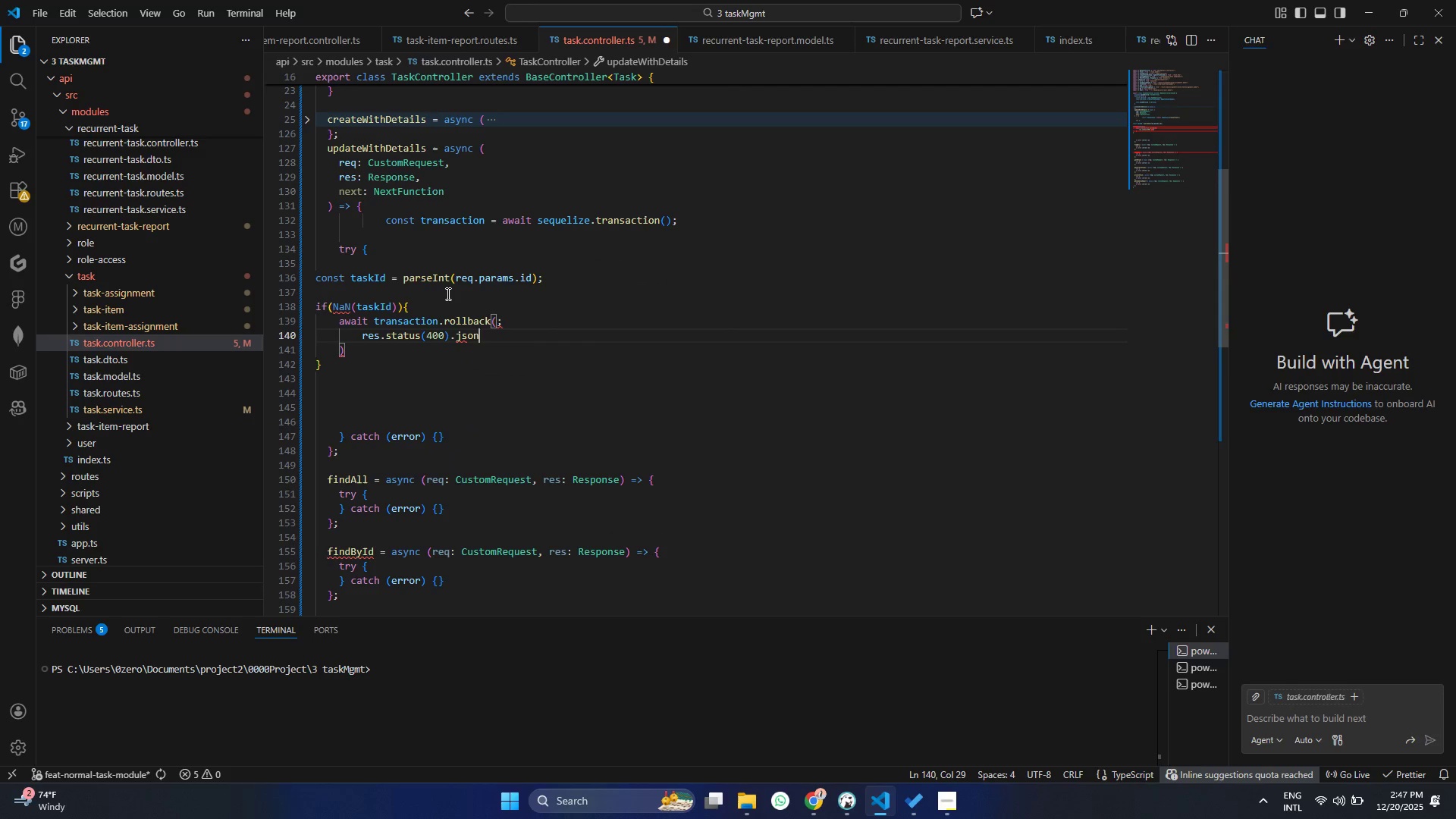 
type(({message:"")
 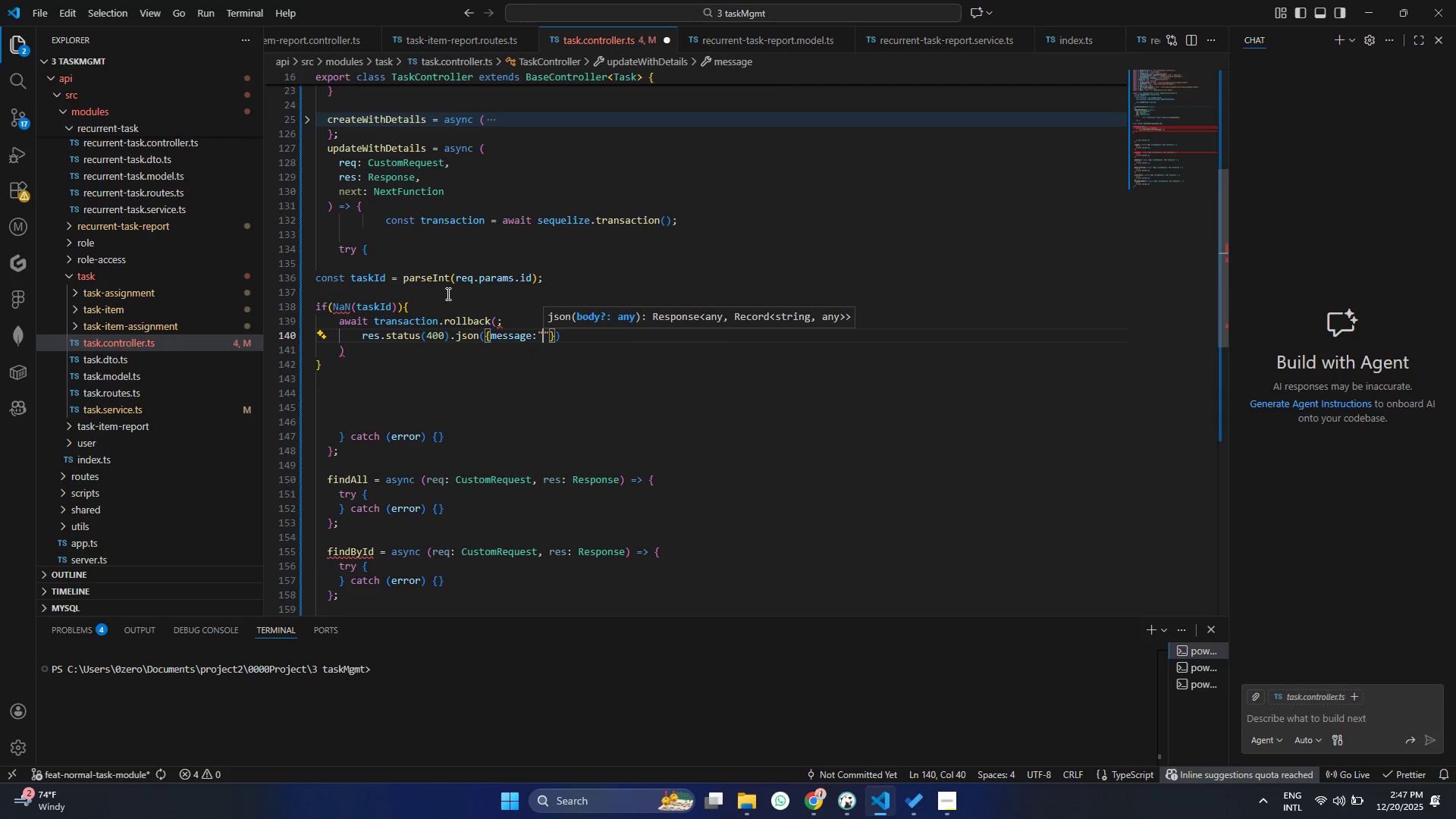 
 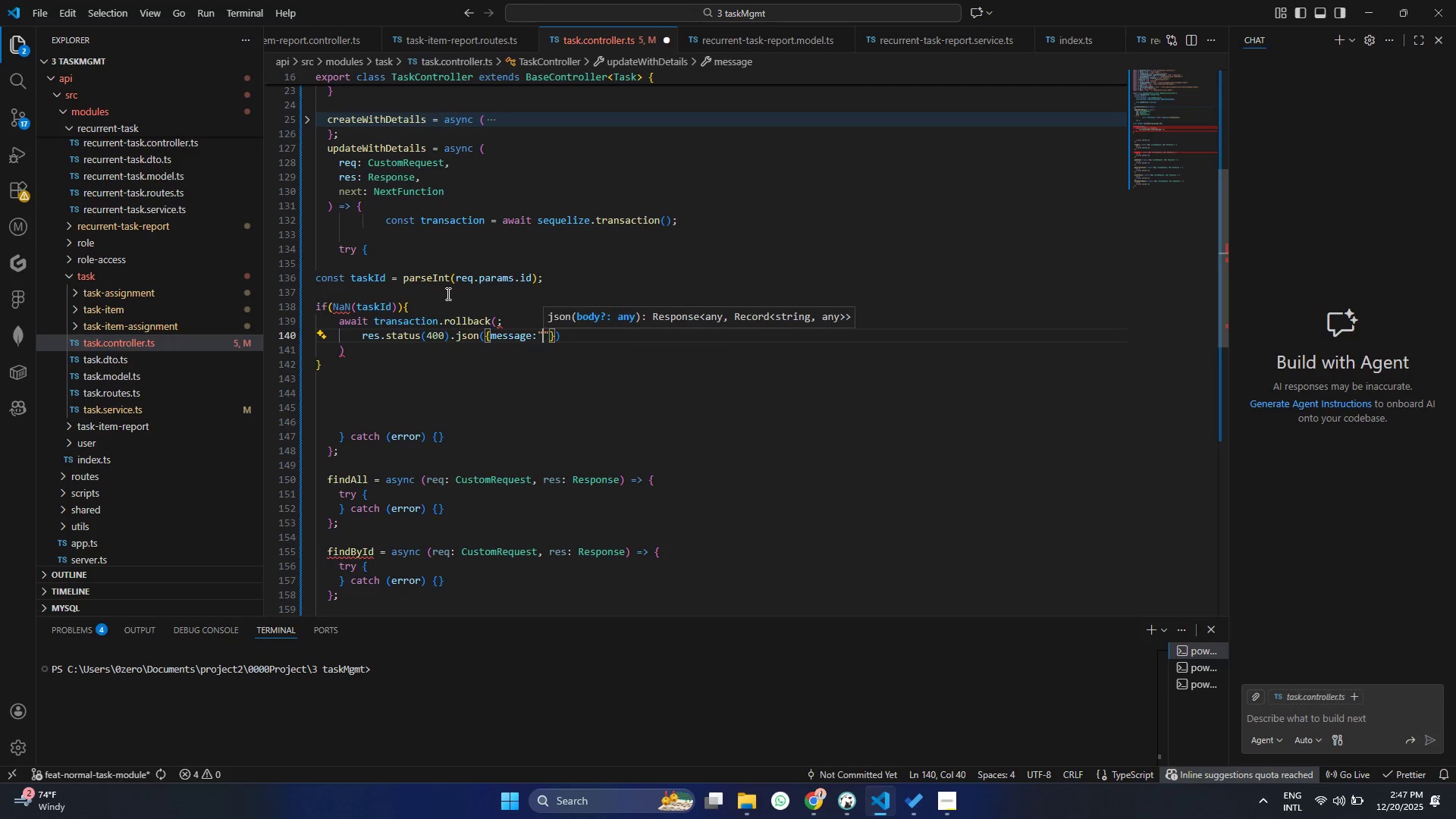 
key(ArrowLeft)
 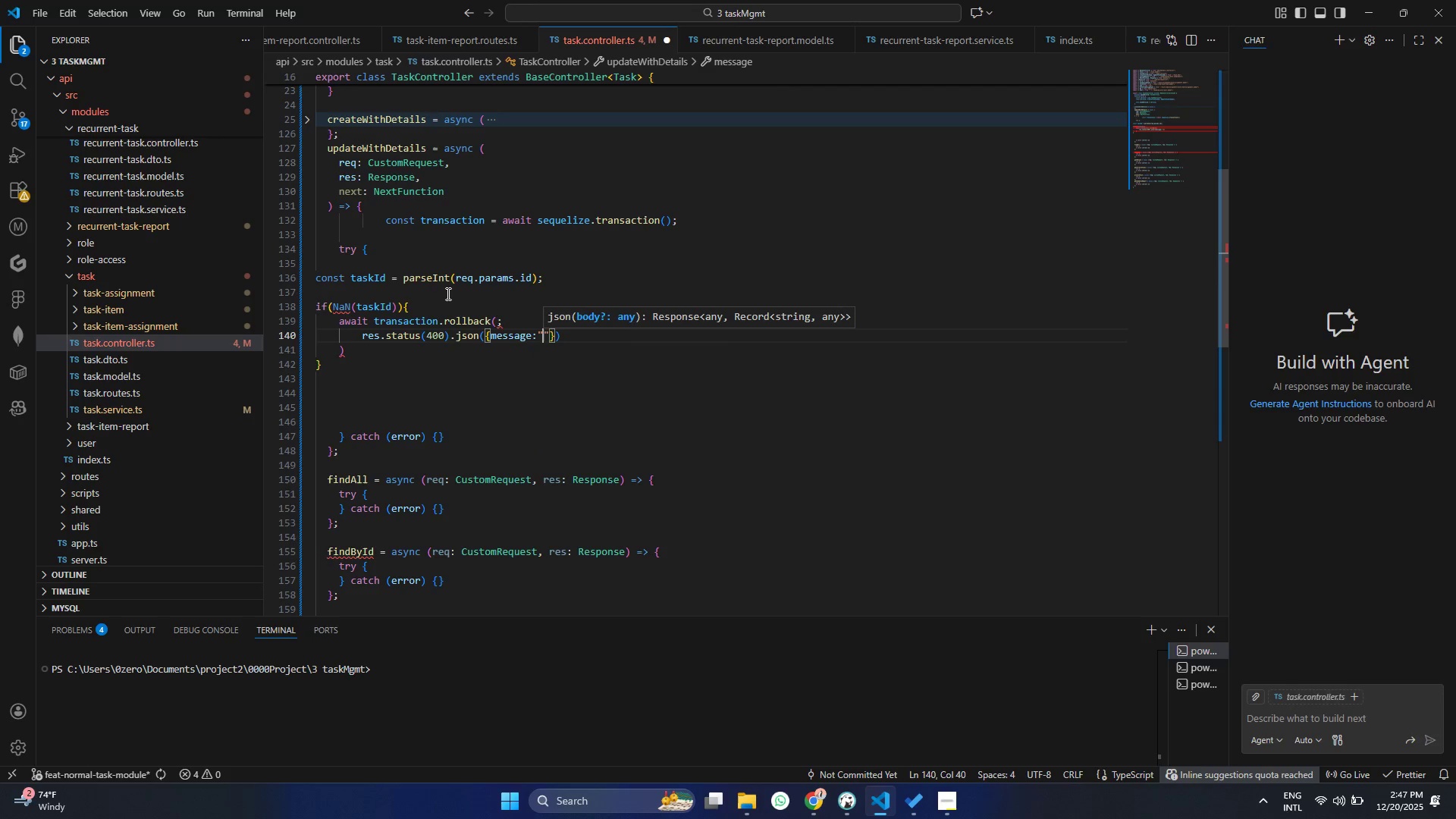 
type(Invalid task Id)
 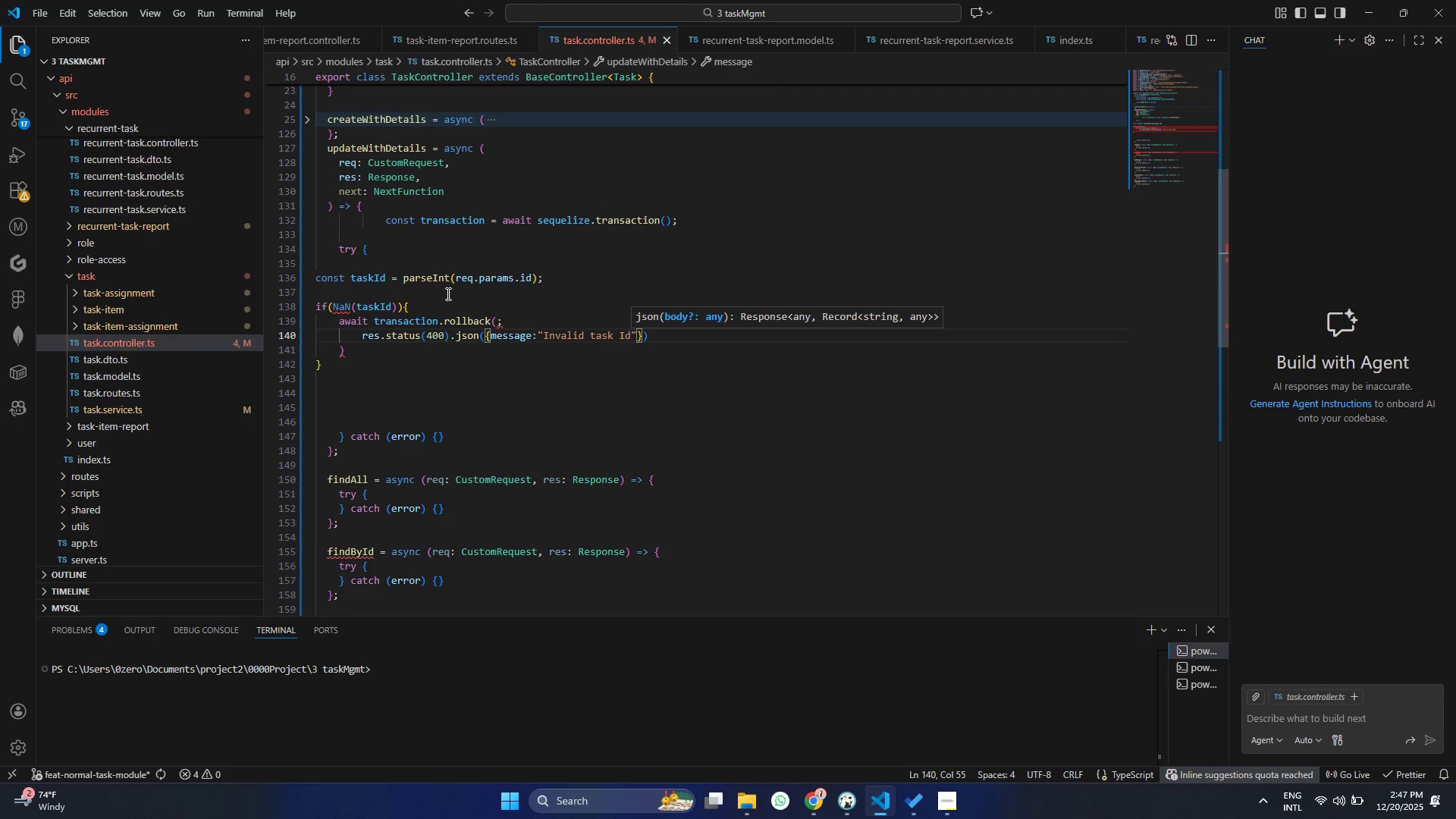 
 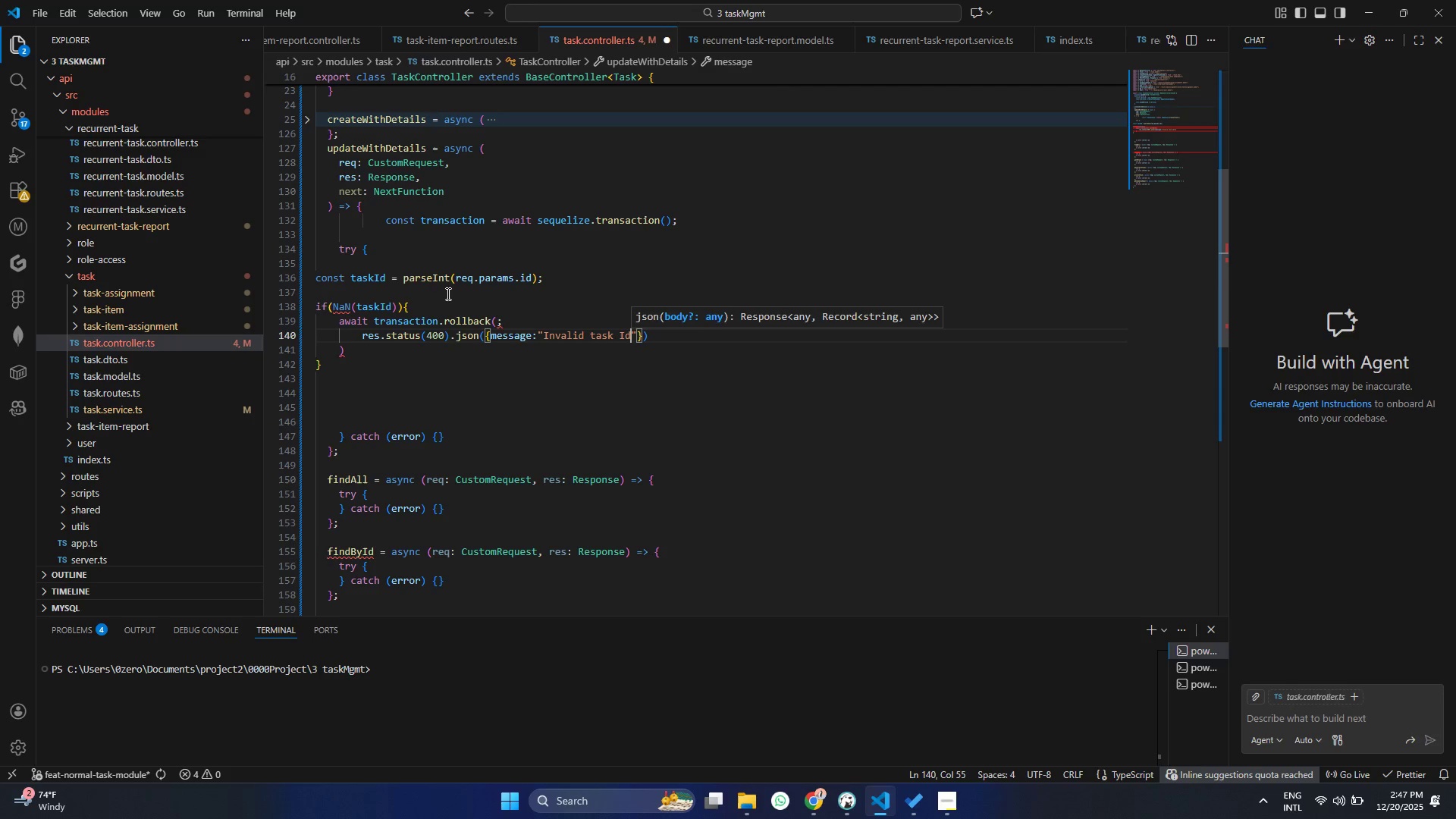 
key(Control+ControlLeft)
 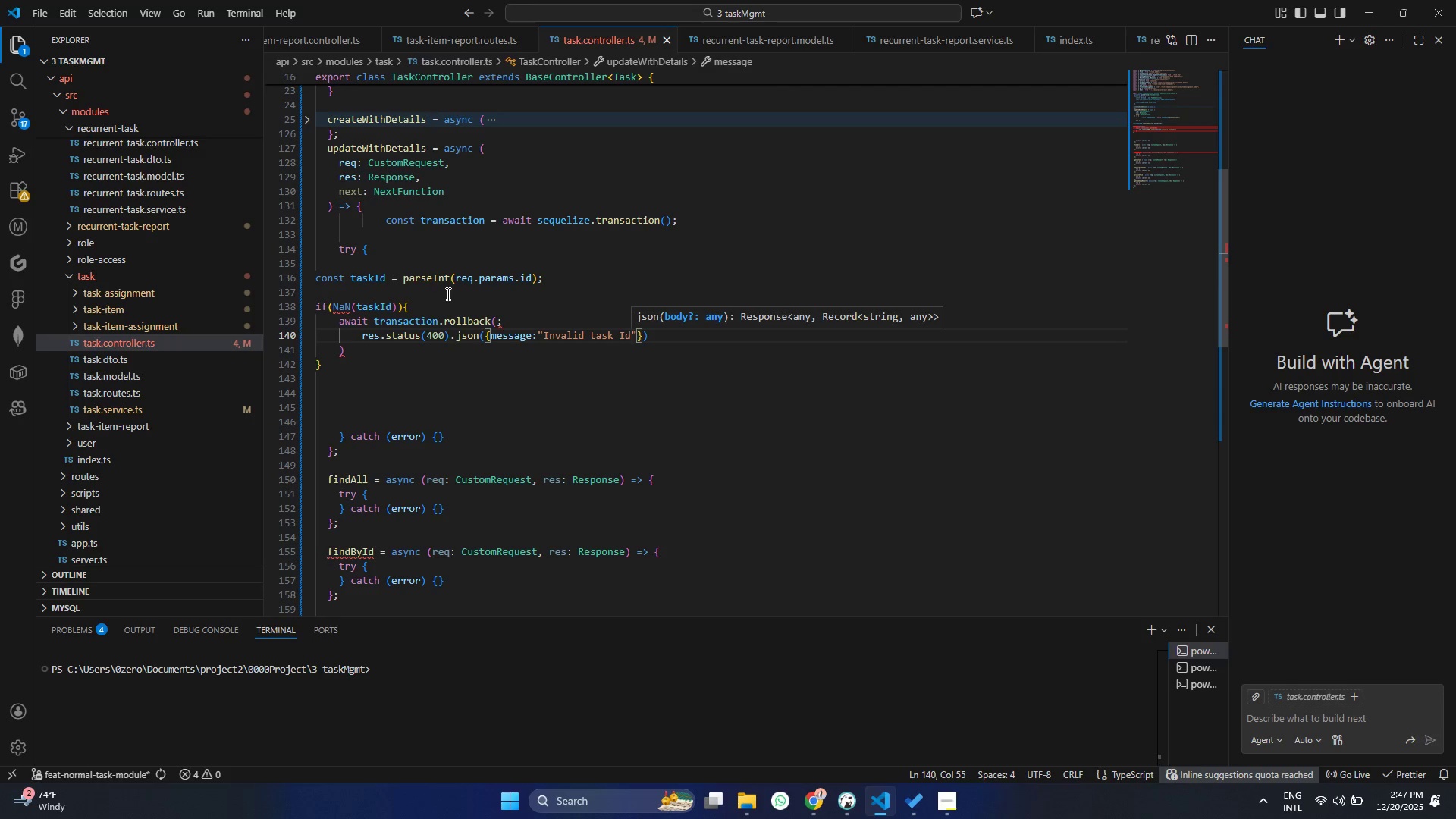 
key(Control+S)
 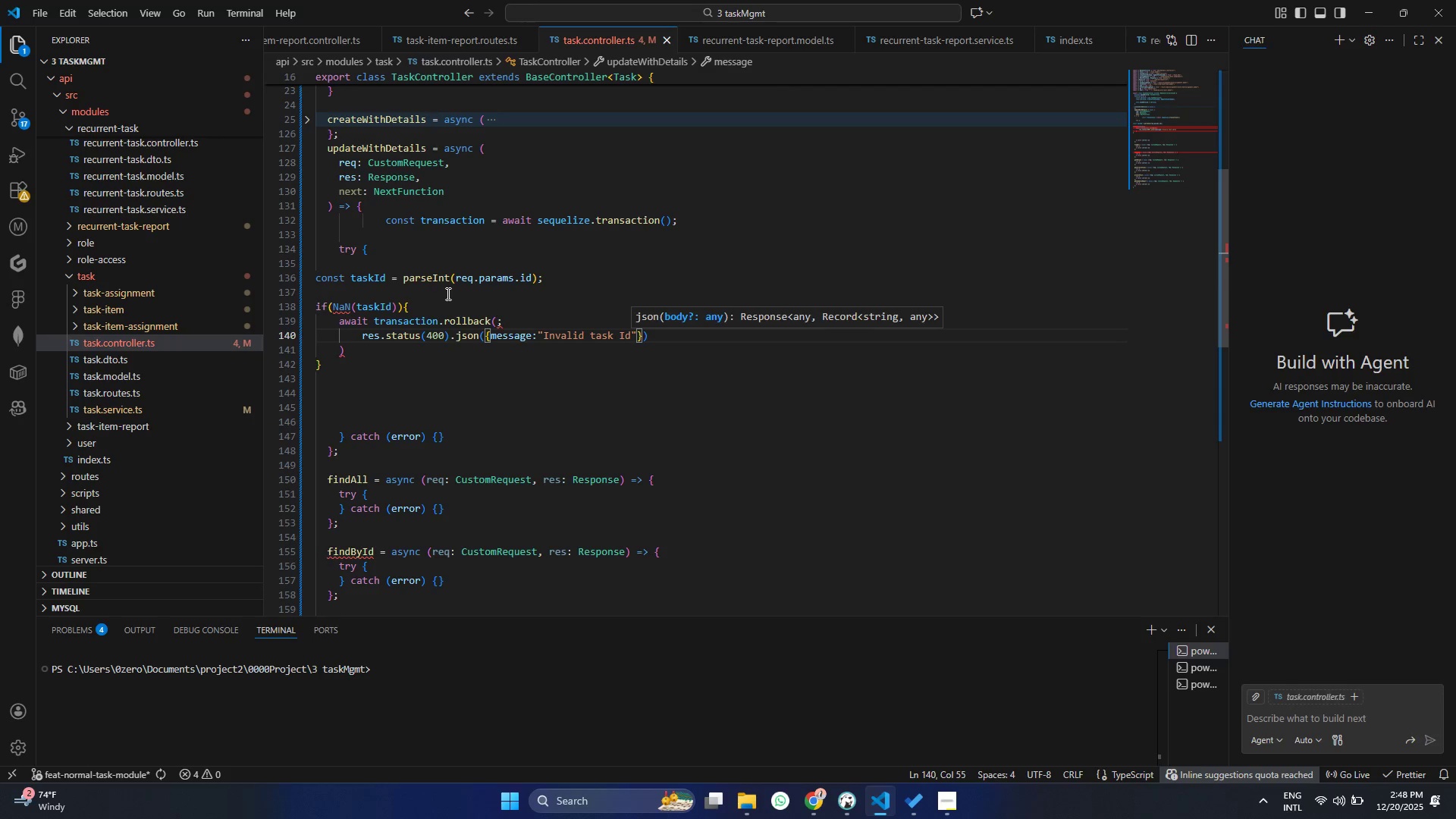 
key(ArrowLeft)
 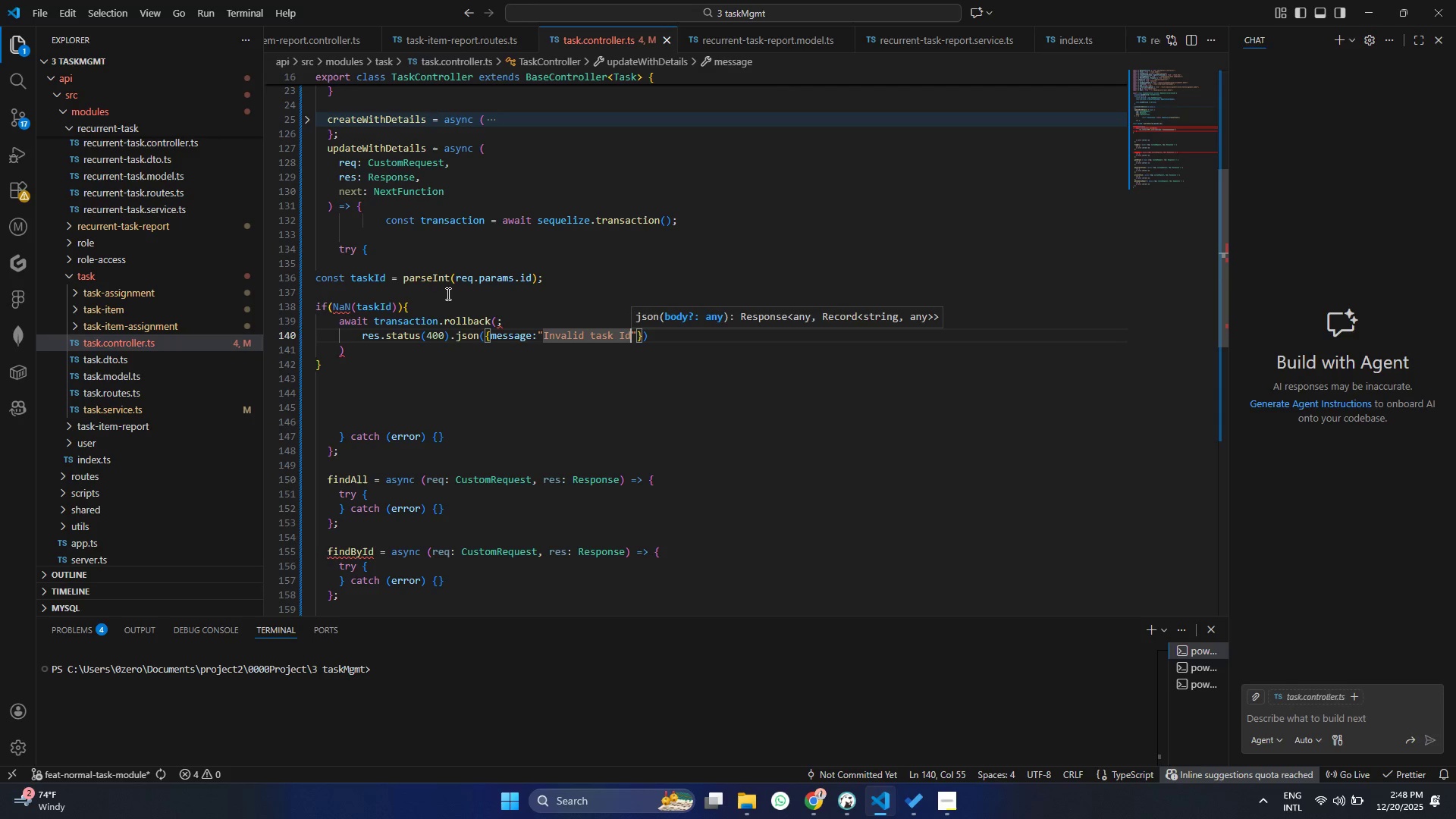 
key(ArrowRight)
 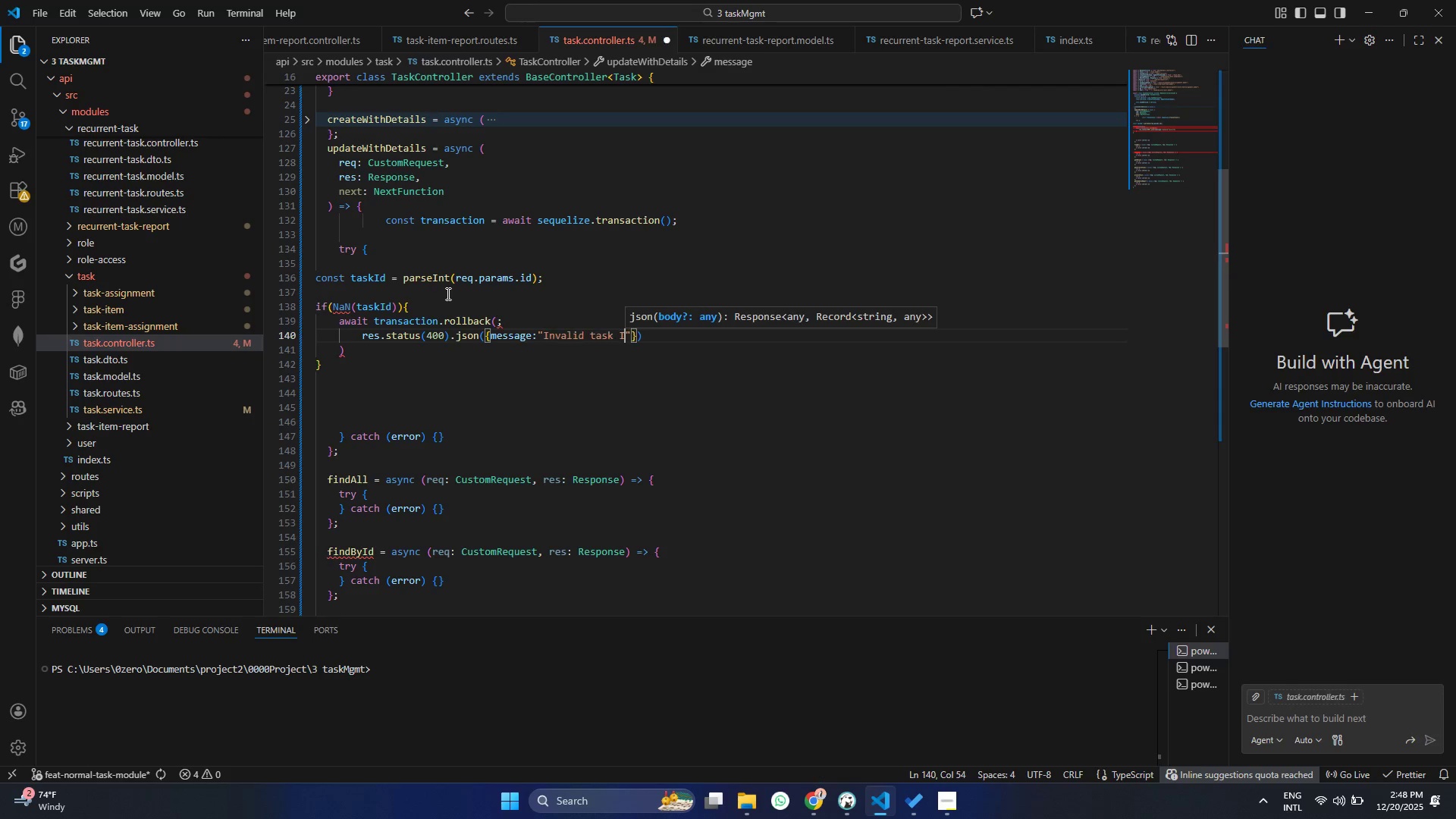 
key(Backspace)
 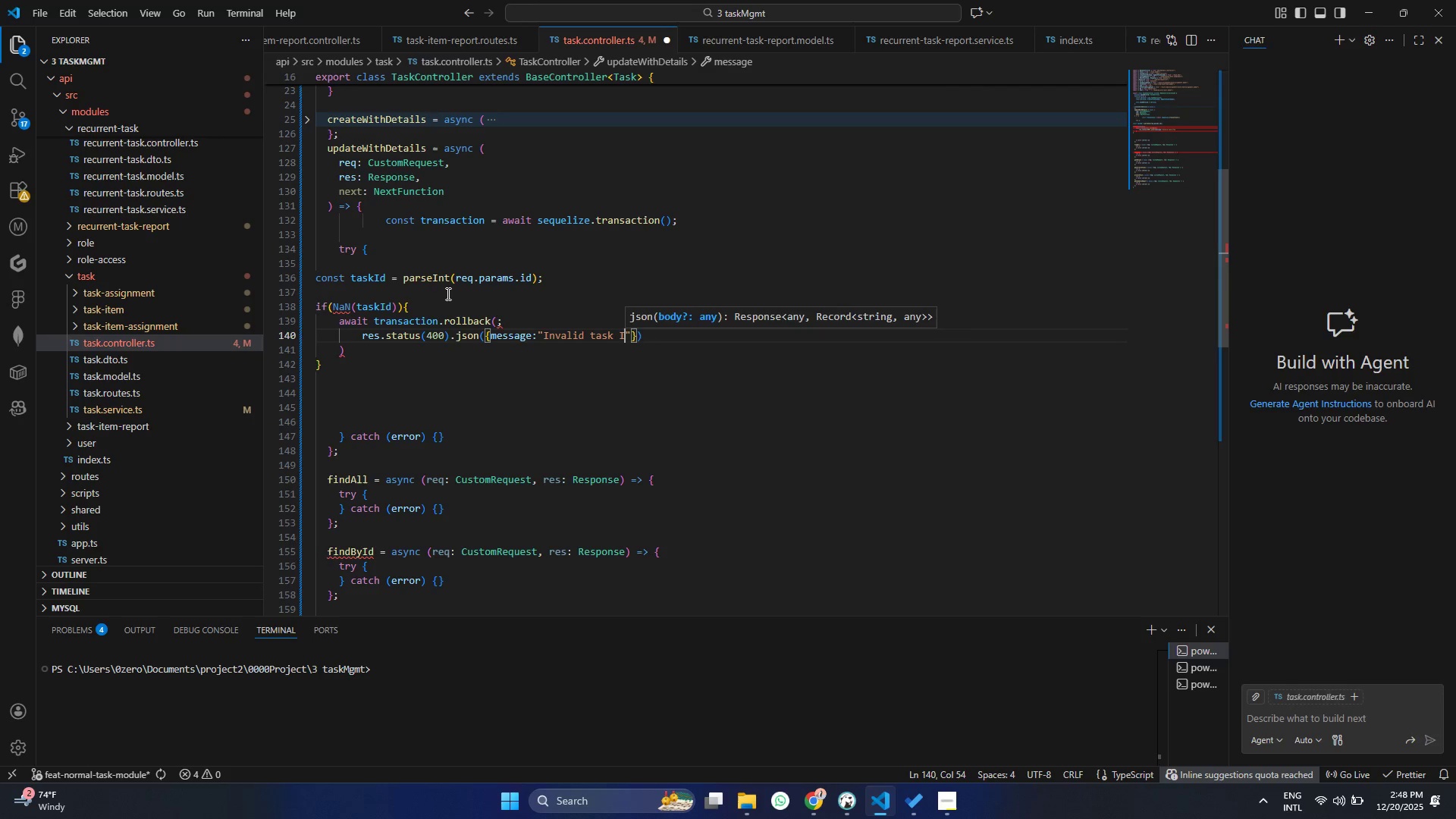 
key(Shift+ShiftRight)
 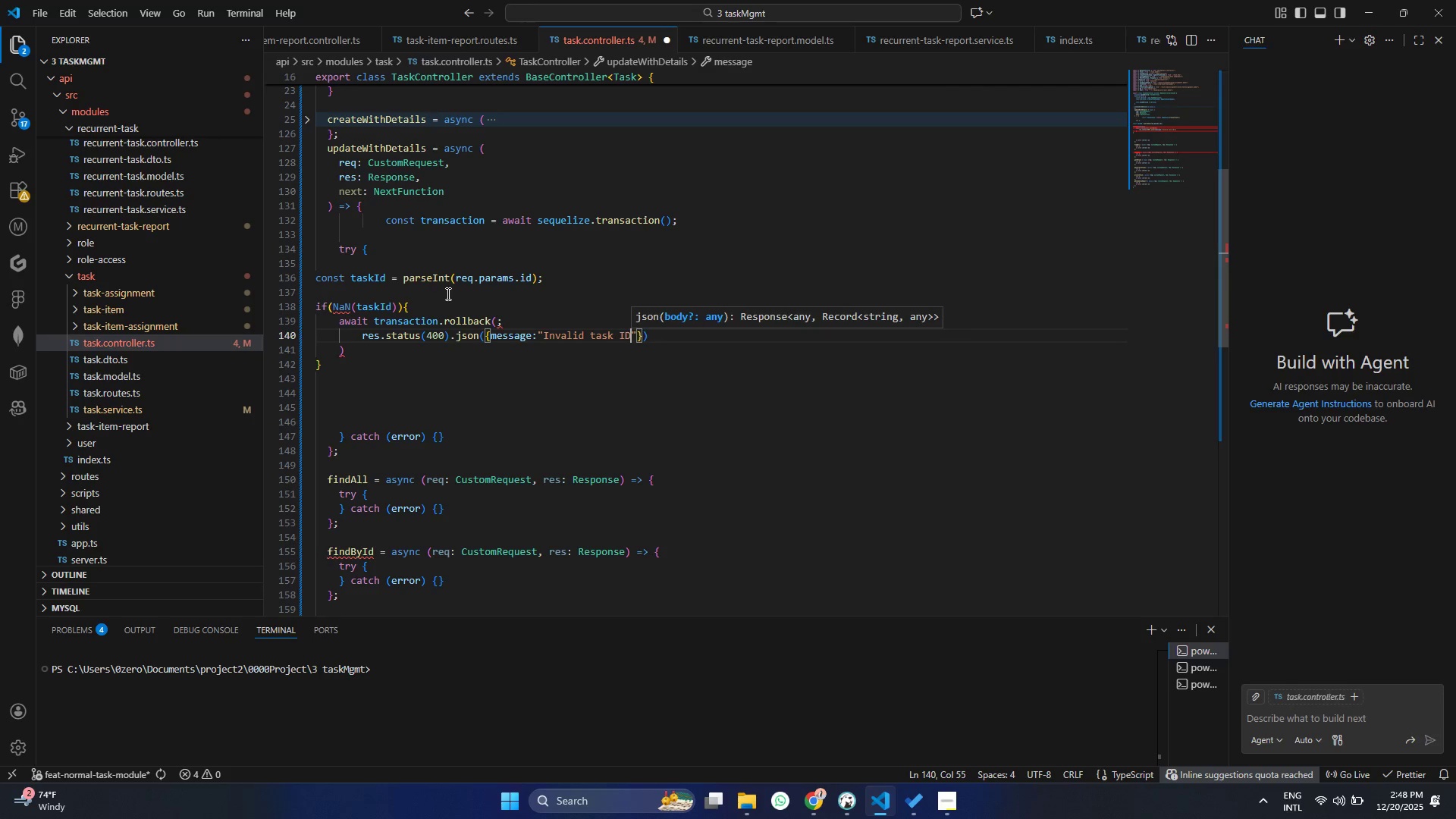 
key(Shift+D)
 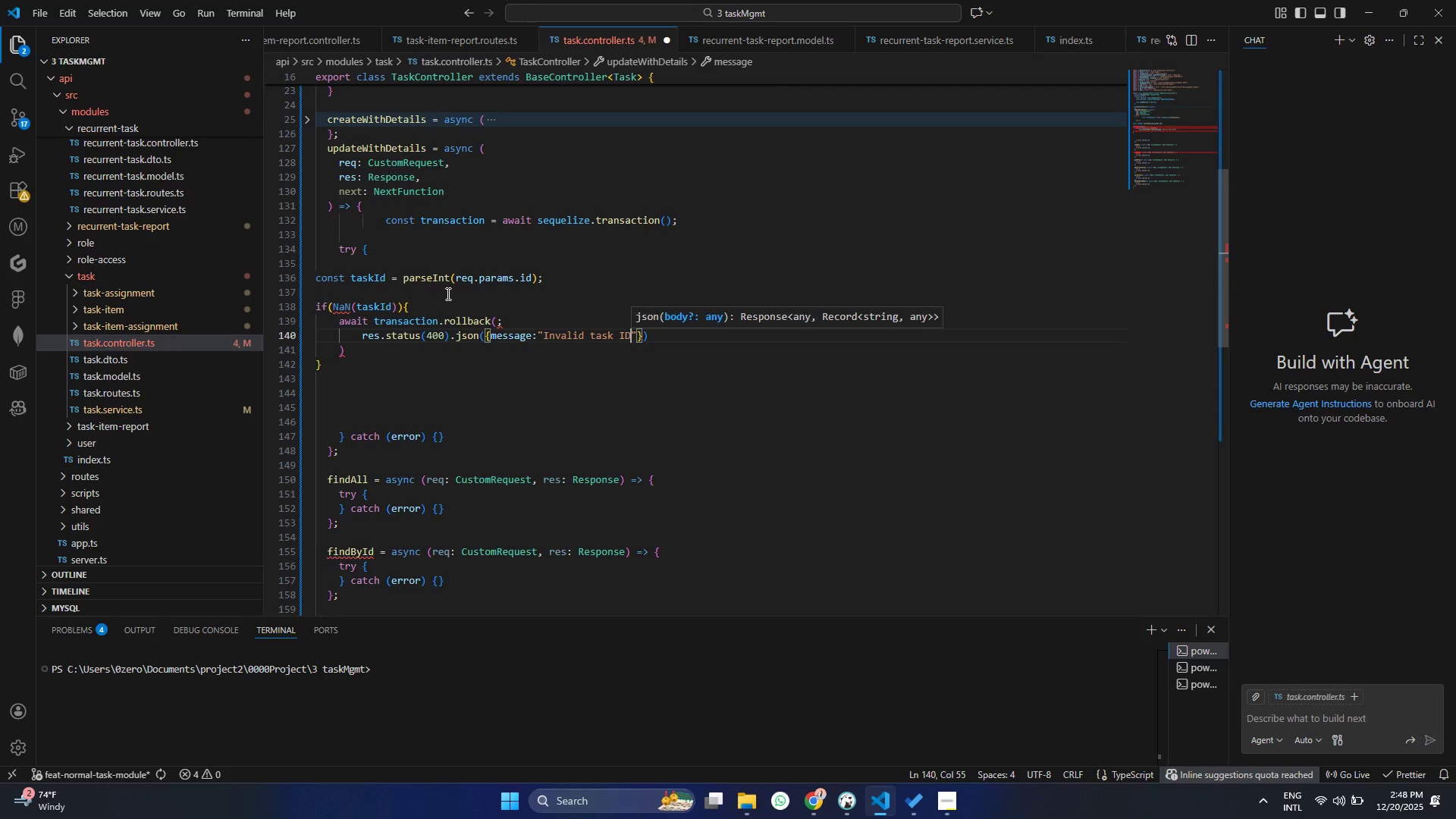 
key(Control+ControlLeft)
 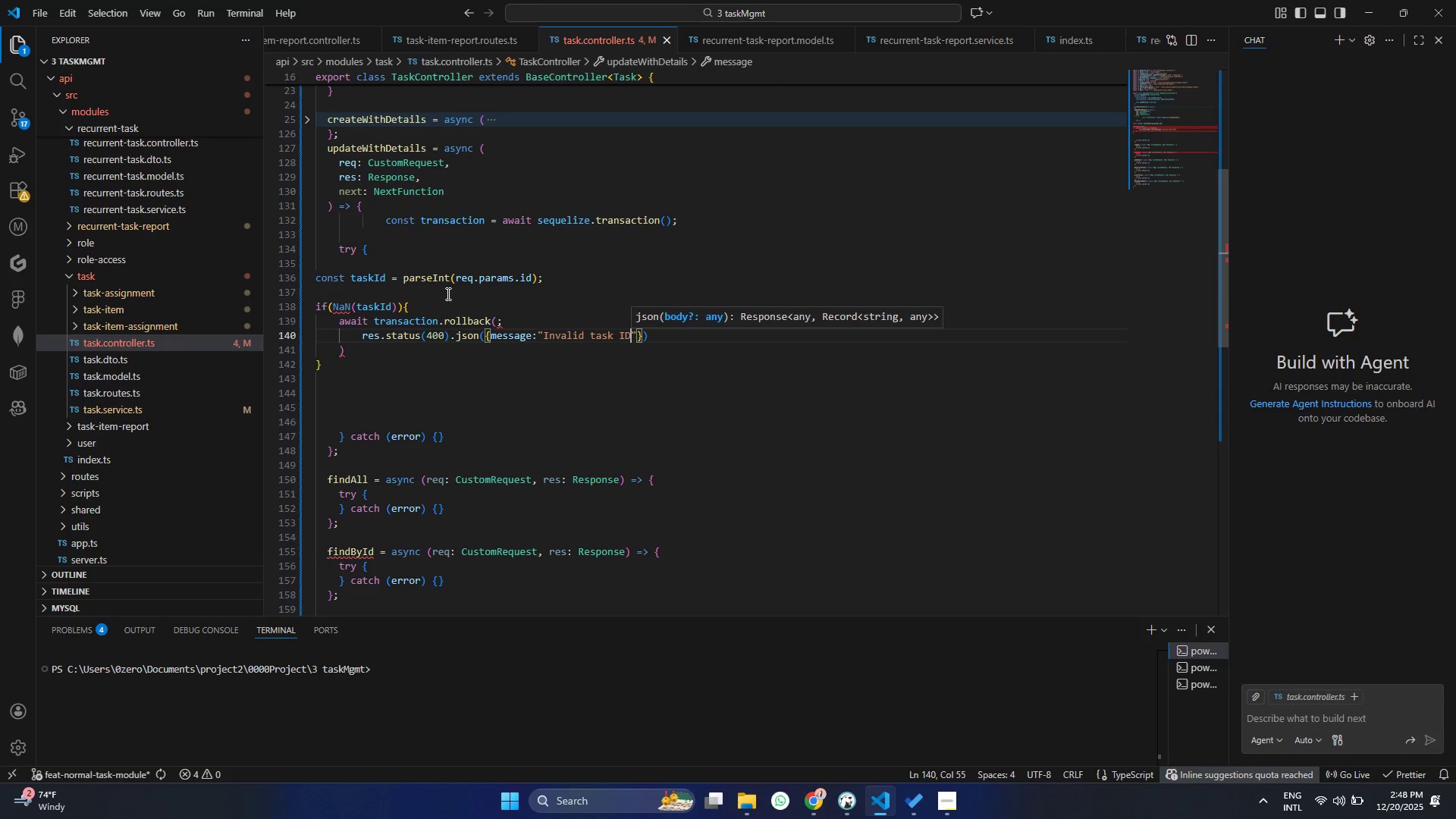 
key(Control+S)
 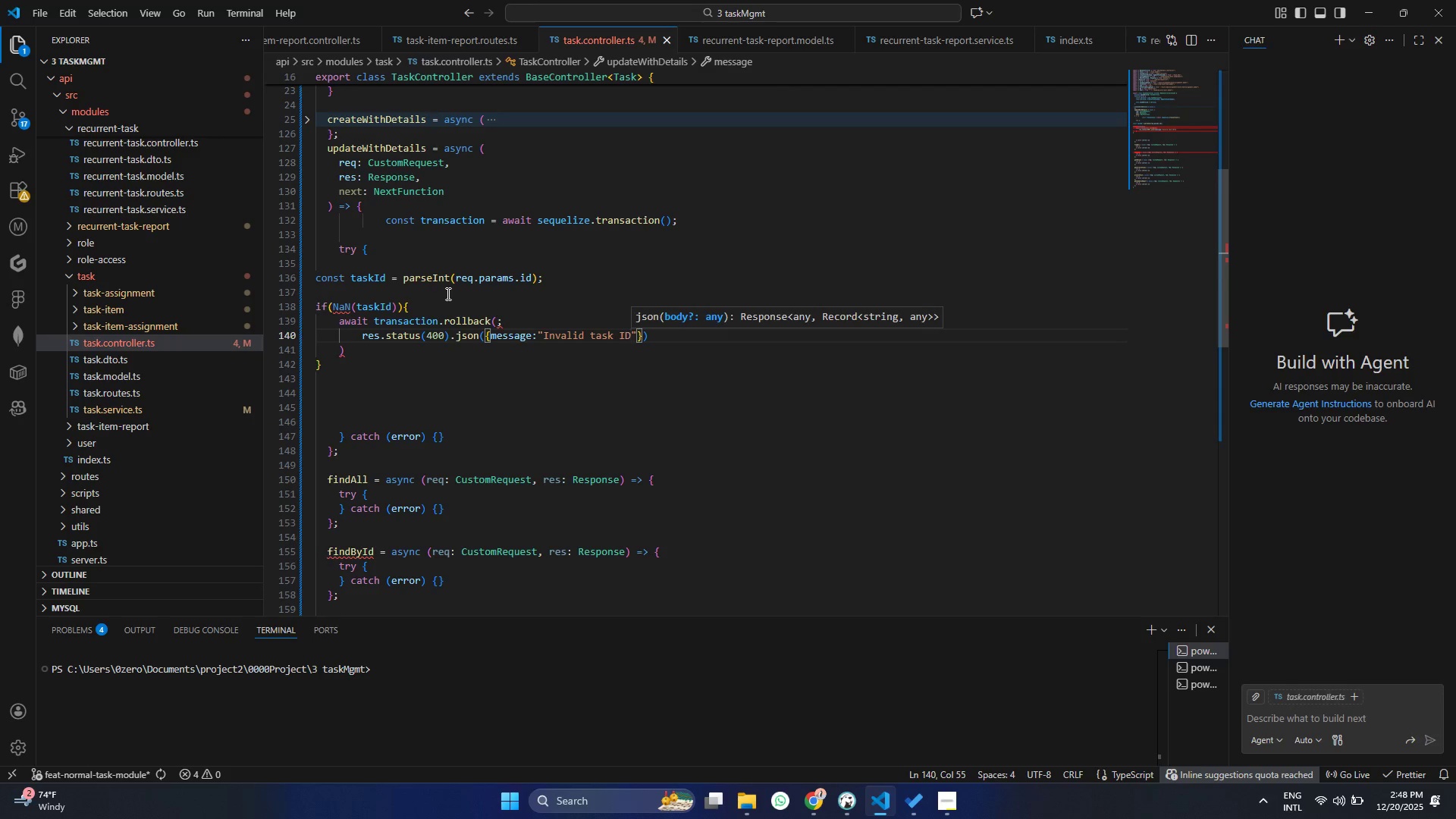 
left_click([447, 293])
 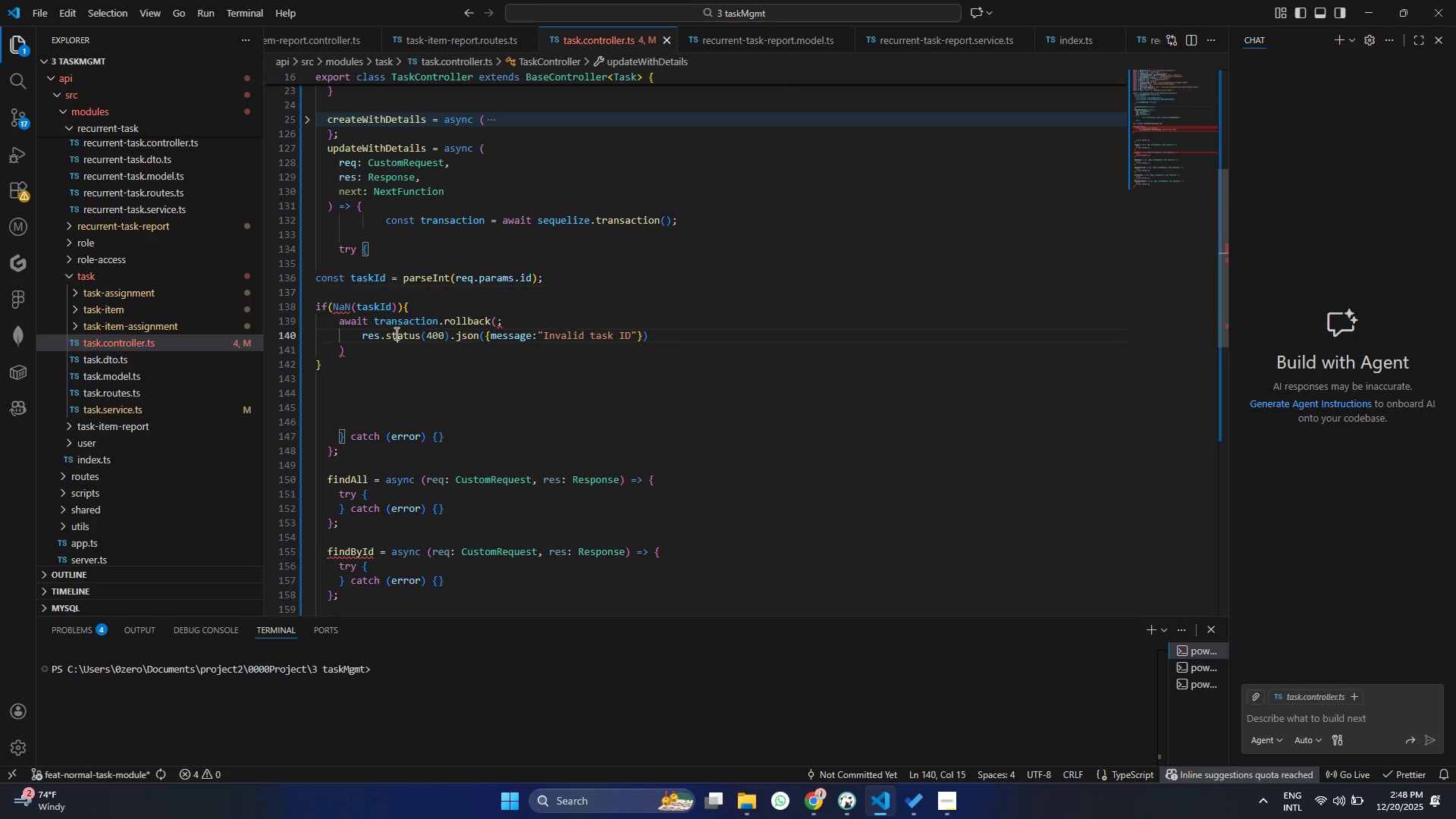 
left_click([395, 333])
 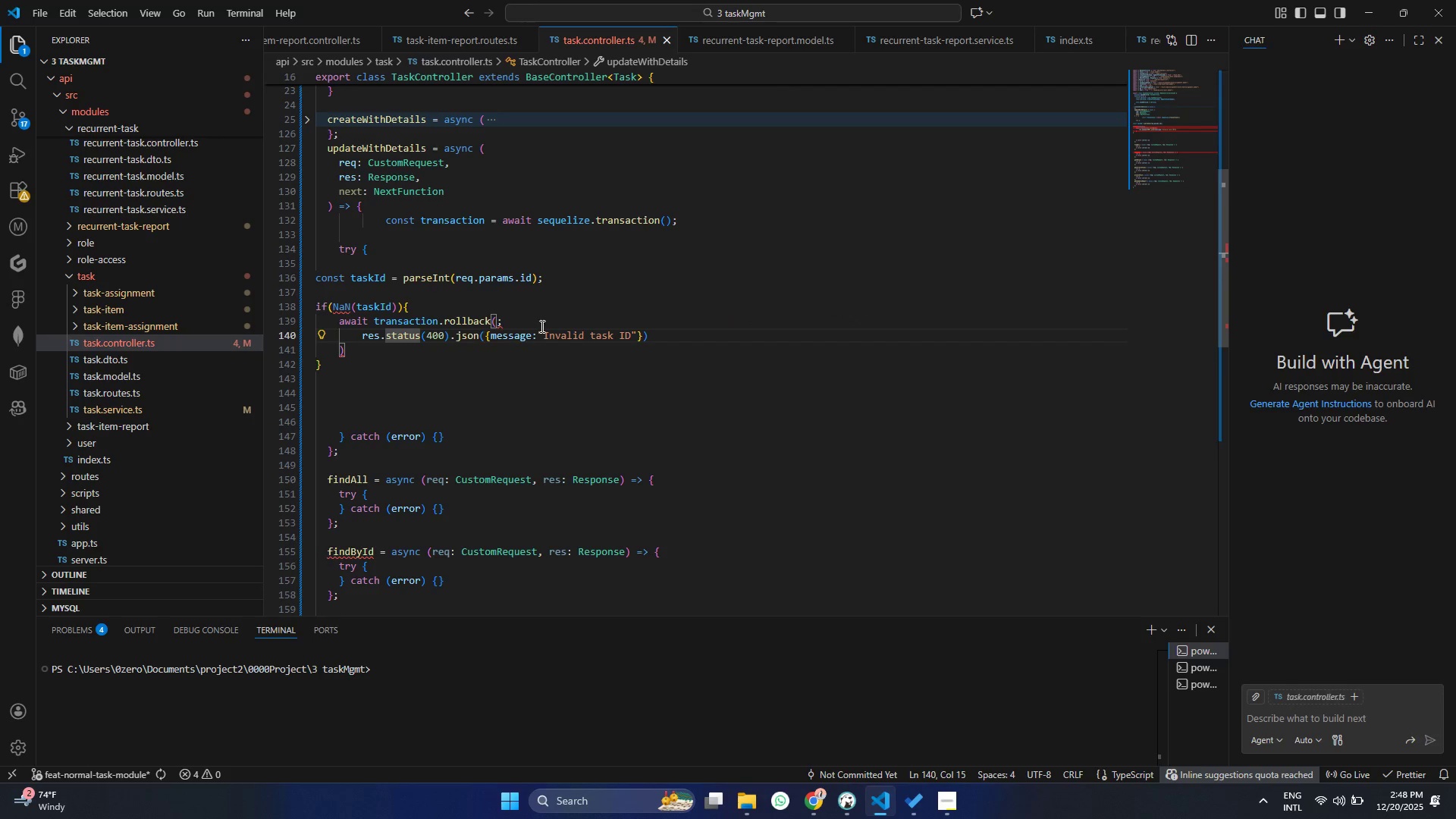 
left_click([541, 326])
 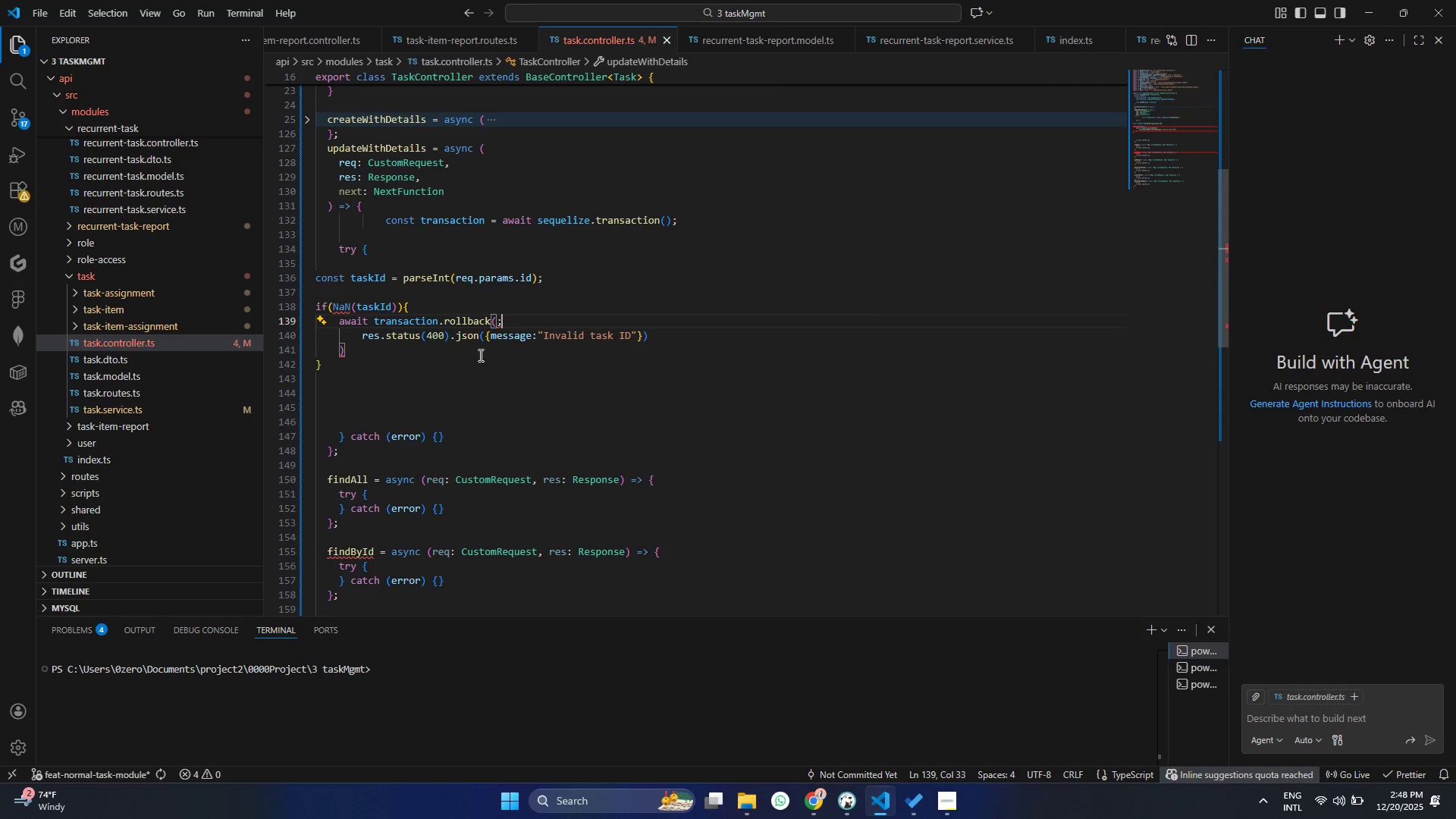 
left_click([478, 339])
 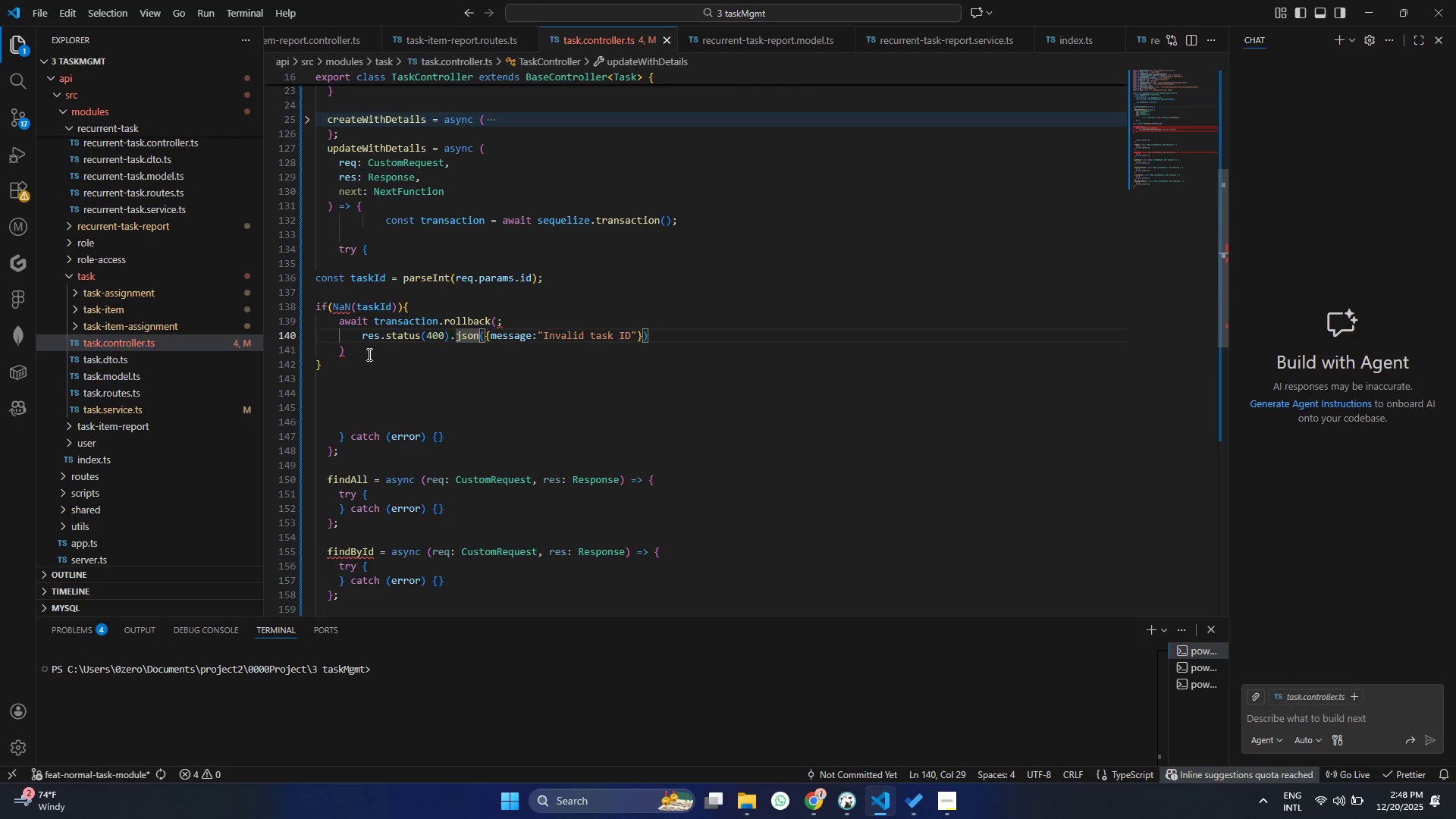 
left_click([367, 354])
 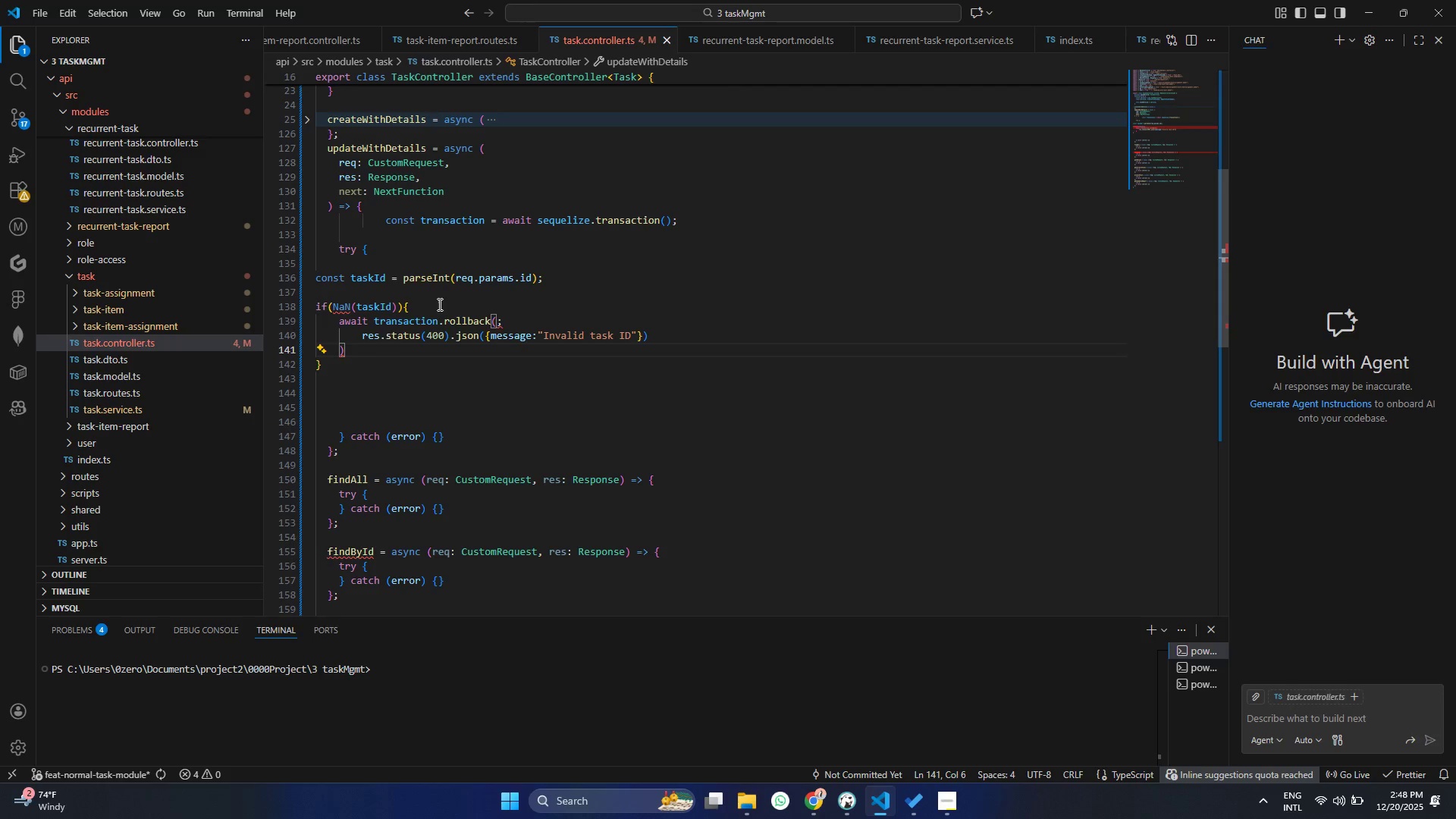 
left_click([442, 303])
 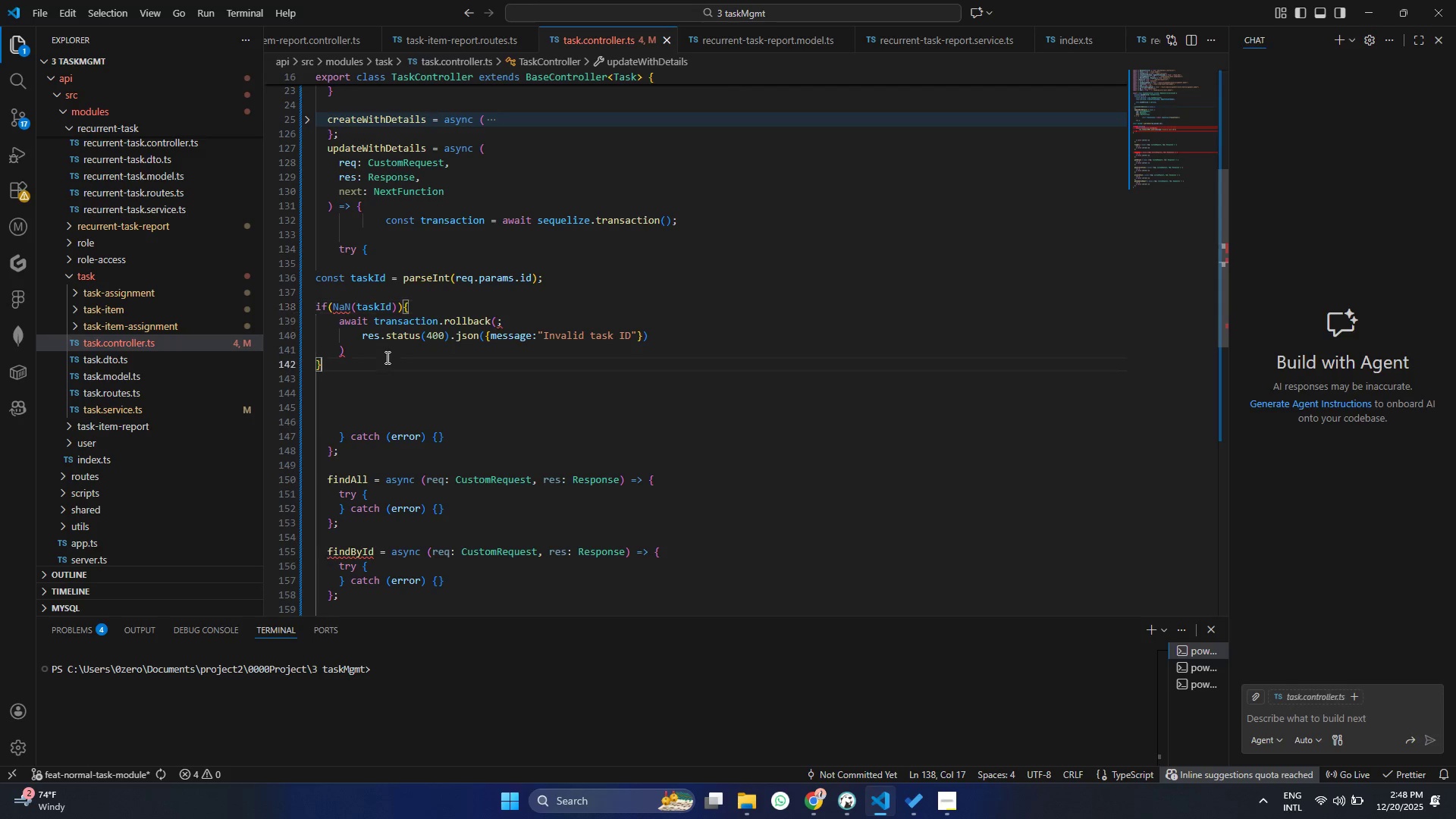 
left_click([386, 357])
 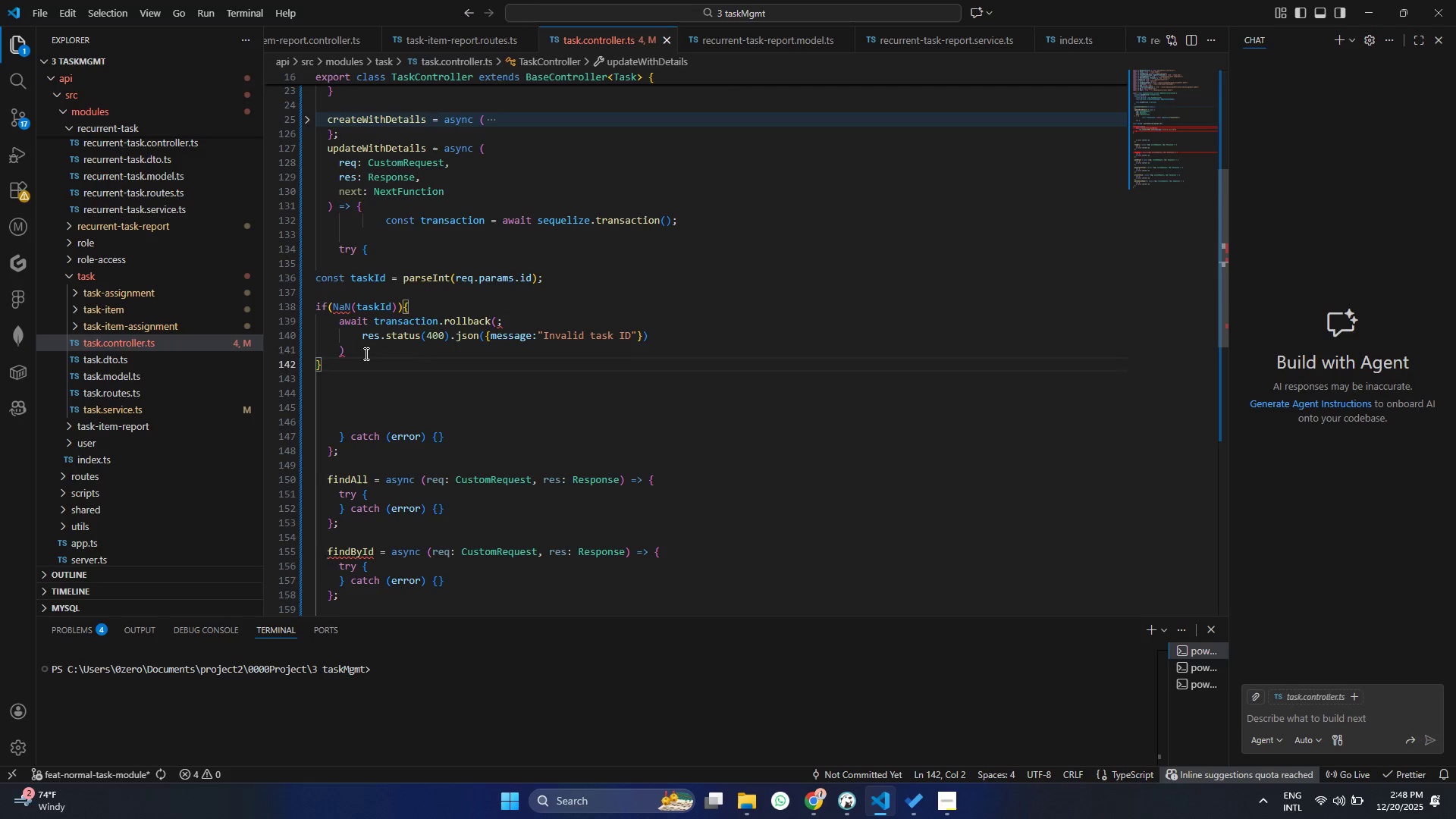 
left_click([365, 353])
 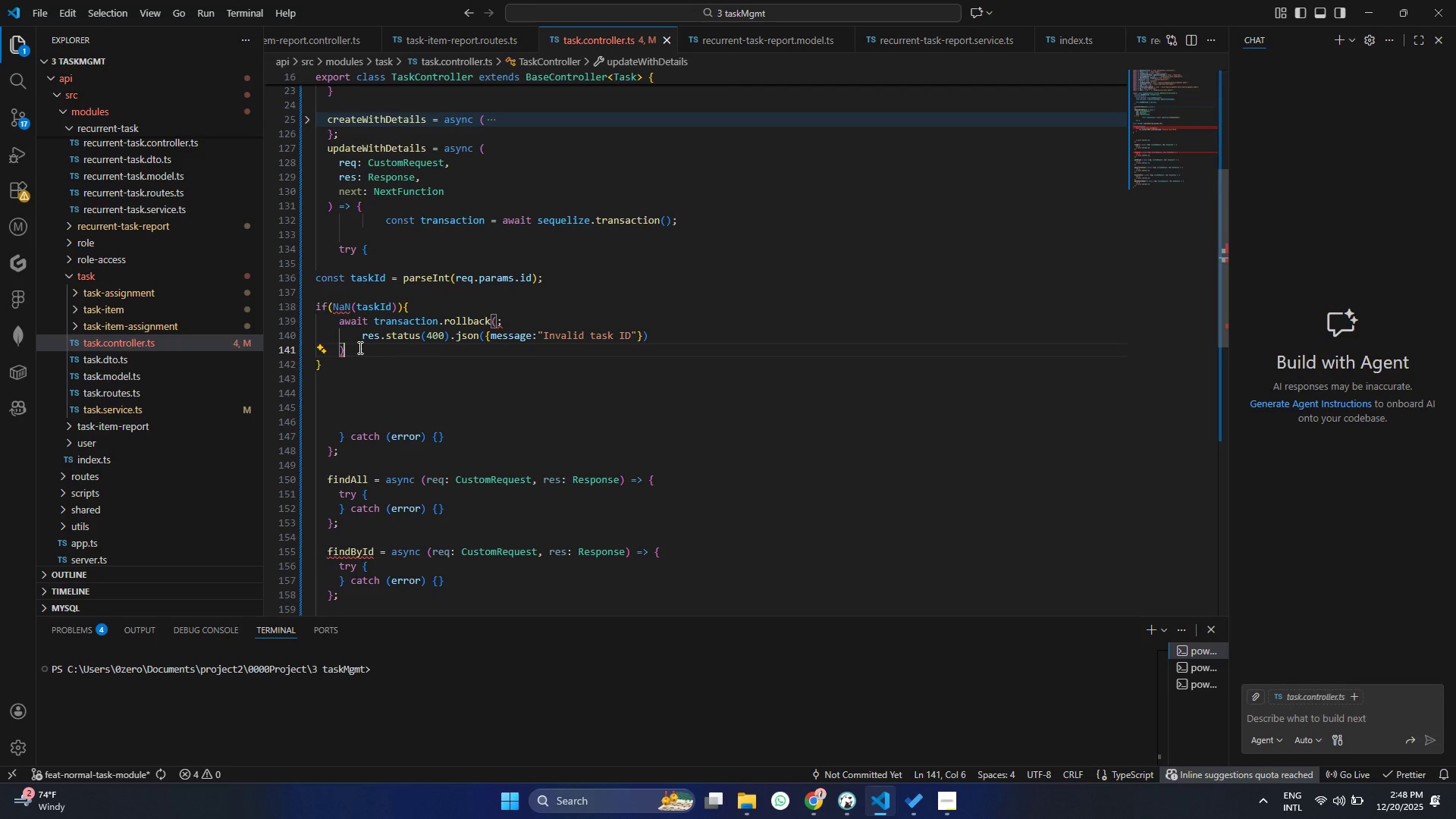 
left_click_drag(start_coordinate=[356, 347], to_coordinate=[337, 348])
 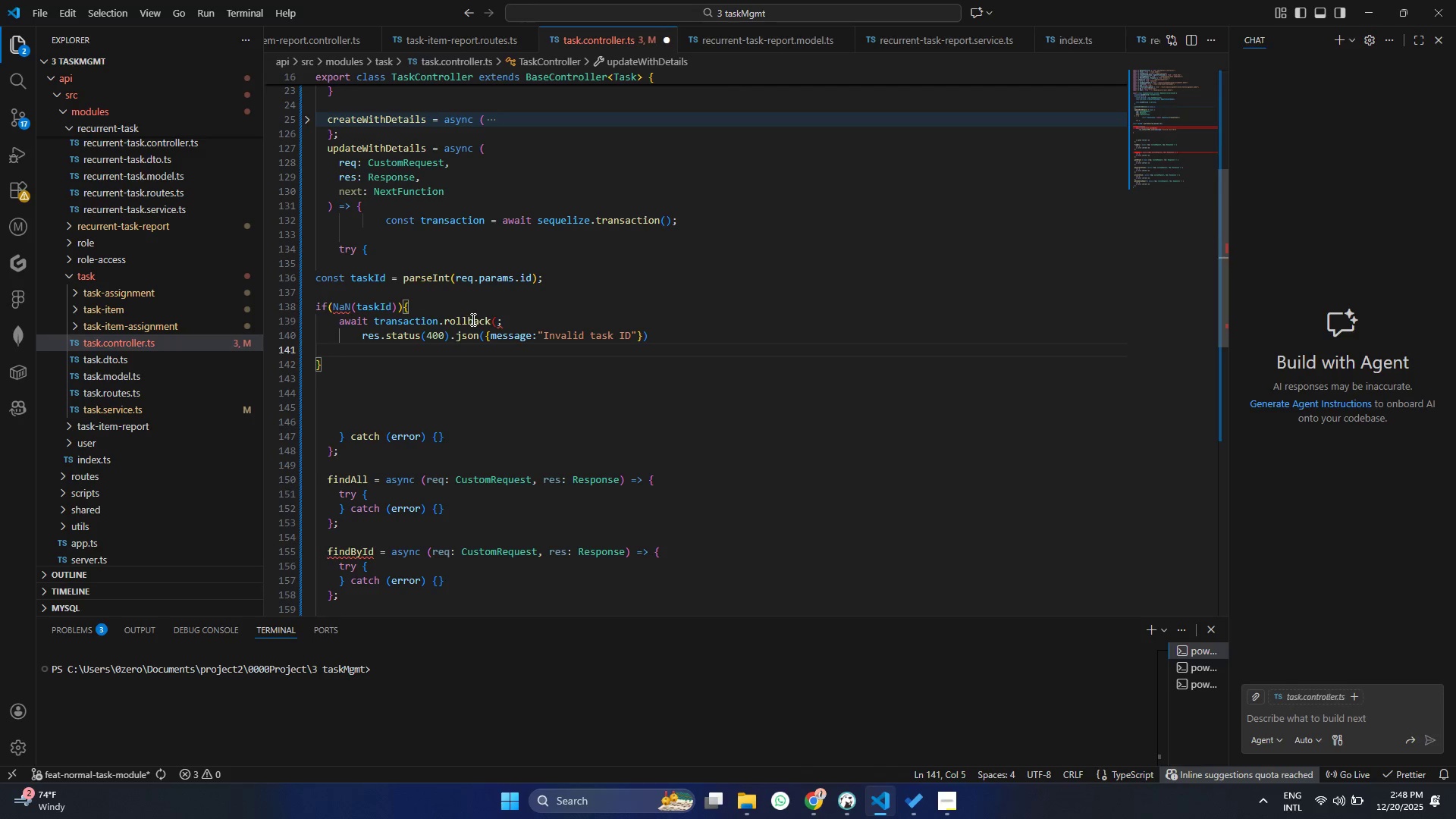 
key(Control+ControlLeft)
 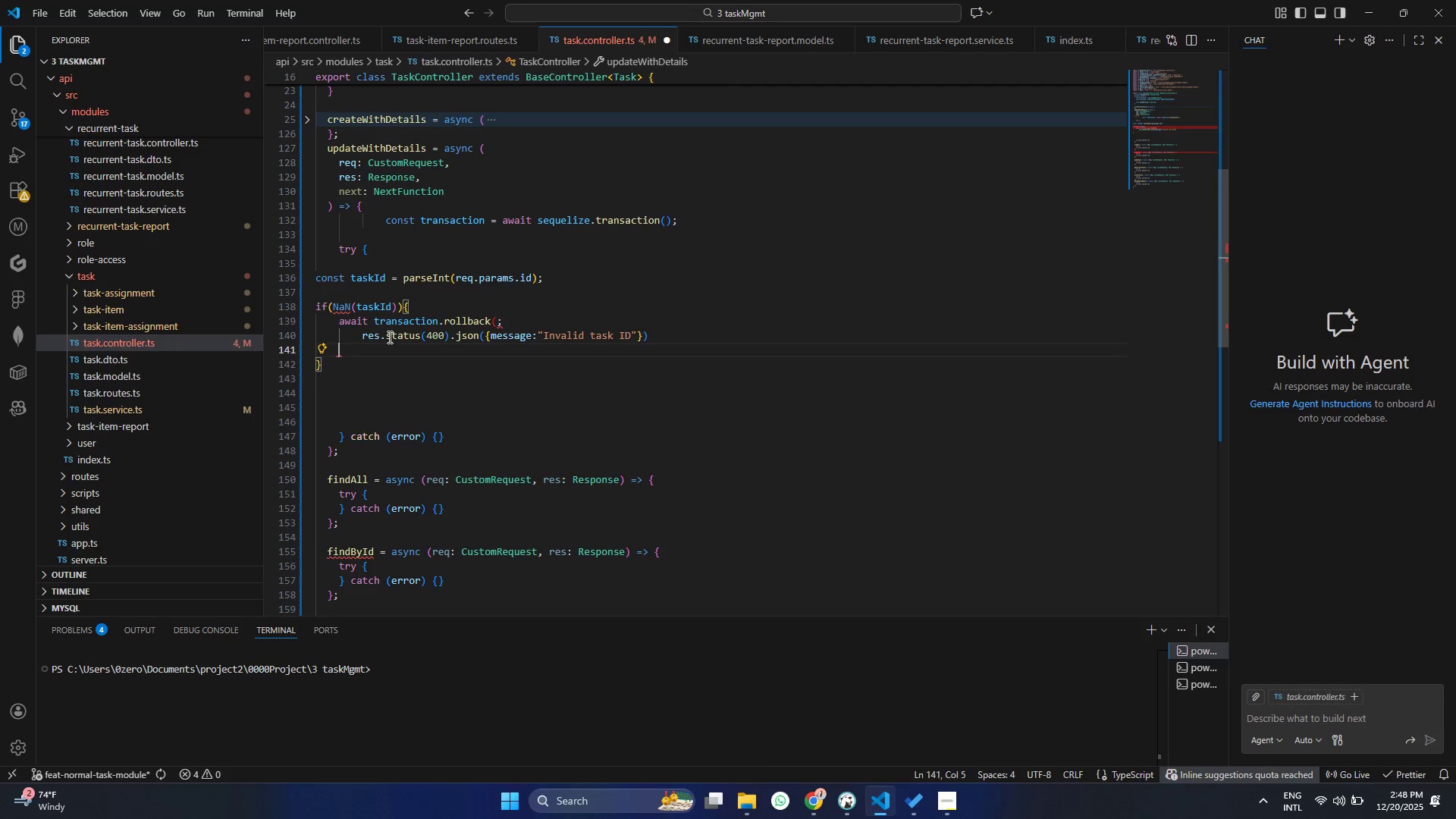 
key(Control+X)
 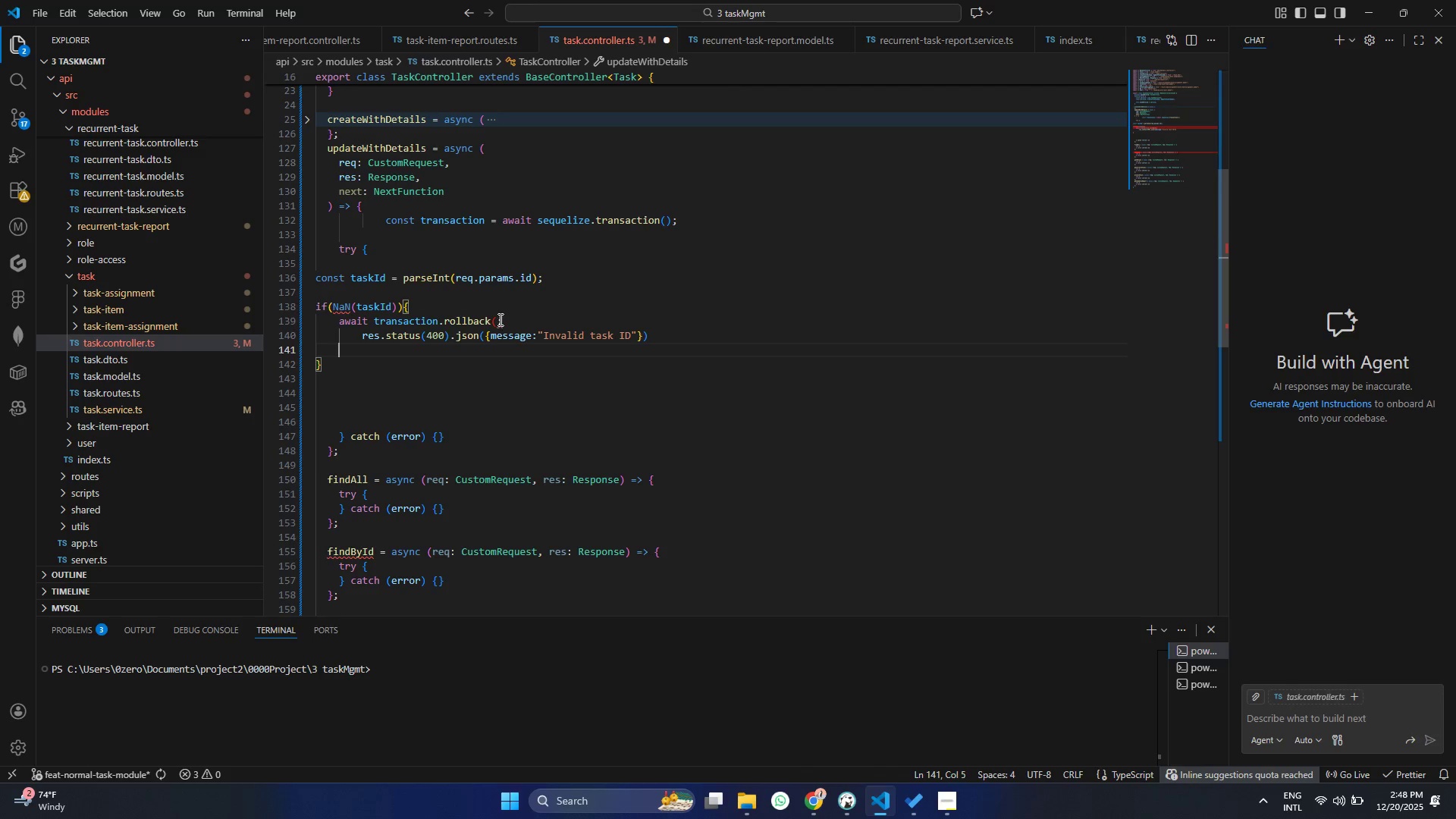 
left_click([498, 319])
 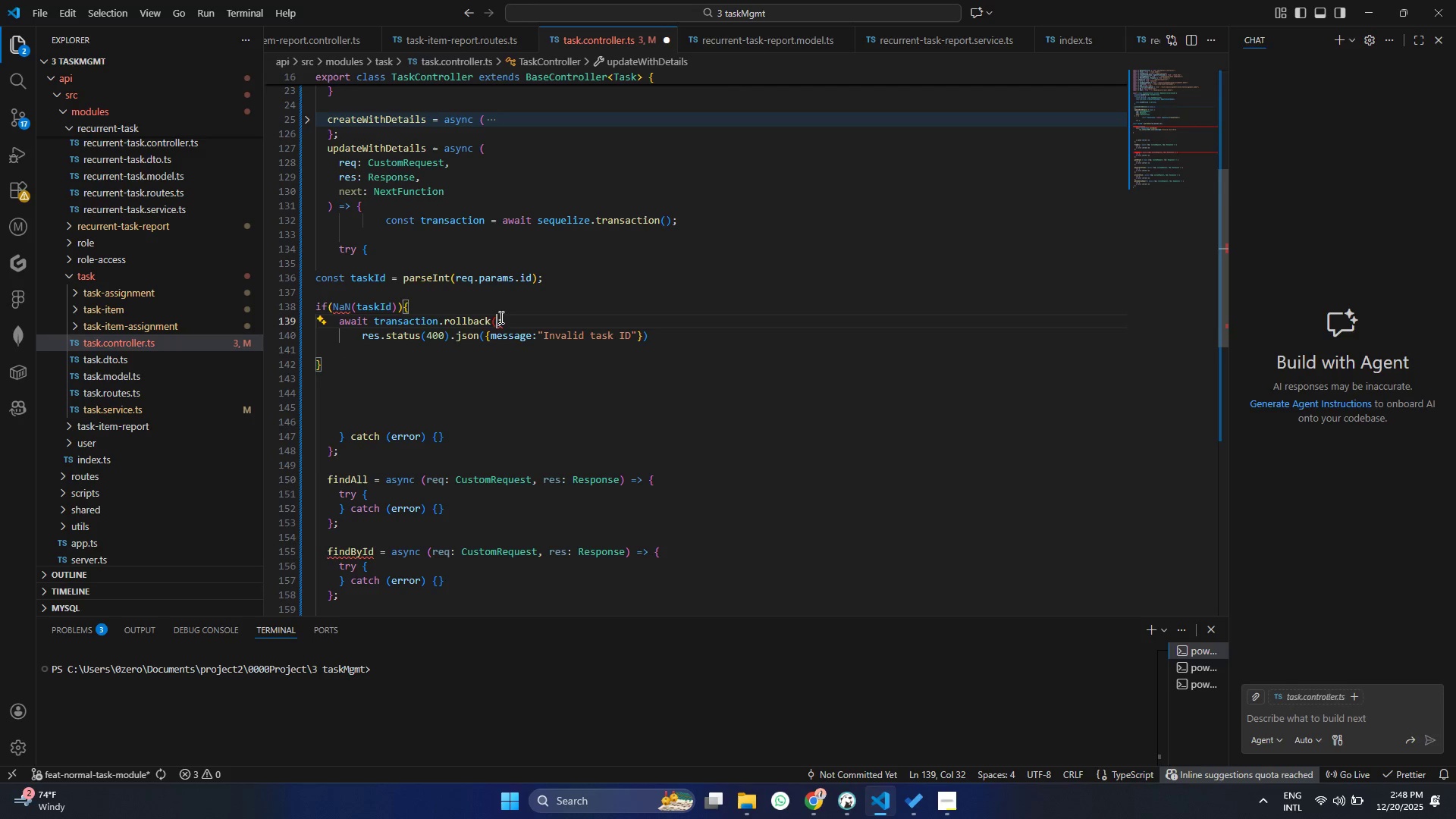 
key(Control+V)
 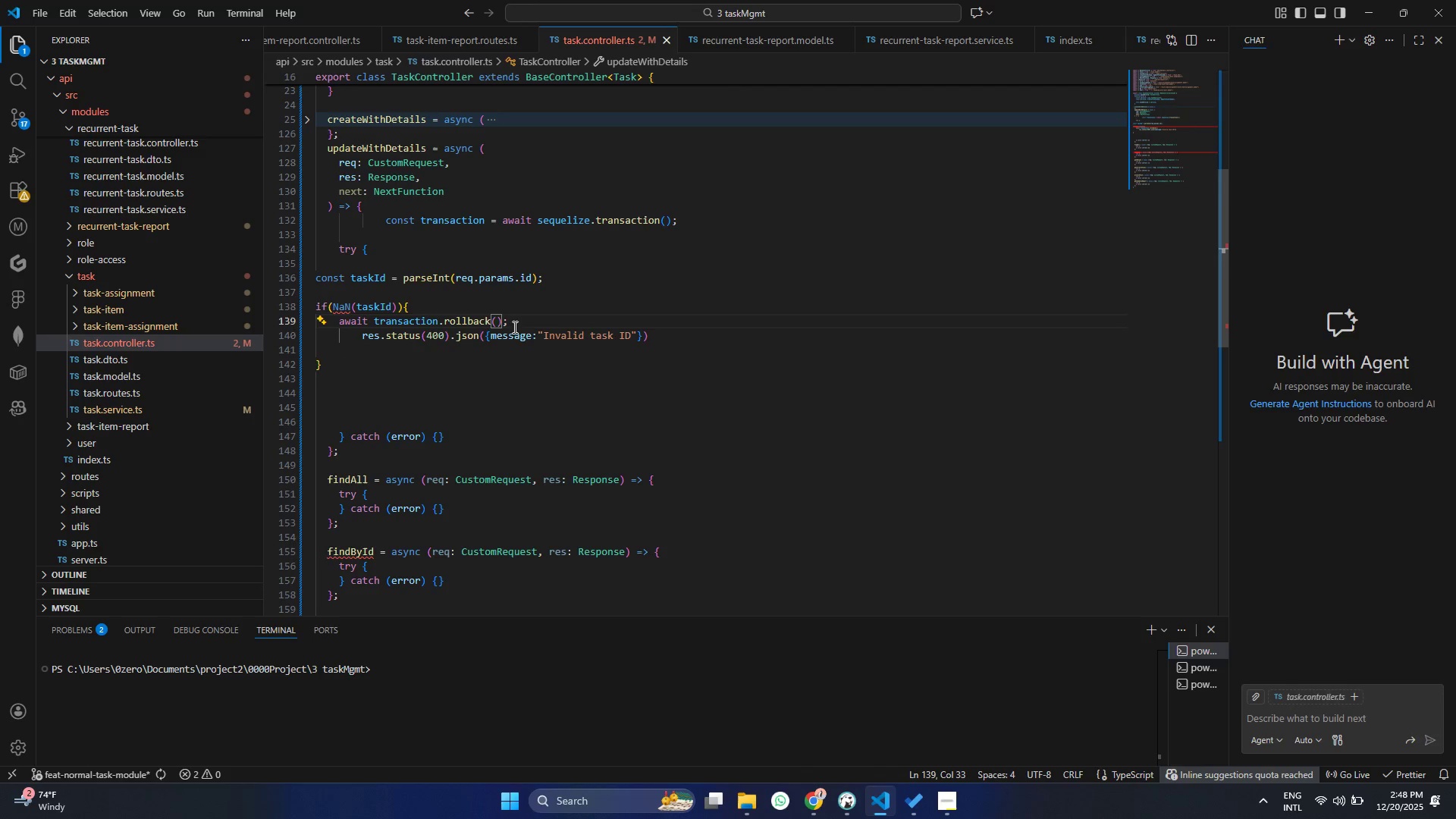 
key(Control+S)
 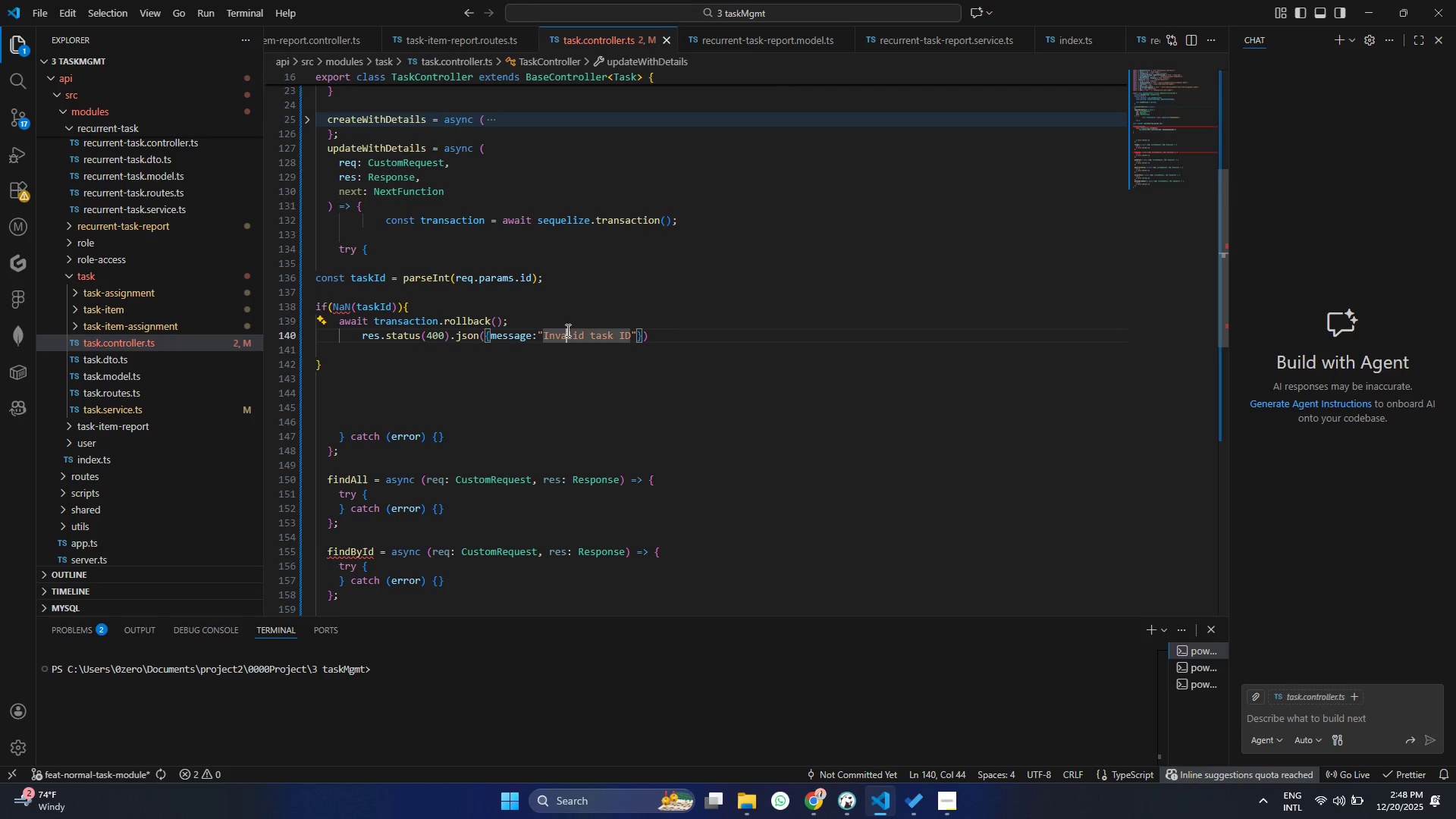 
left_click([566, 330])
 